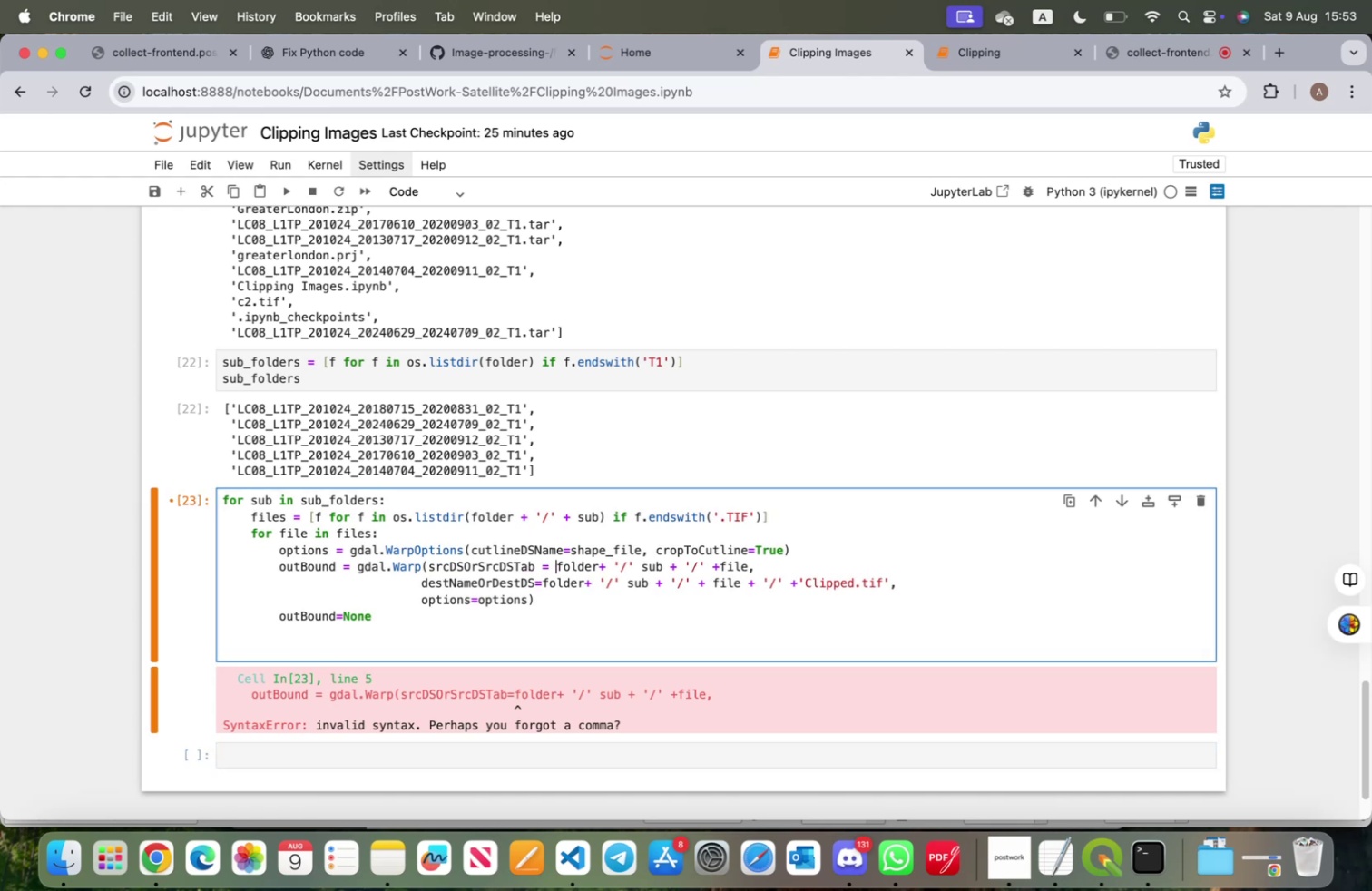 
key(ArrowDown)
 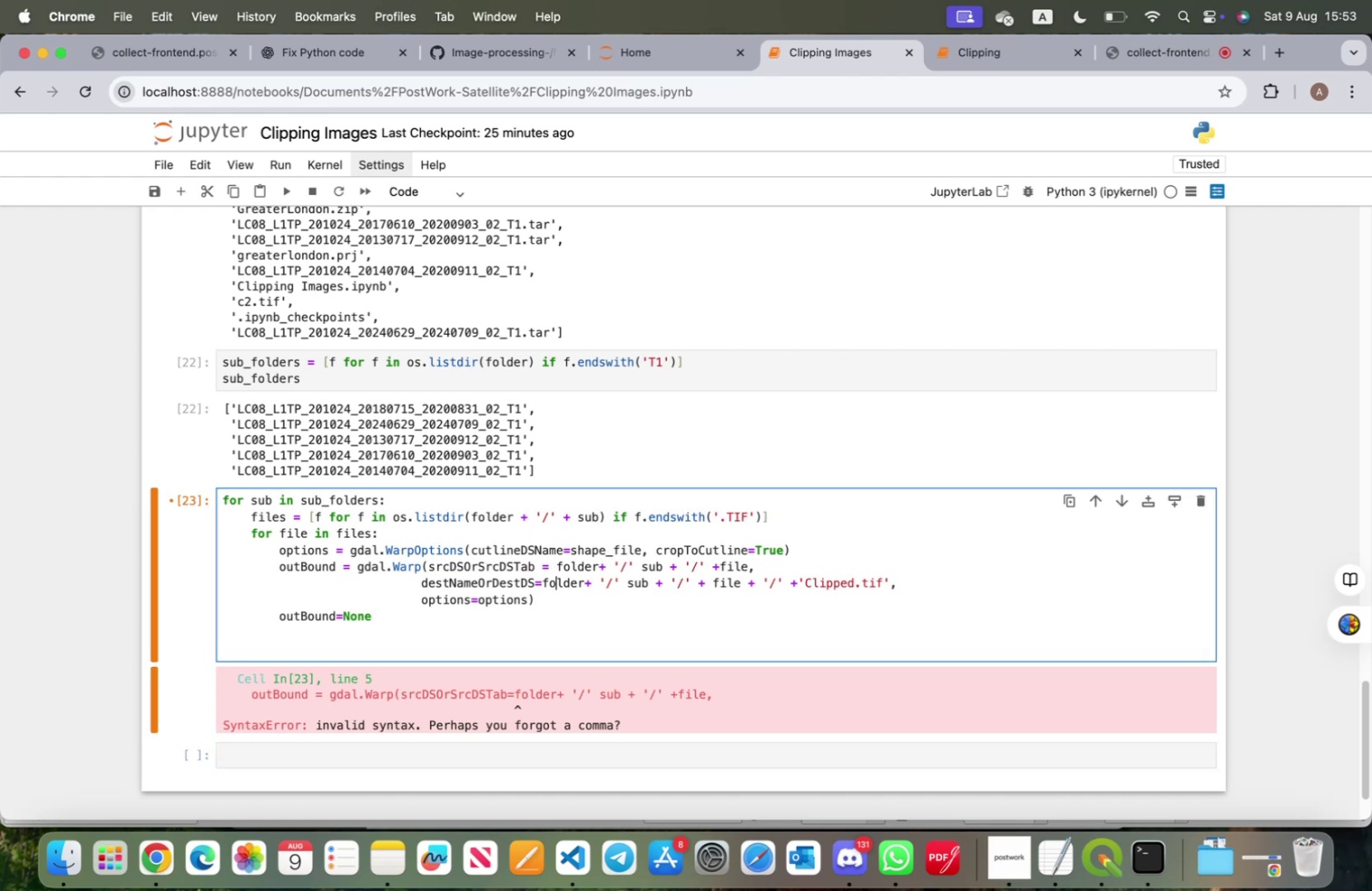 
key(ArrowLeft)
 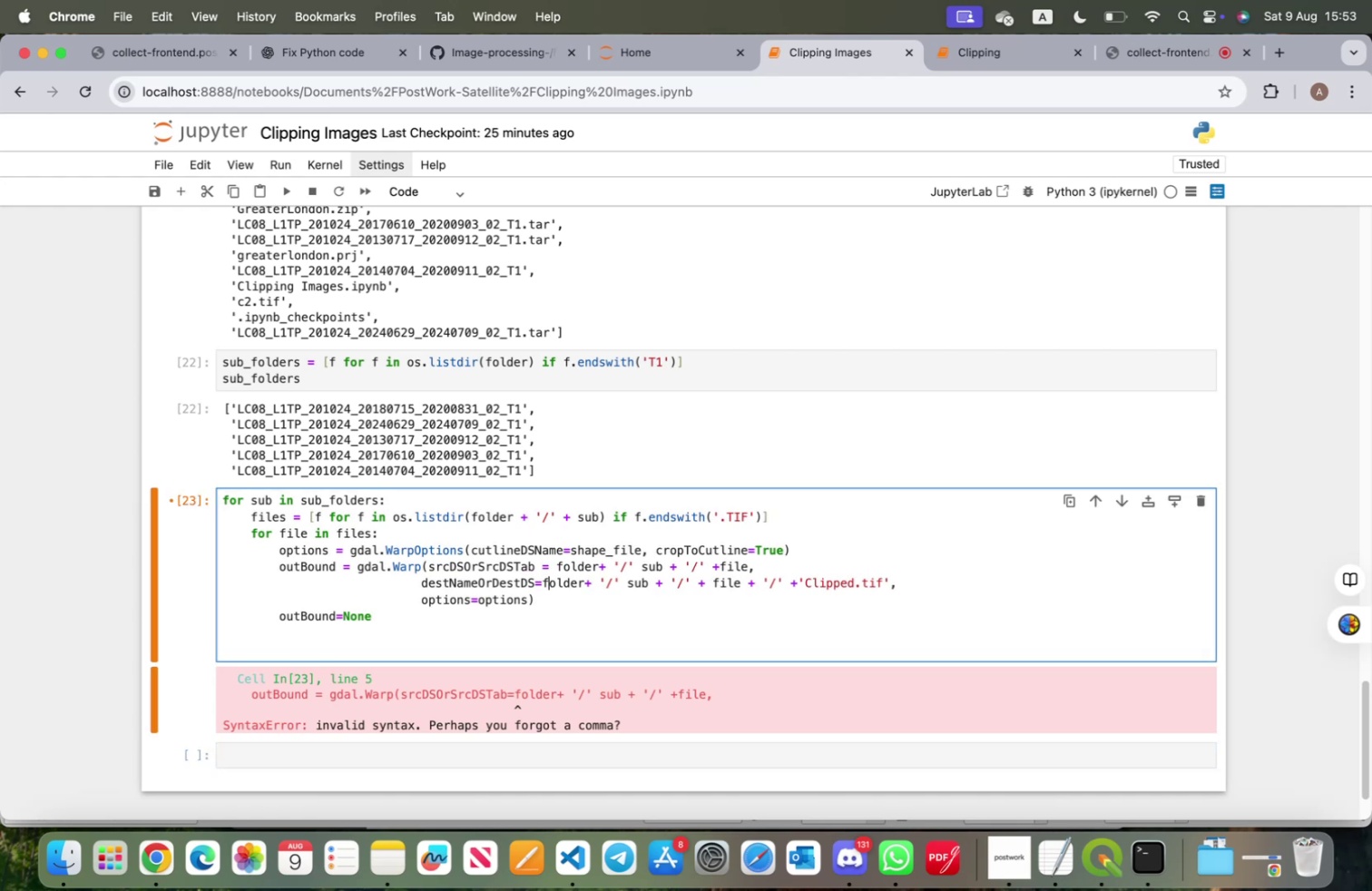 
key(ArrowLeft)
 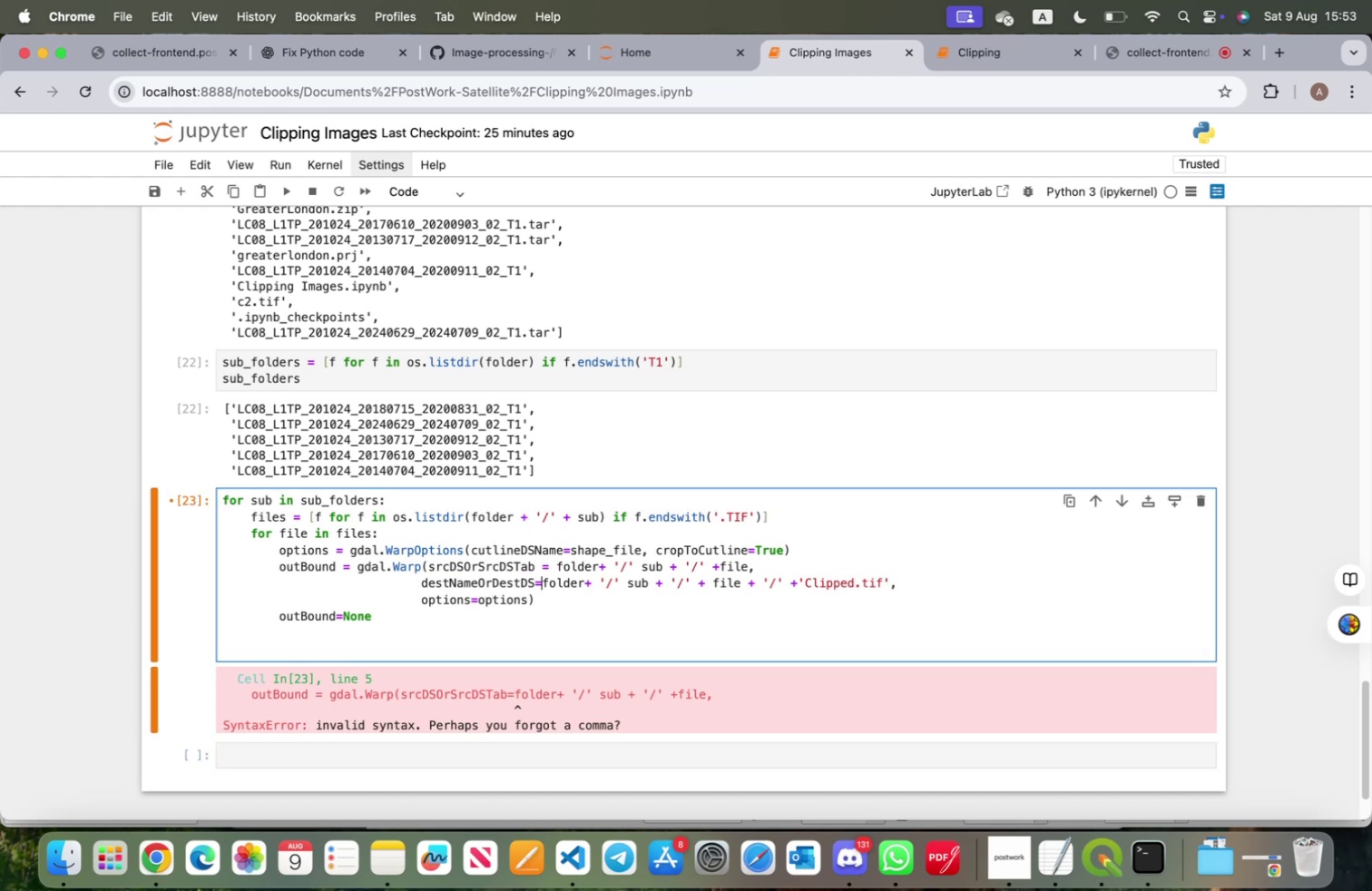 
key(ArrowLeft)
 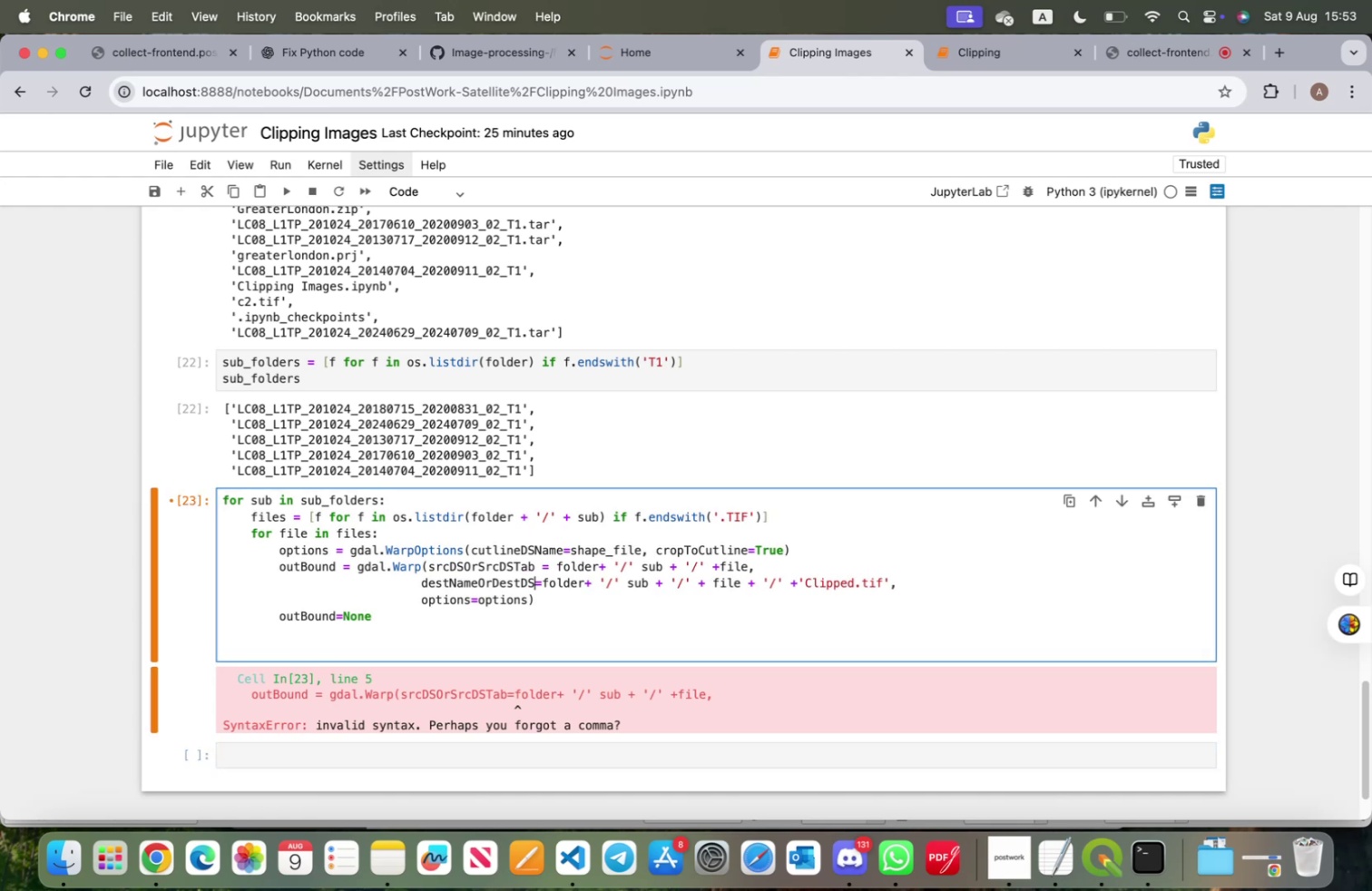 
key(Space)
 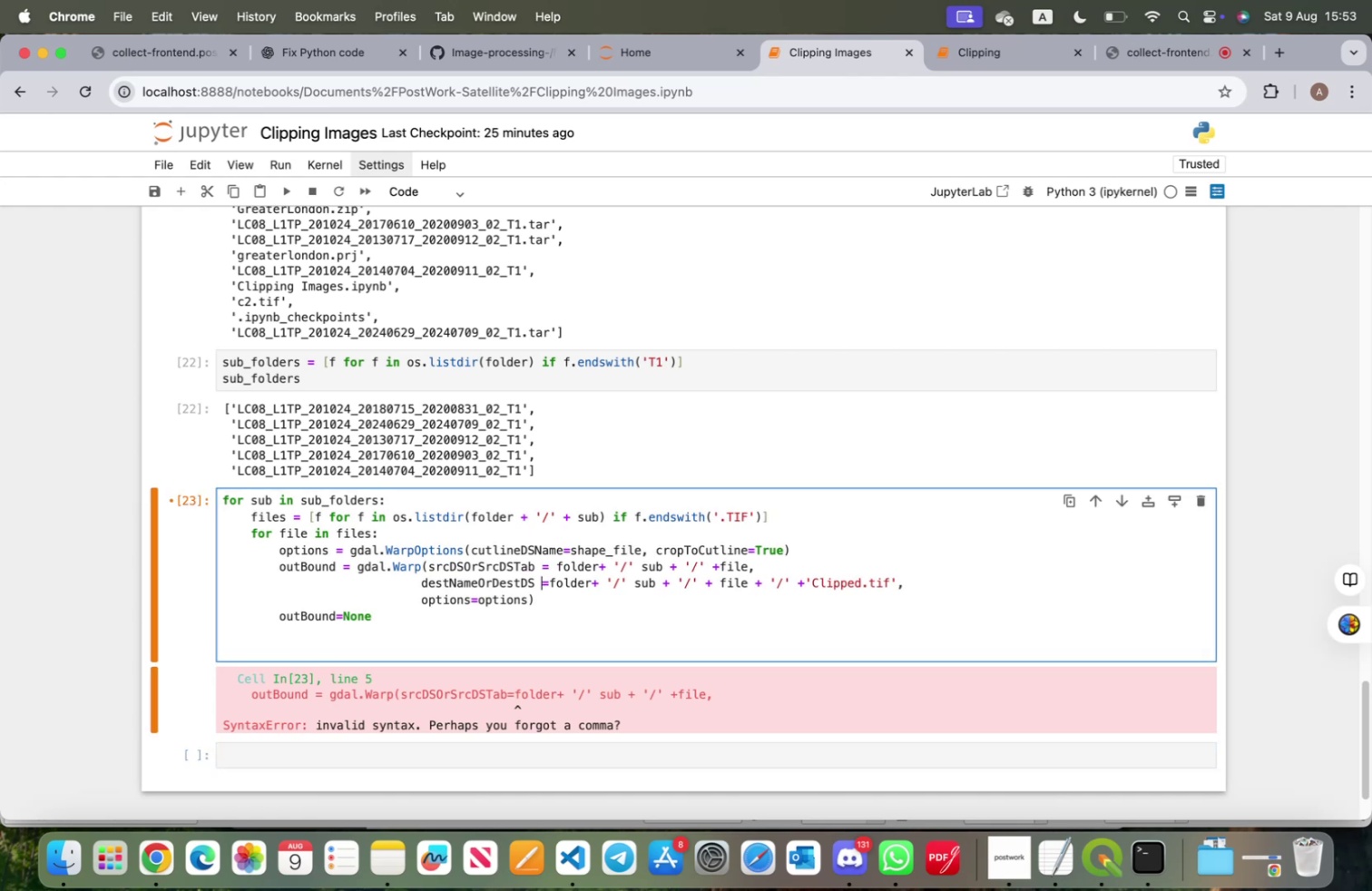 
key(ArrowRight)
 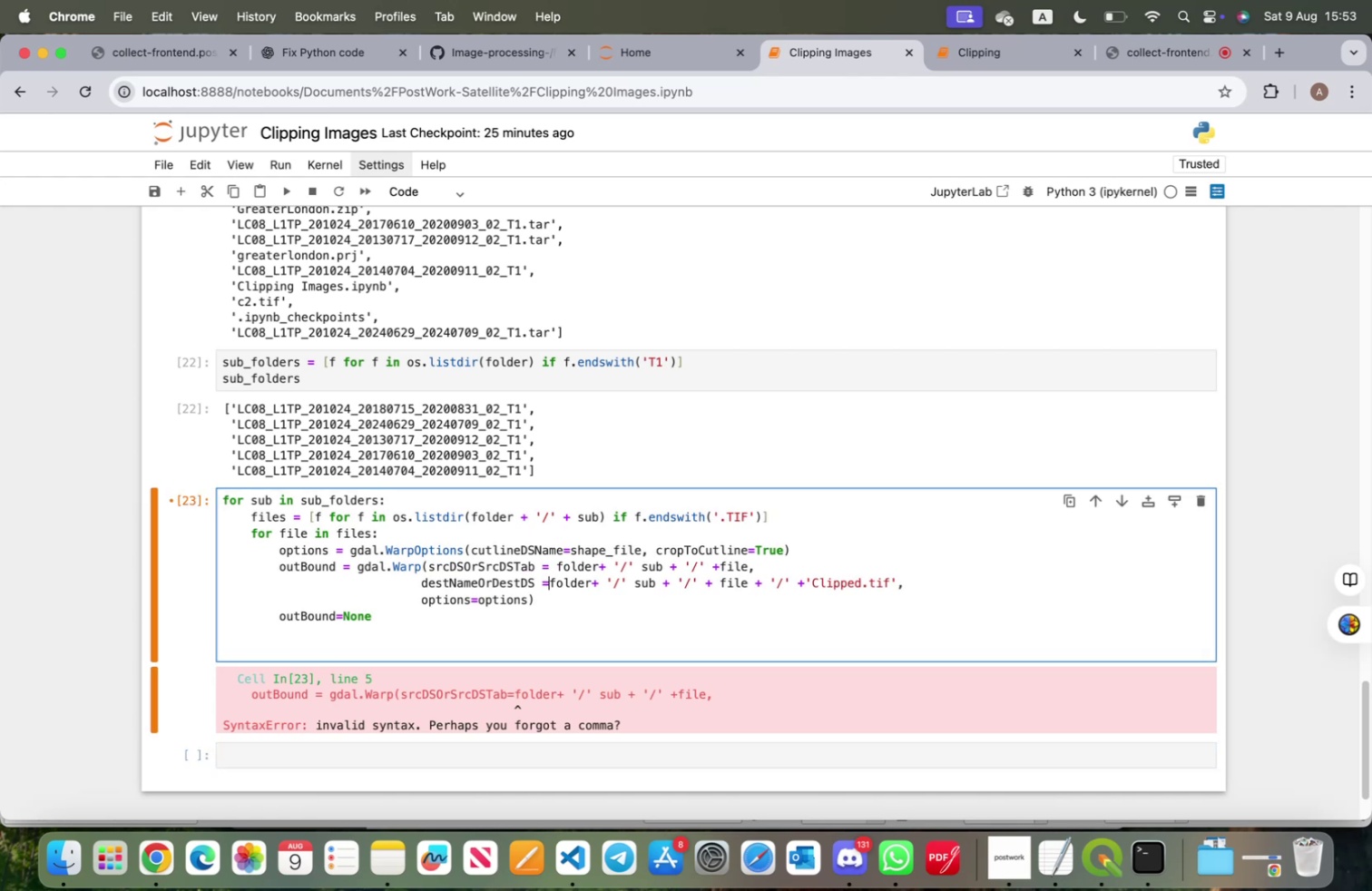 
key(Space)
 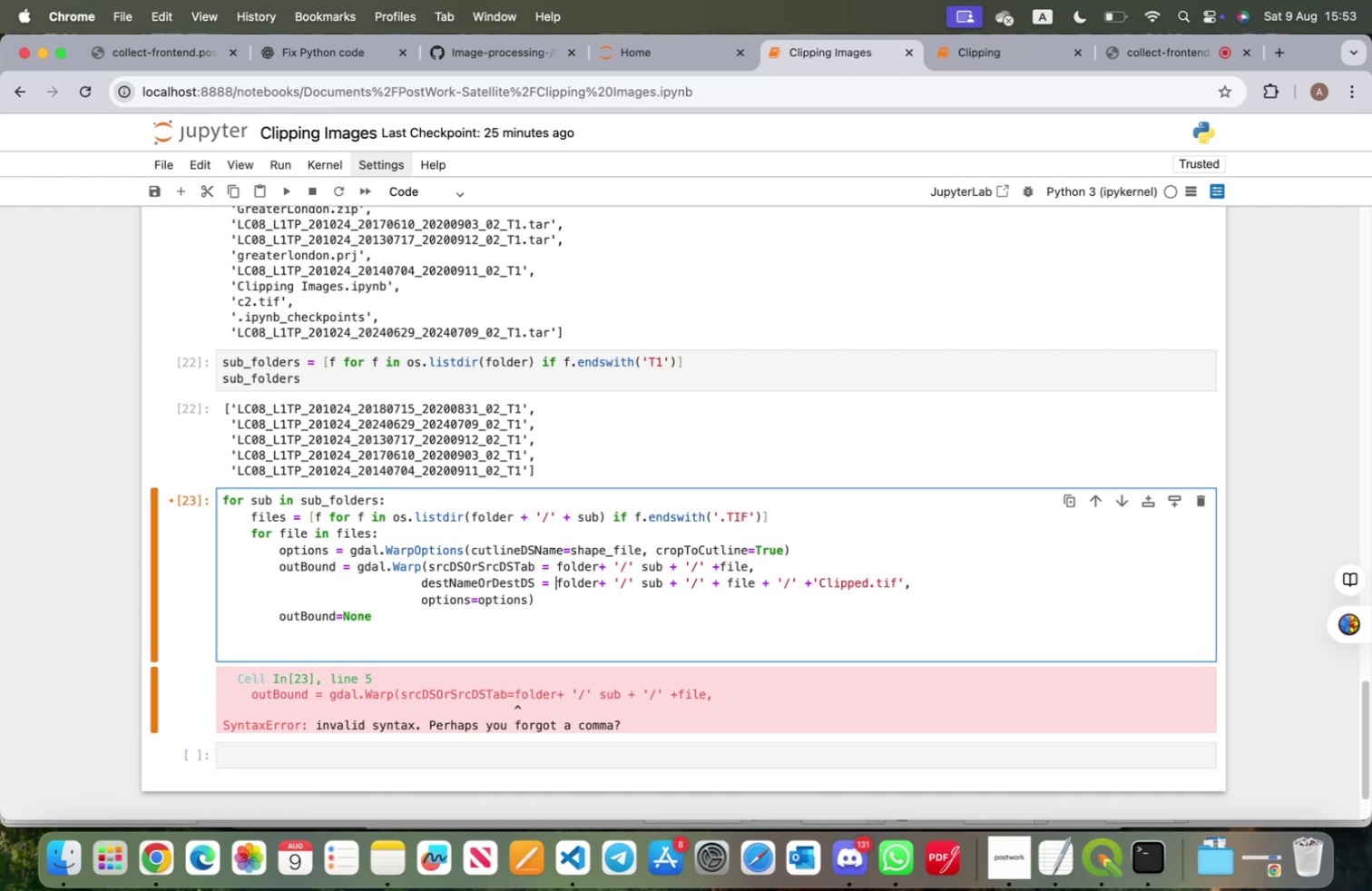 
key(ArrowUp)
 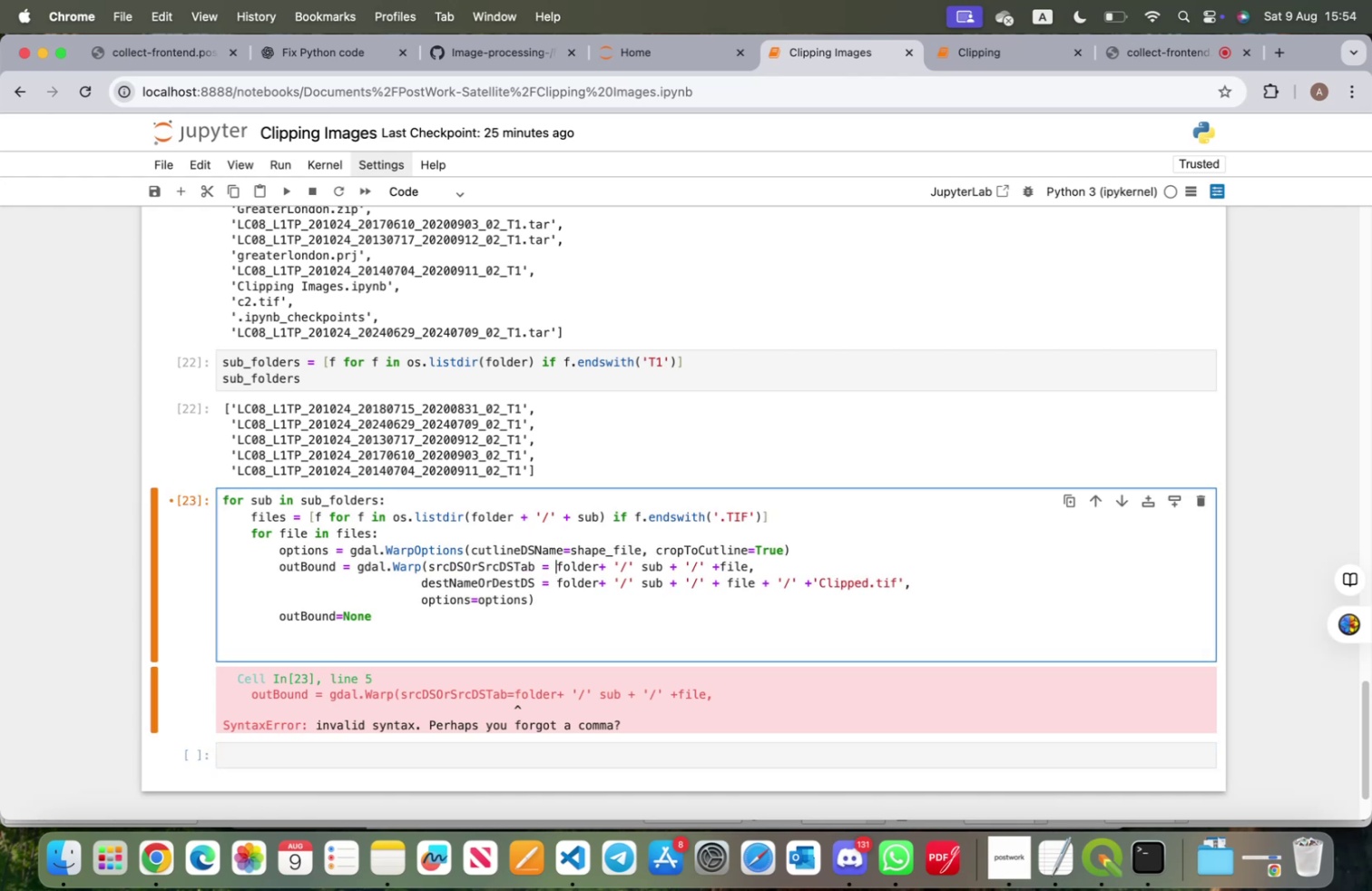 
key(ArrowRight)
 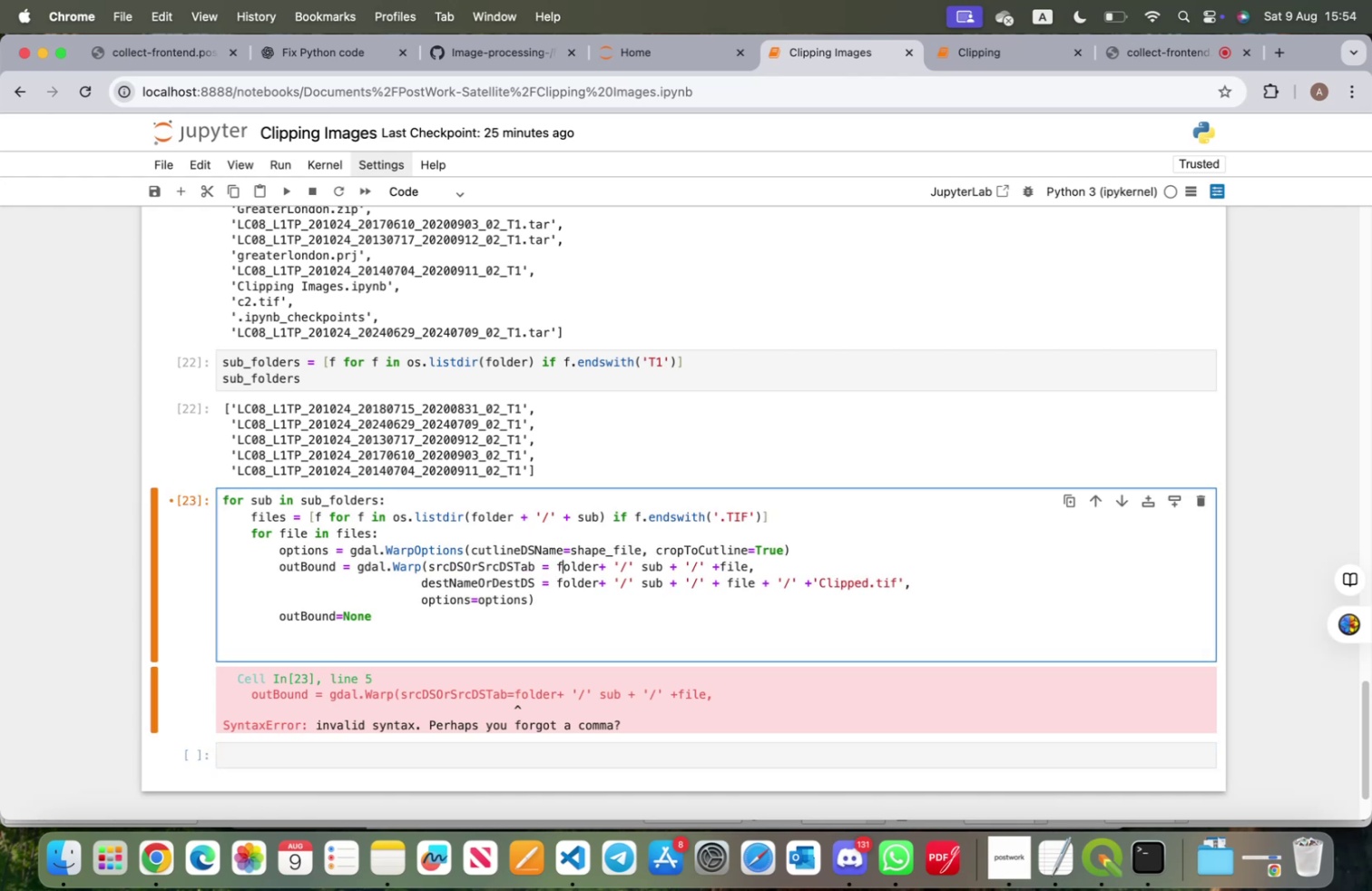 
key(ArrowRight)
 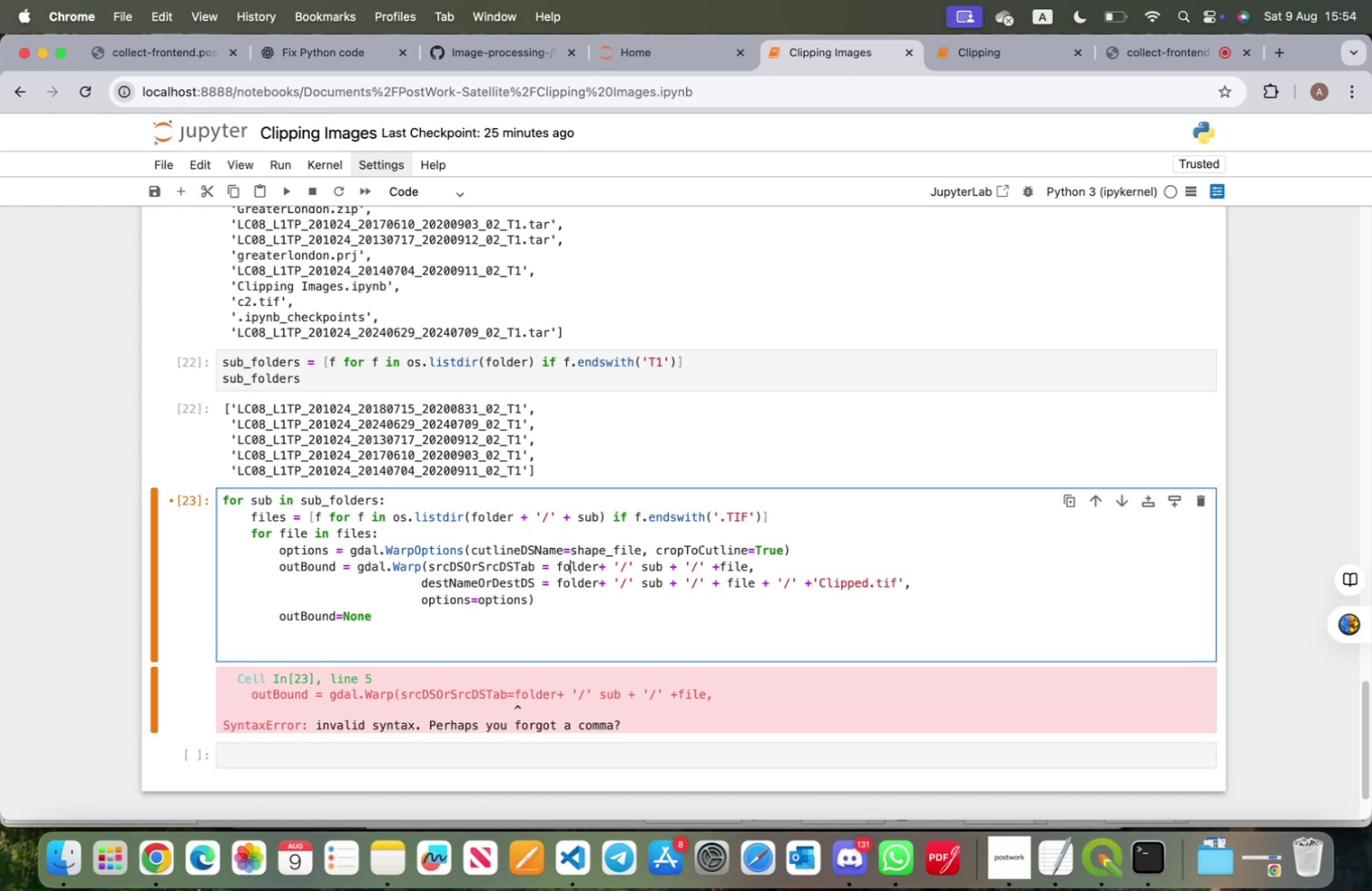 
key(ArrowRight)
 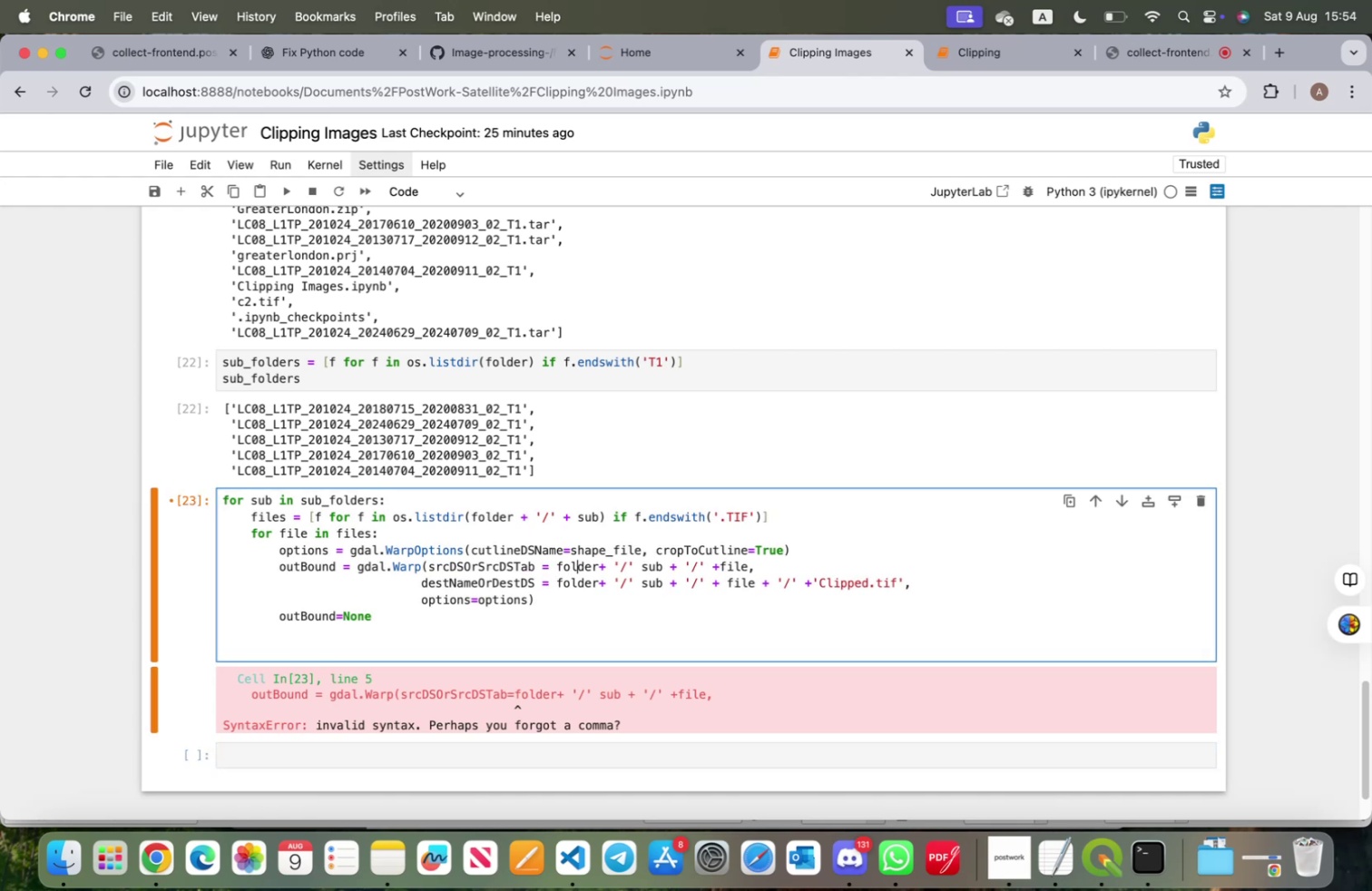 
key(ArrowRight)
 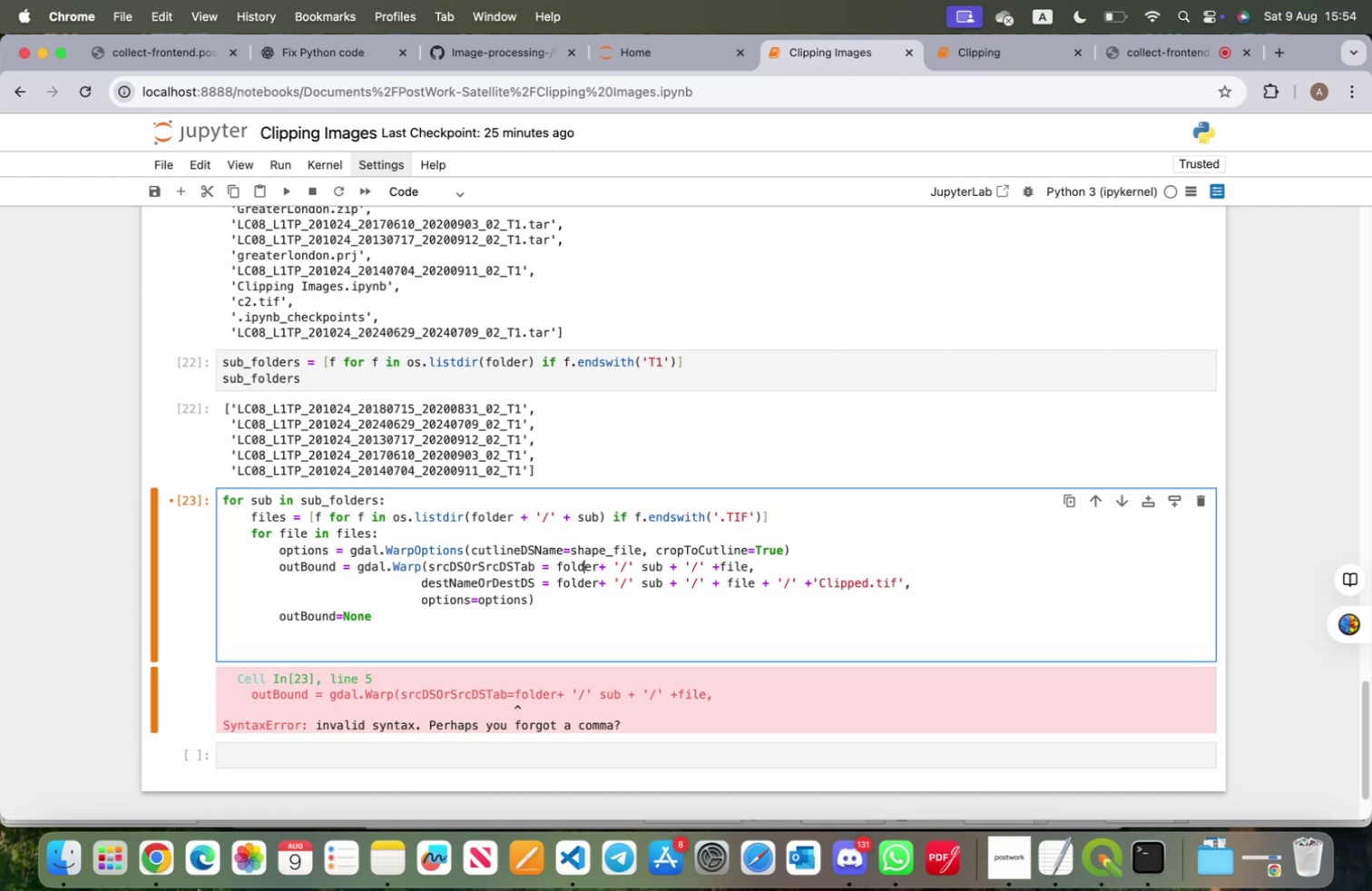 
key(ArrowRight)
 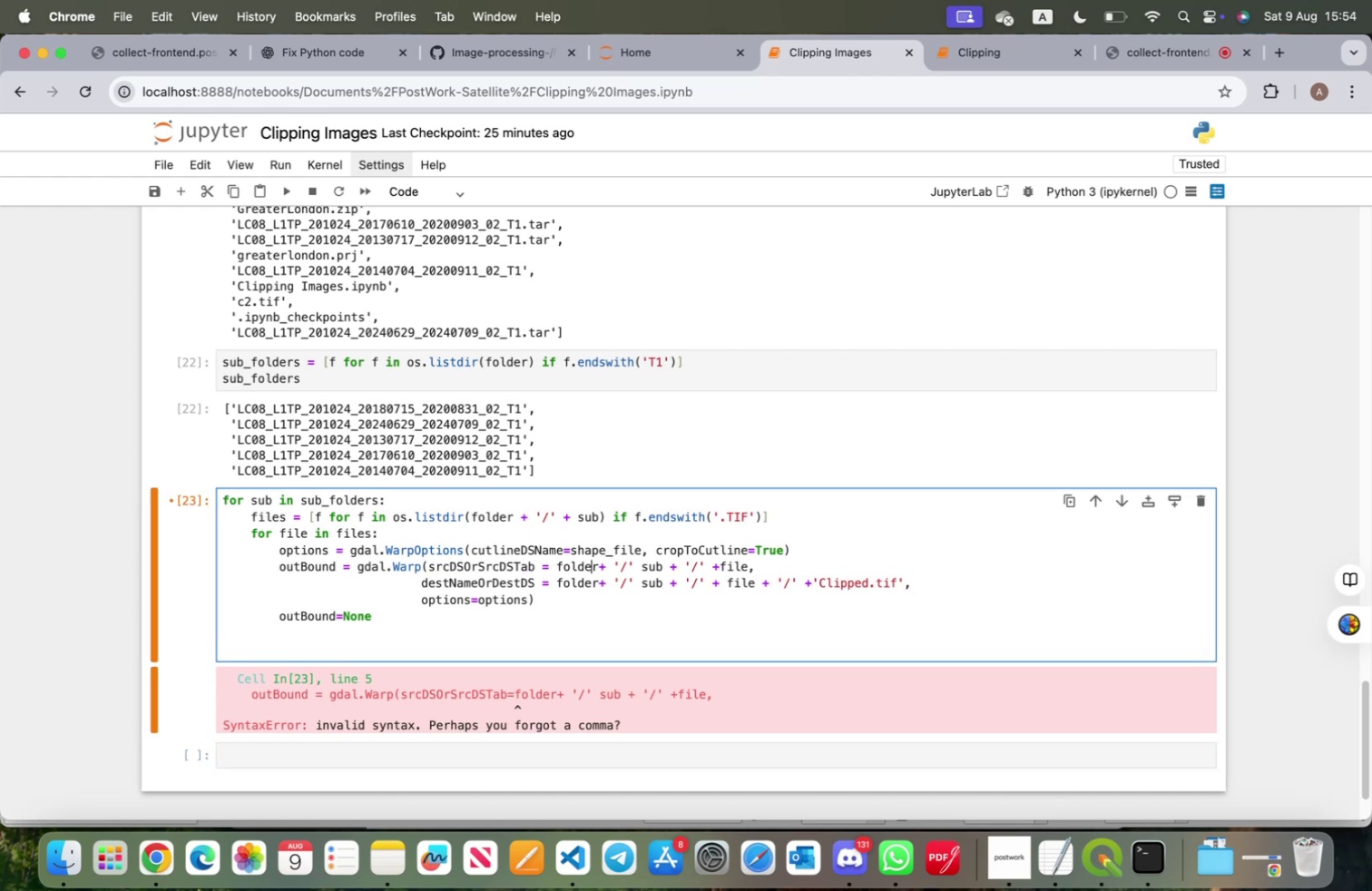 
key(ArrowRight)
 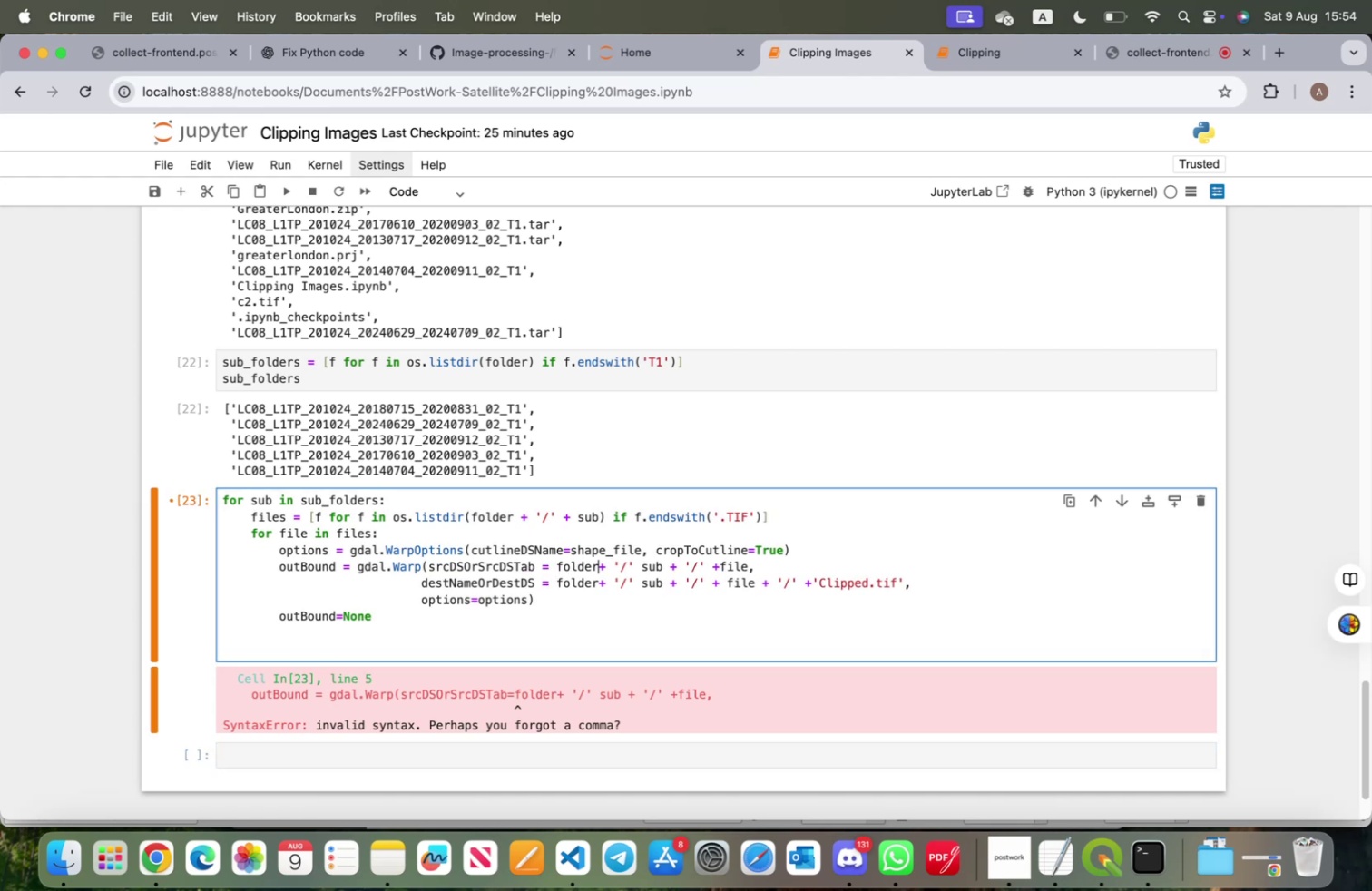 
key(Space)
 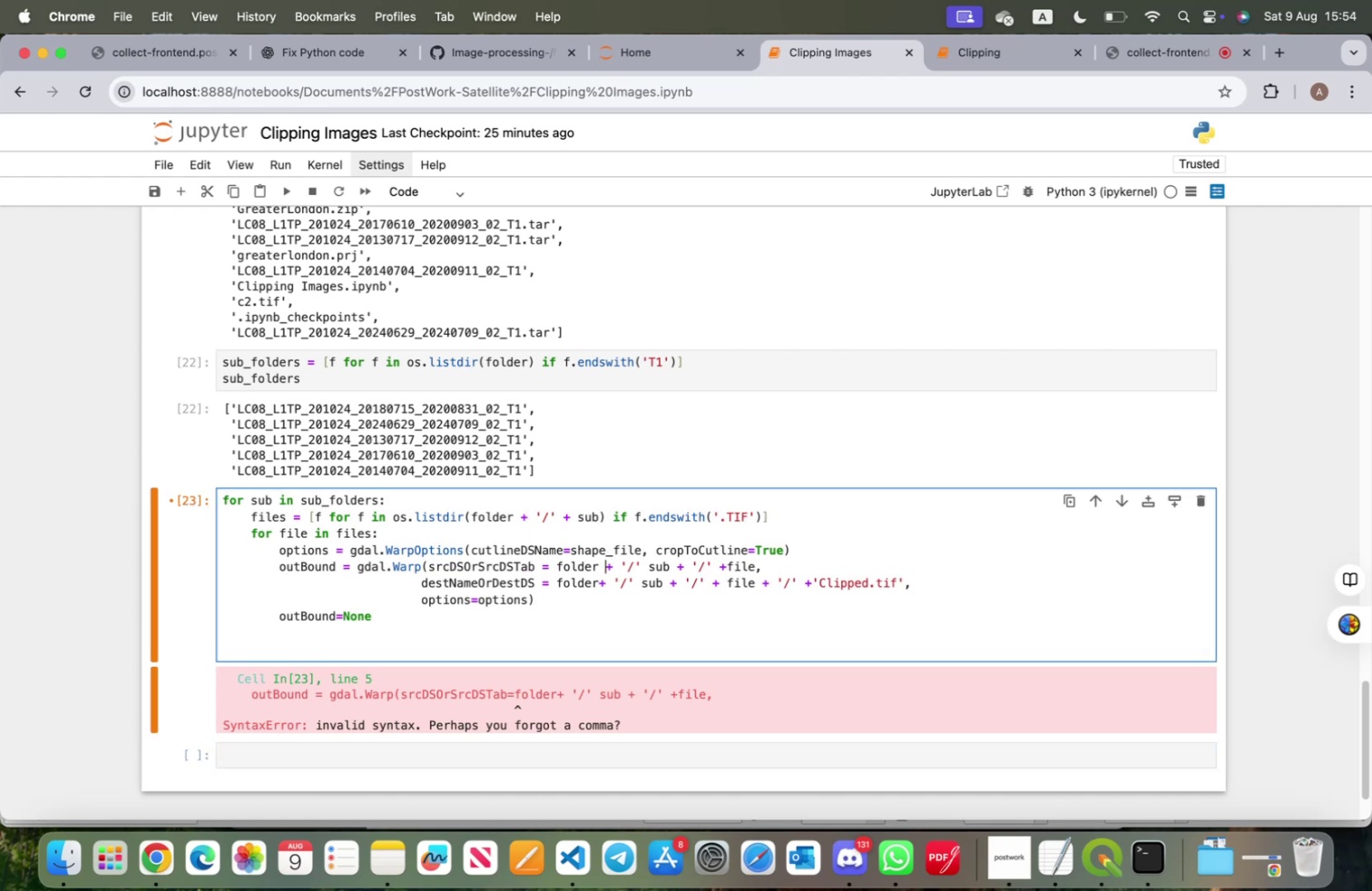 
key(ArrowDown)
 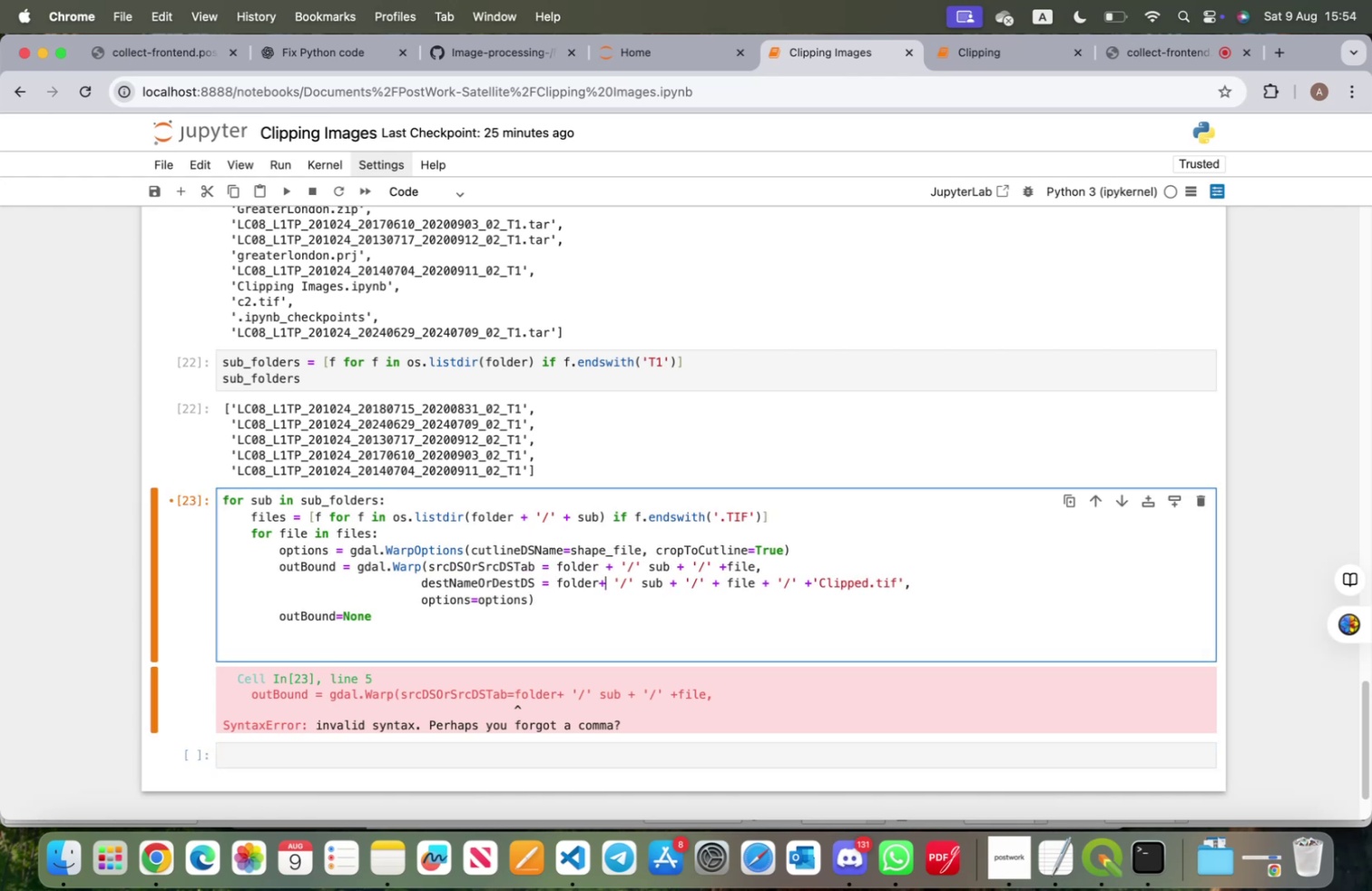 
key(ArrowLeft)
 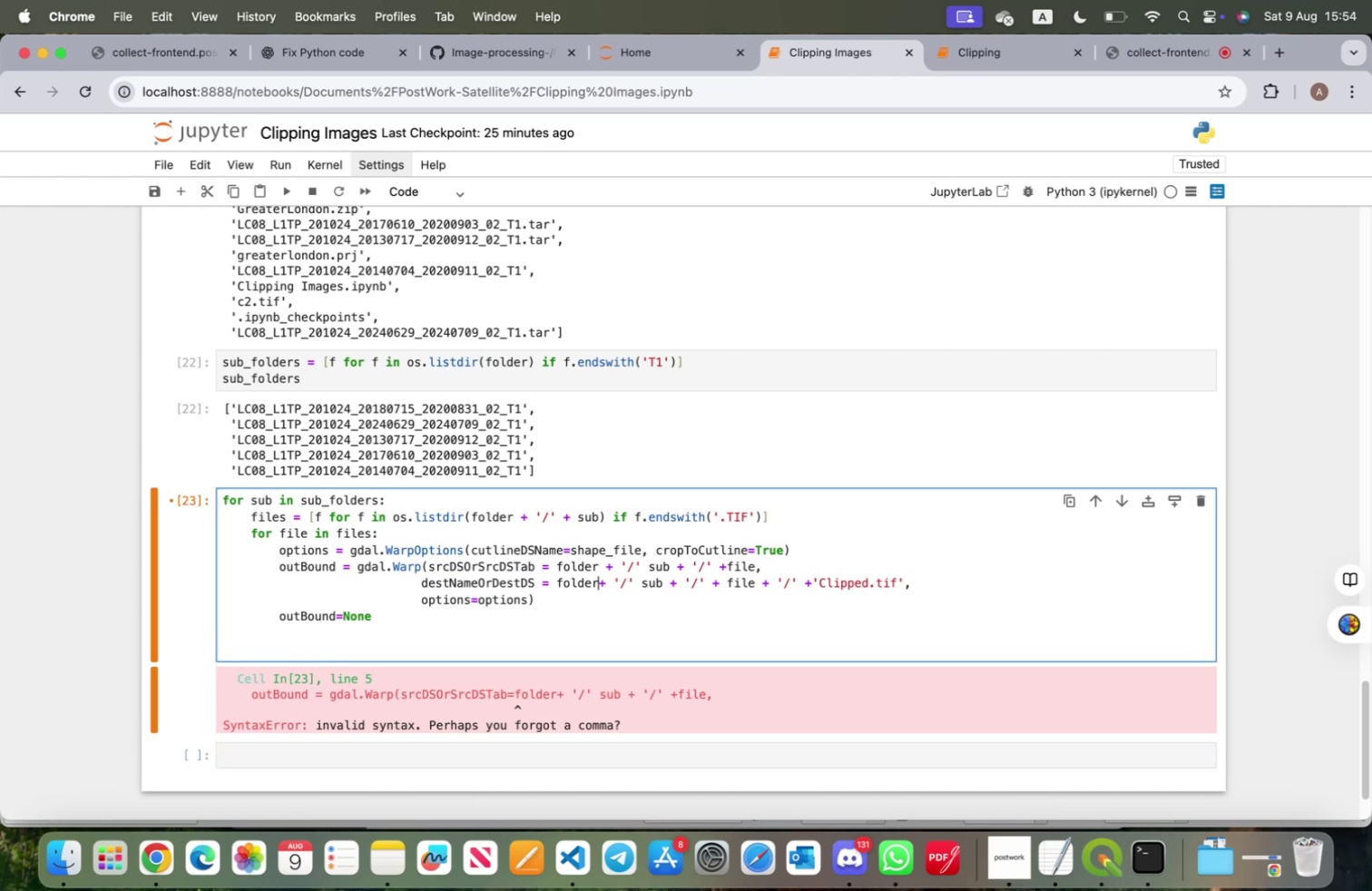 
key(Space)
 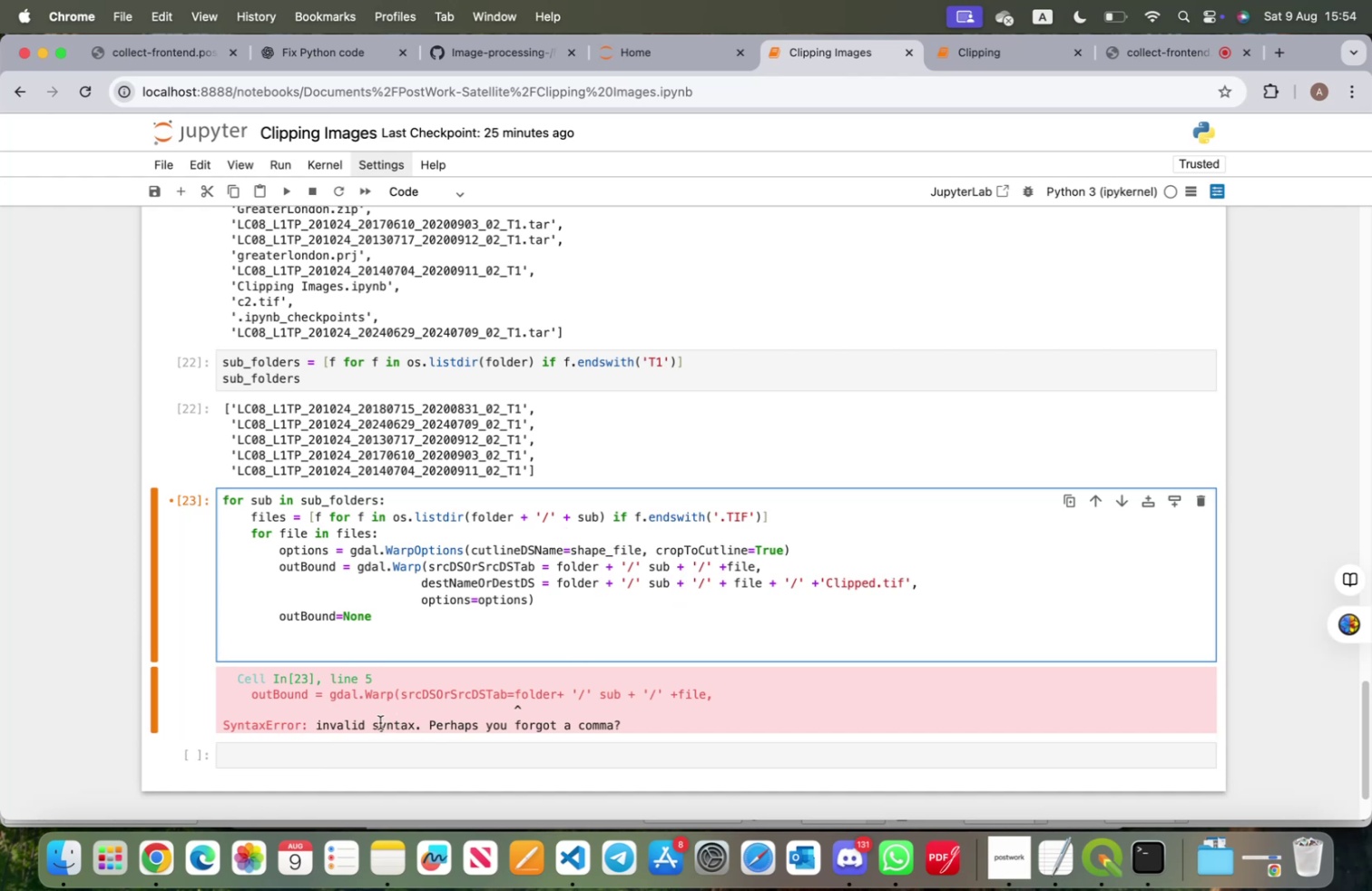 
wait(24.21)
 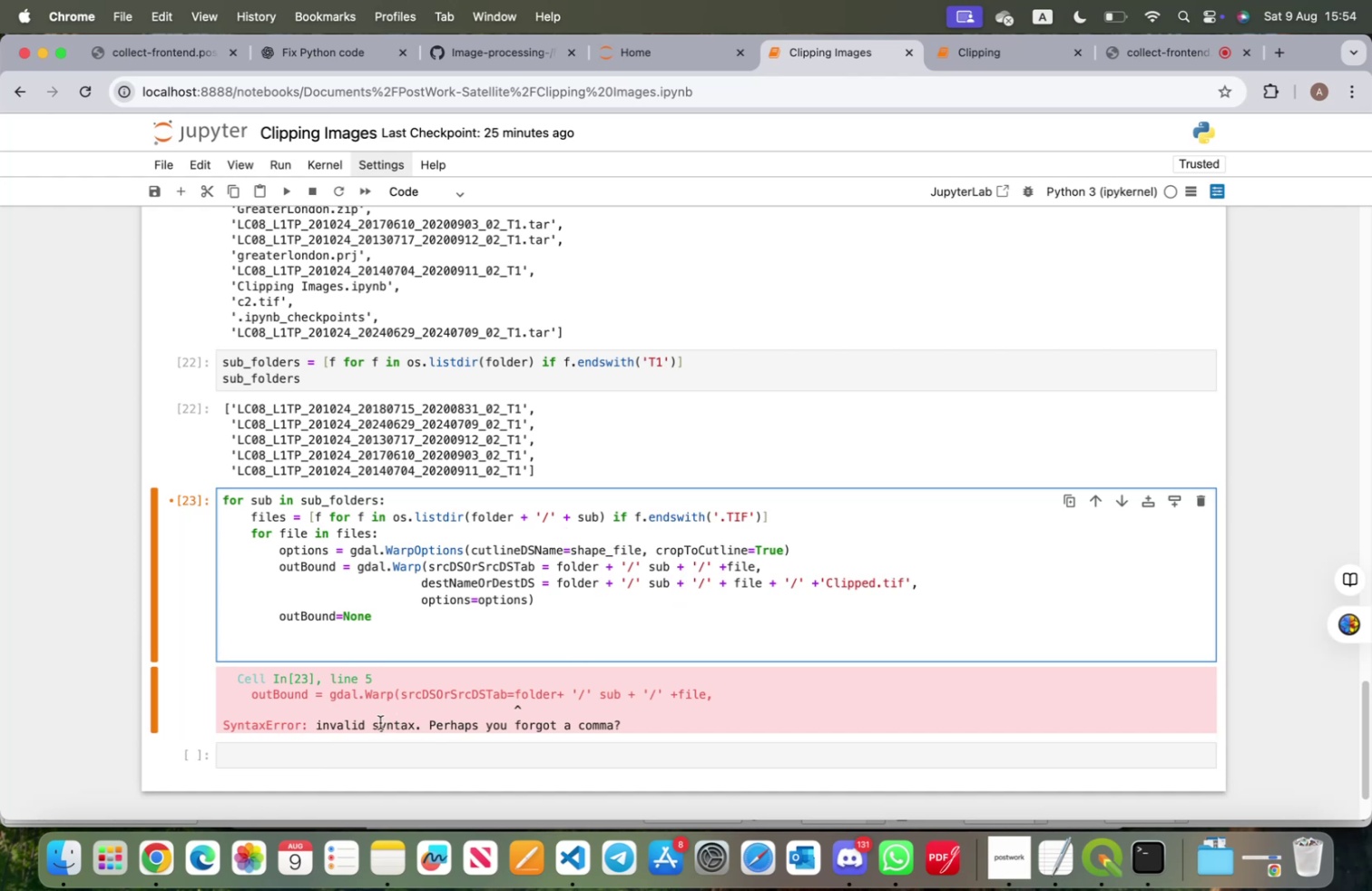 
scroll: coordinate [363, 625], scroll_direction: up, amount: 12.0
 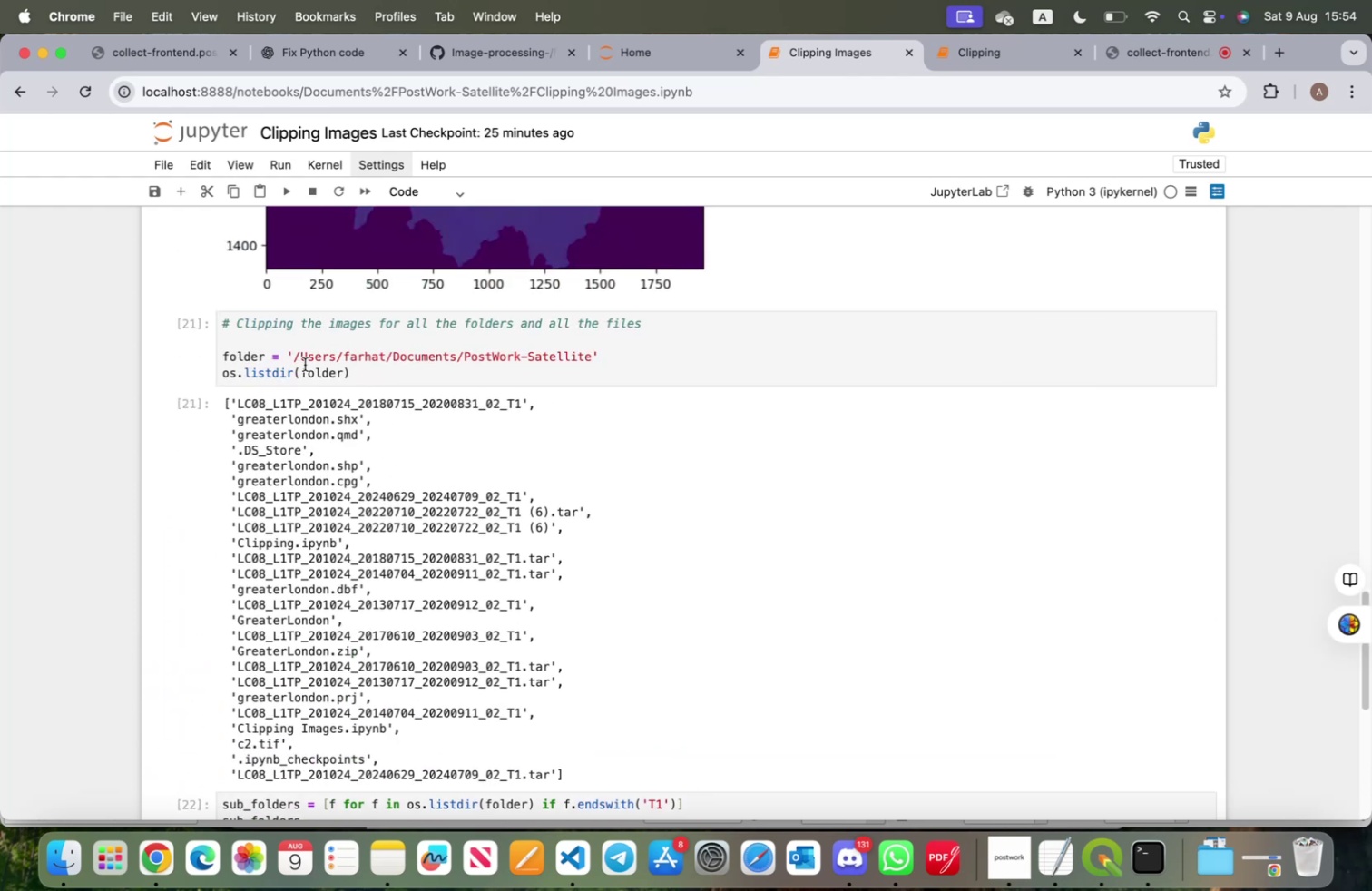 
wait(6.06)
 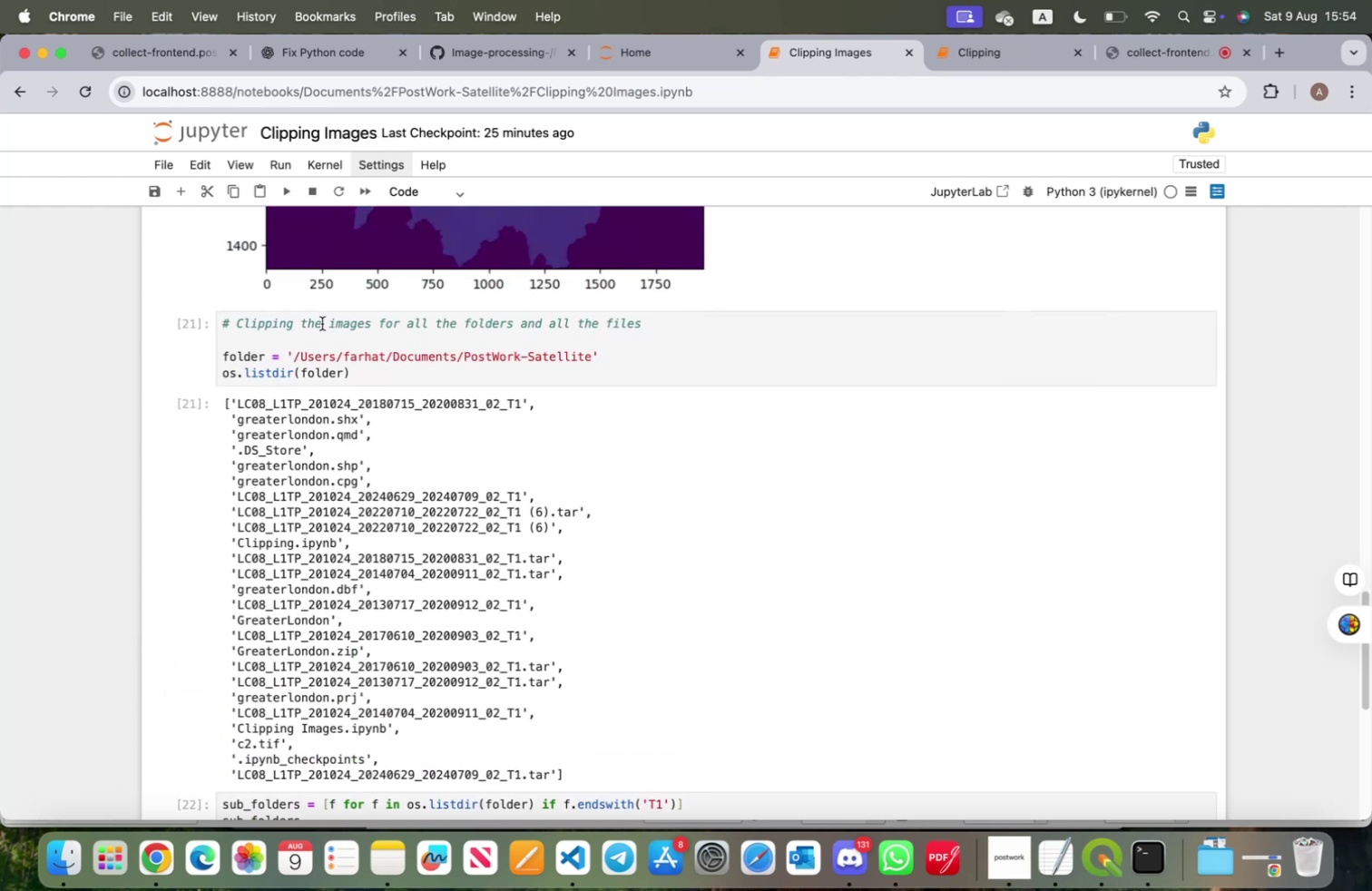 
left_click([378, 382])
 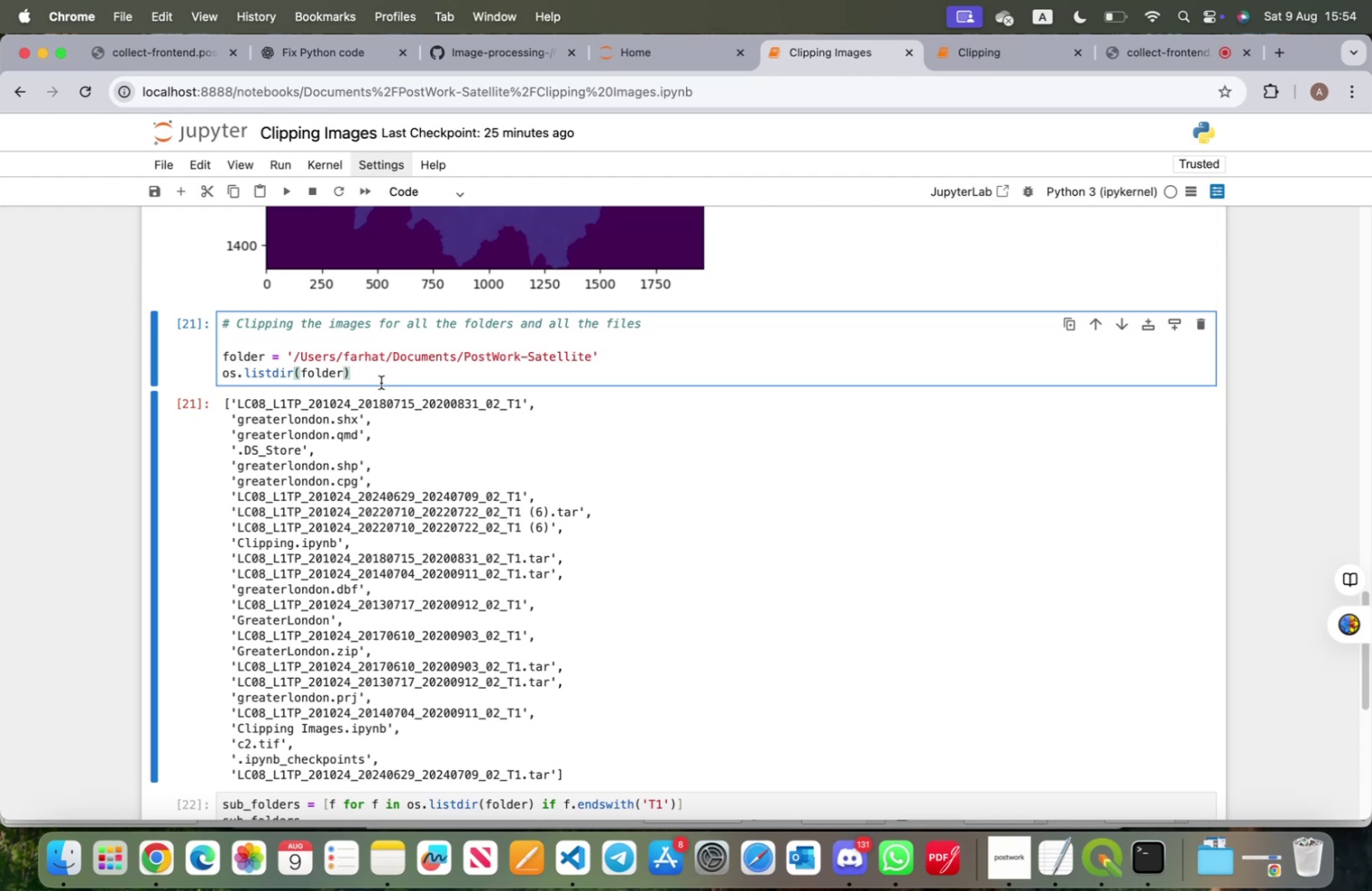 
key(Shift+ShiftRight)
 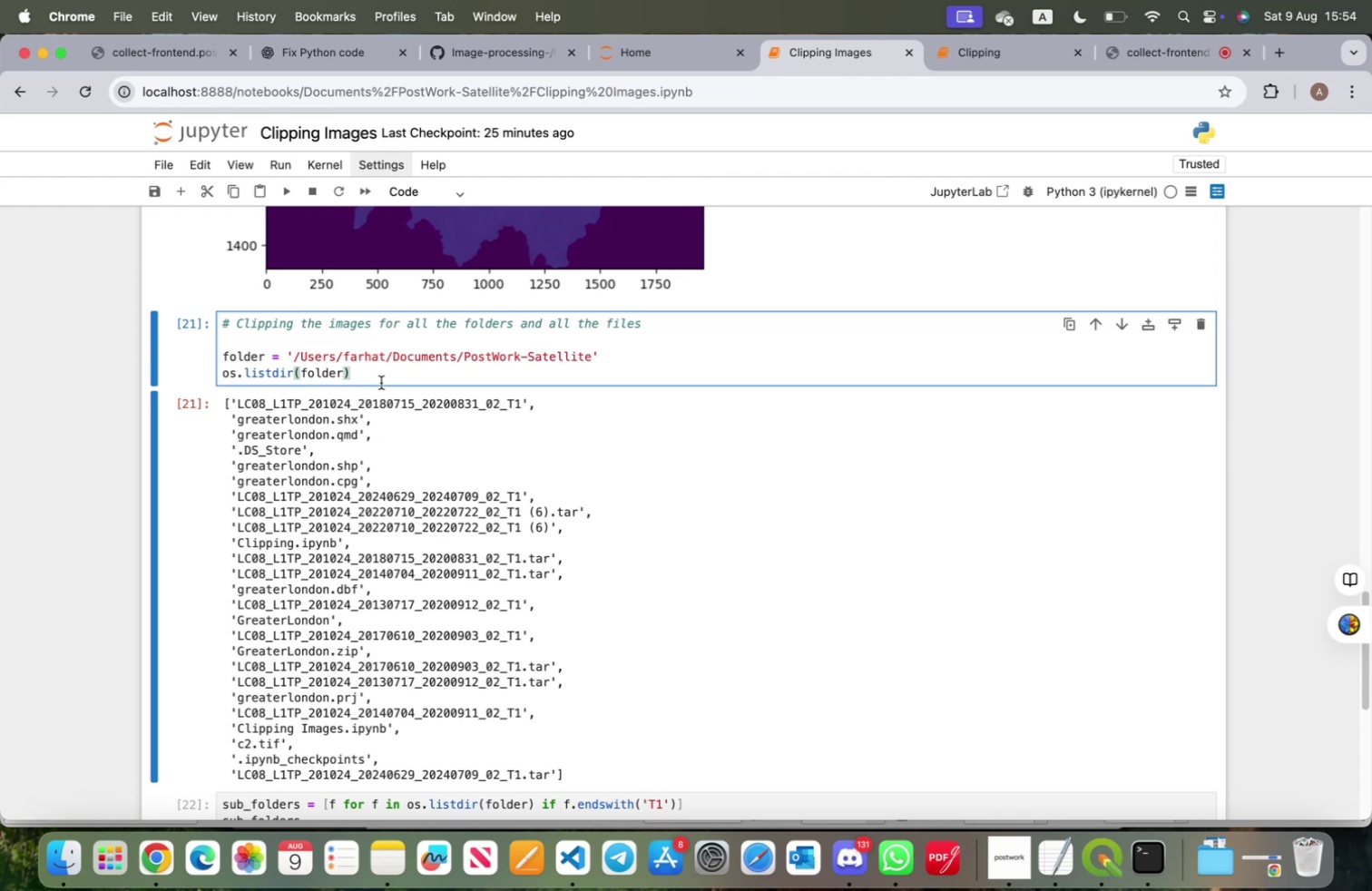 
key(Shift+Enter)
 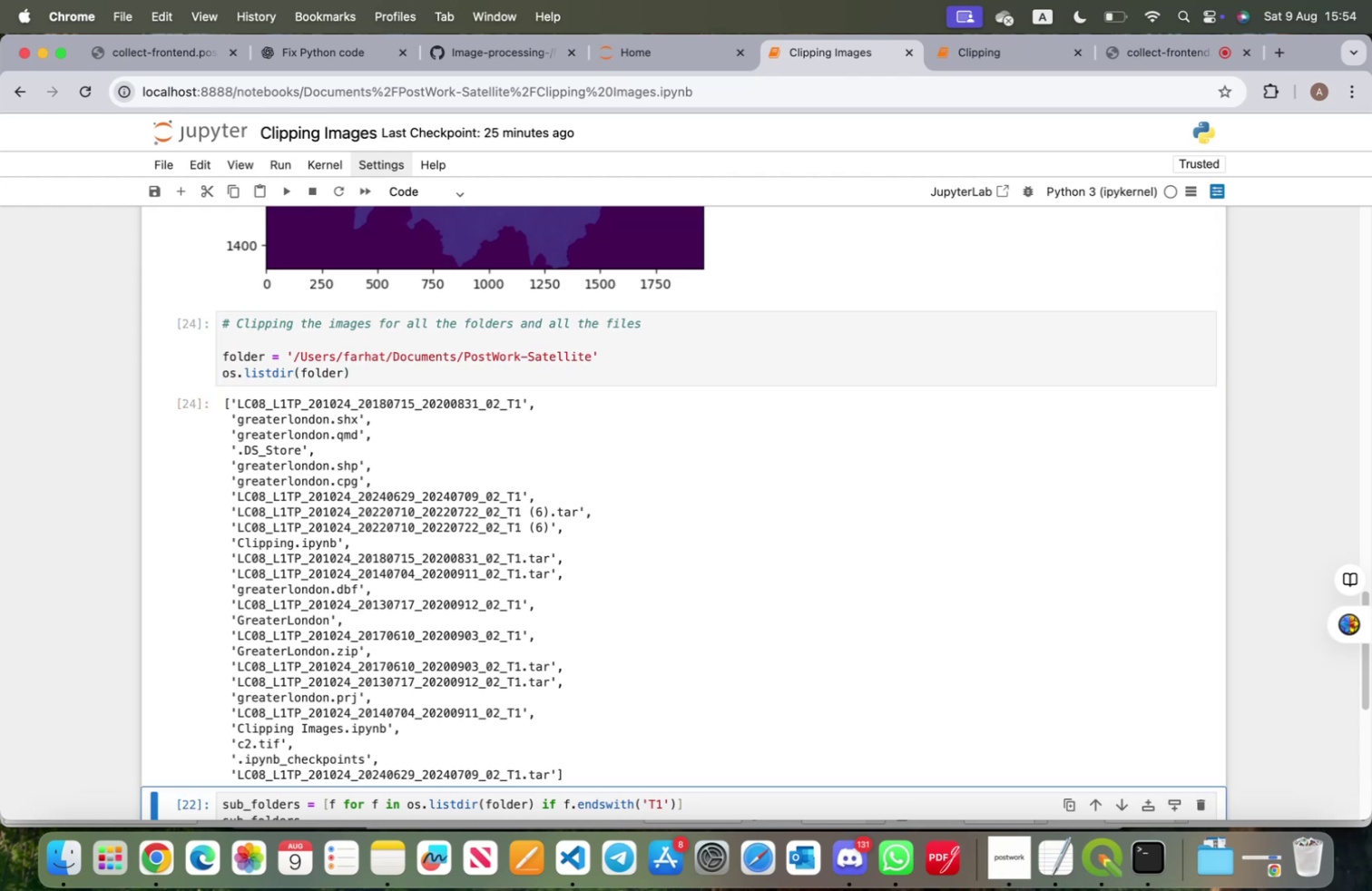 
key(Shift+ShiftRight)
 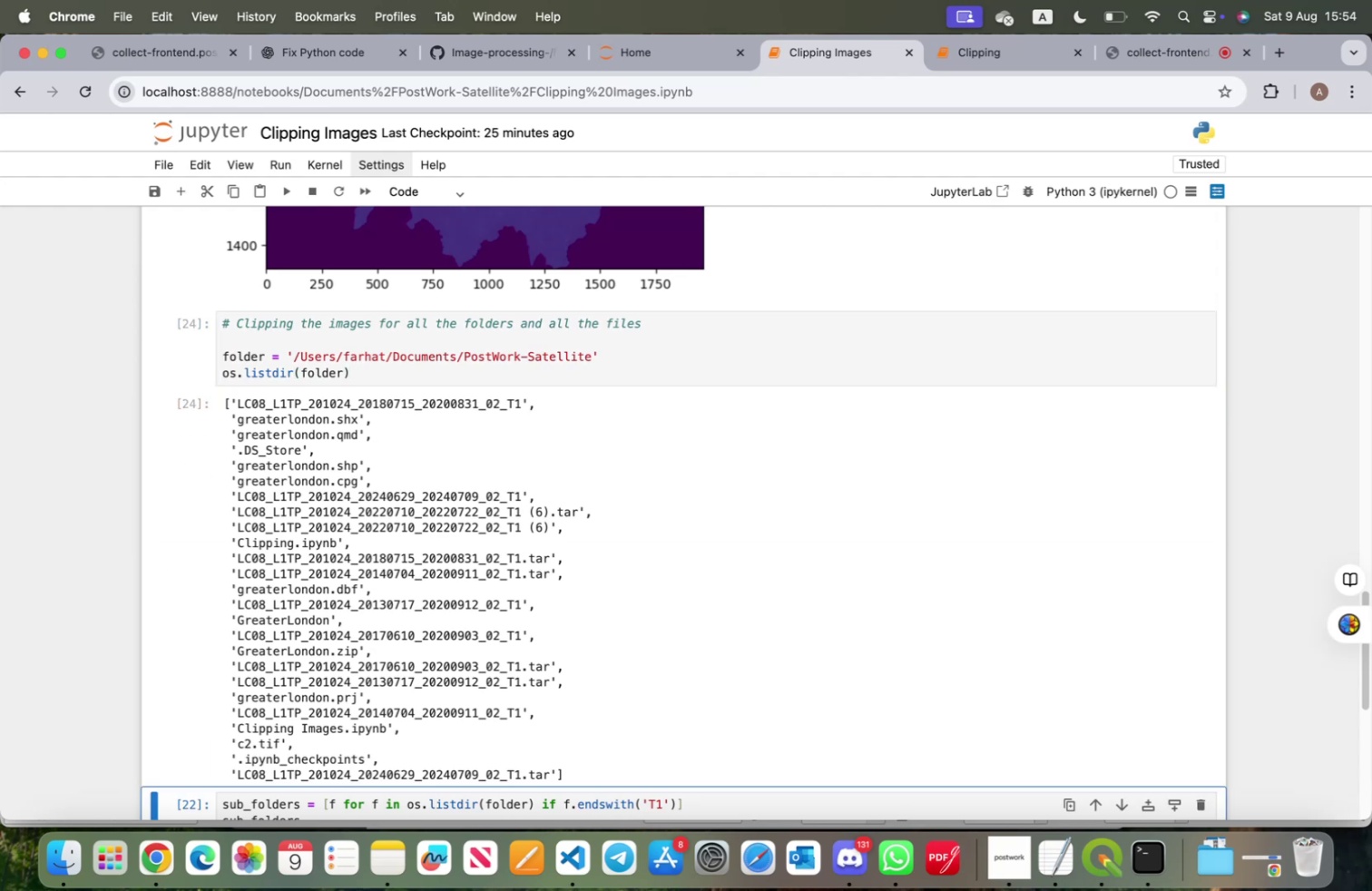 
key(Shift+Enter)
 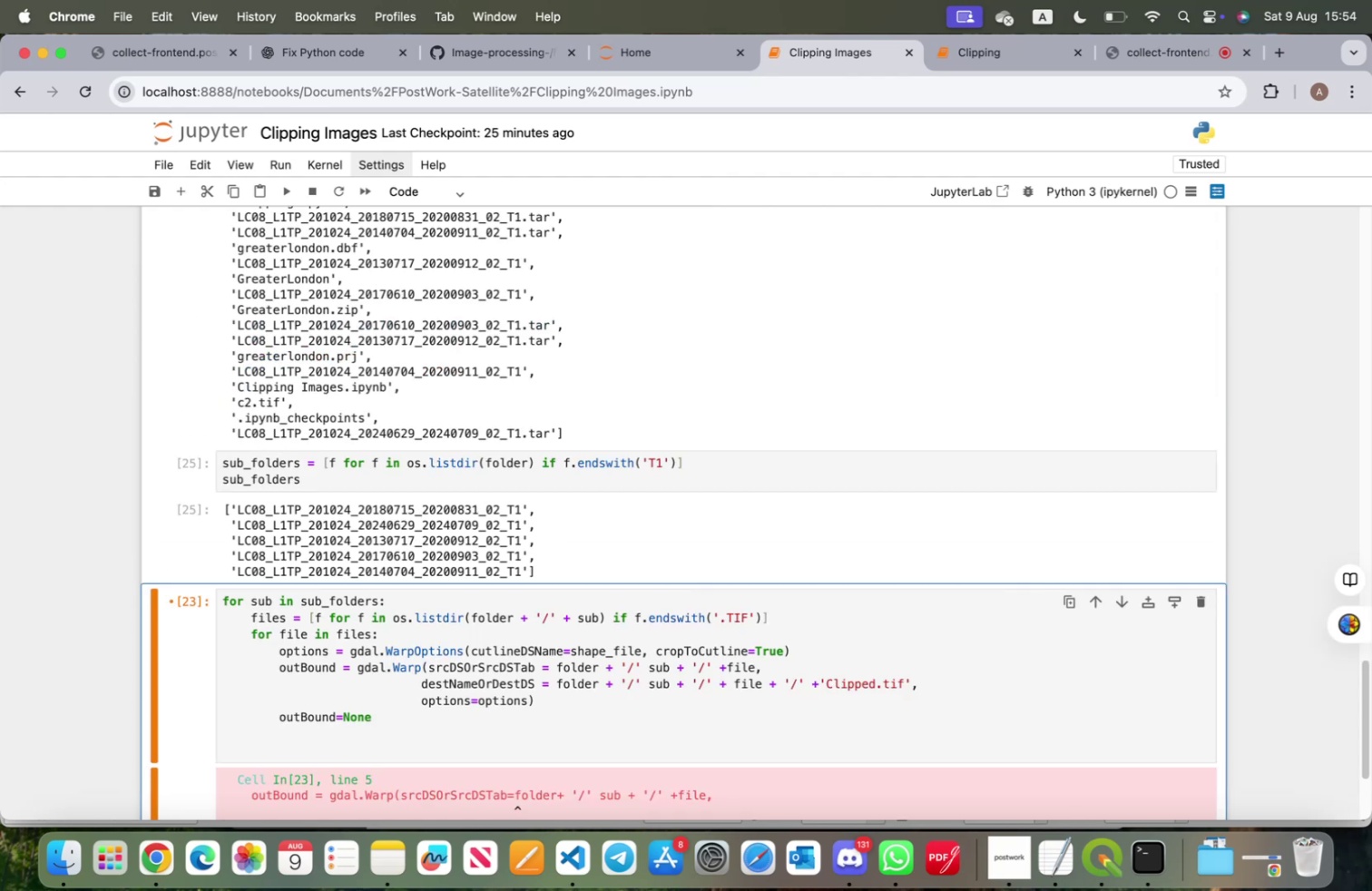 
key(Shift+ShiftRight)
 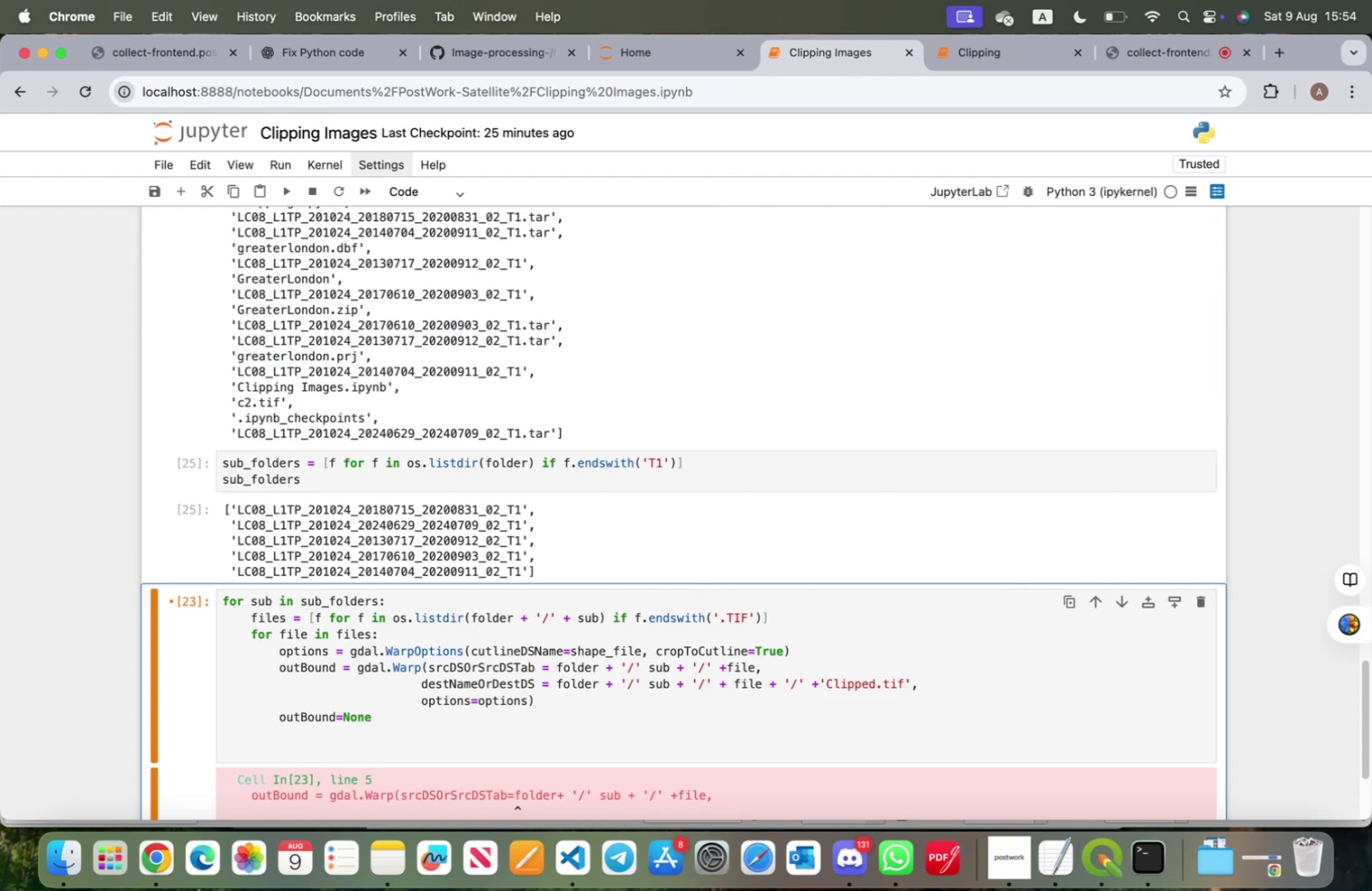 
key(Shift+Enter)
 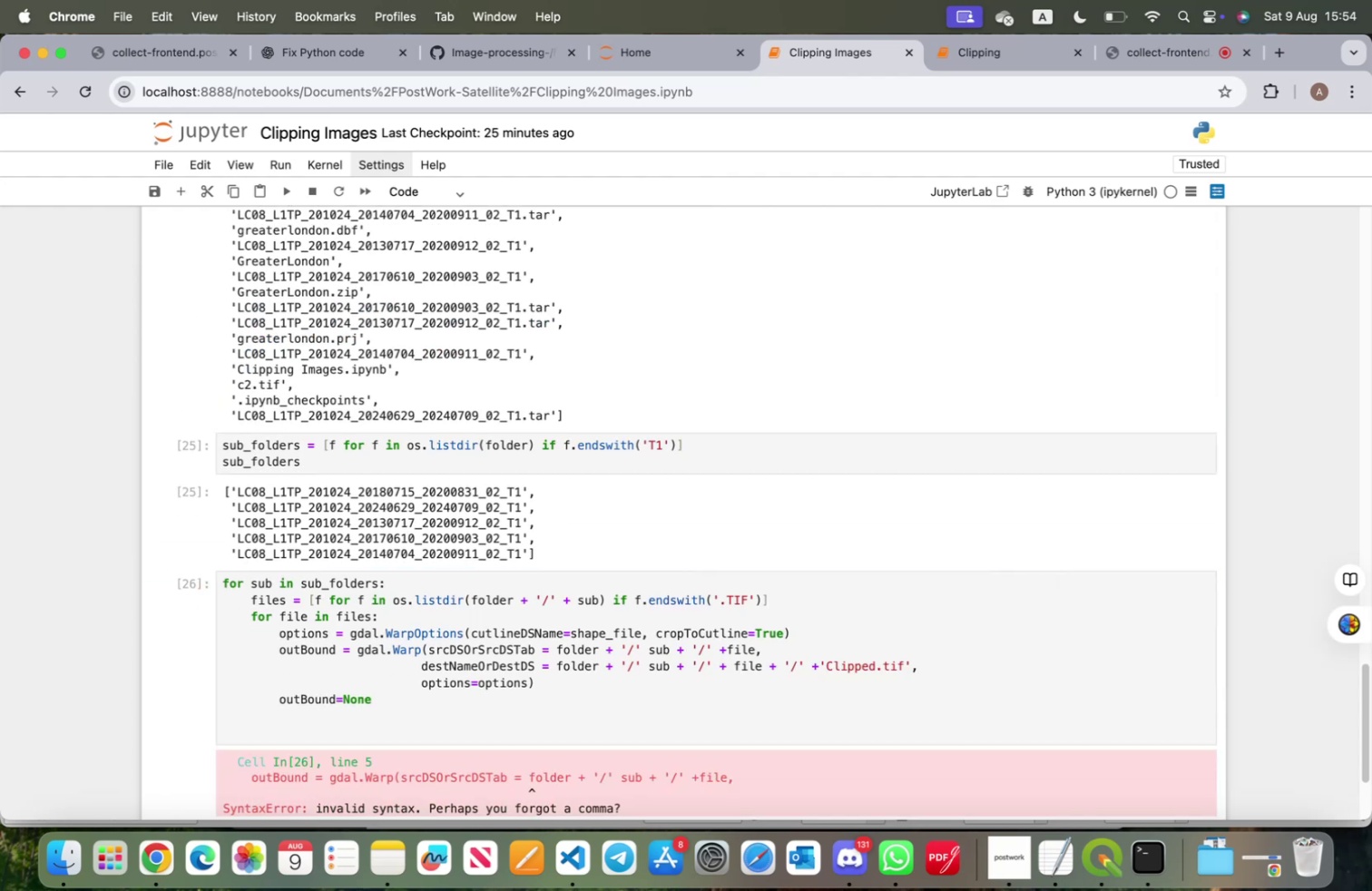 
scroll: coordinate [419, 604], scroll_direction: down, amount: 5.0
 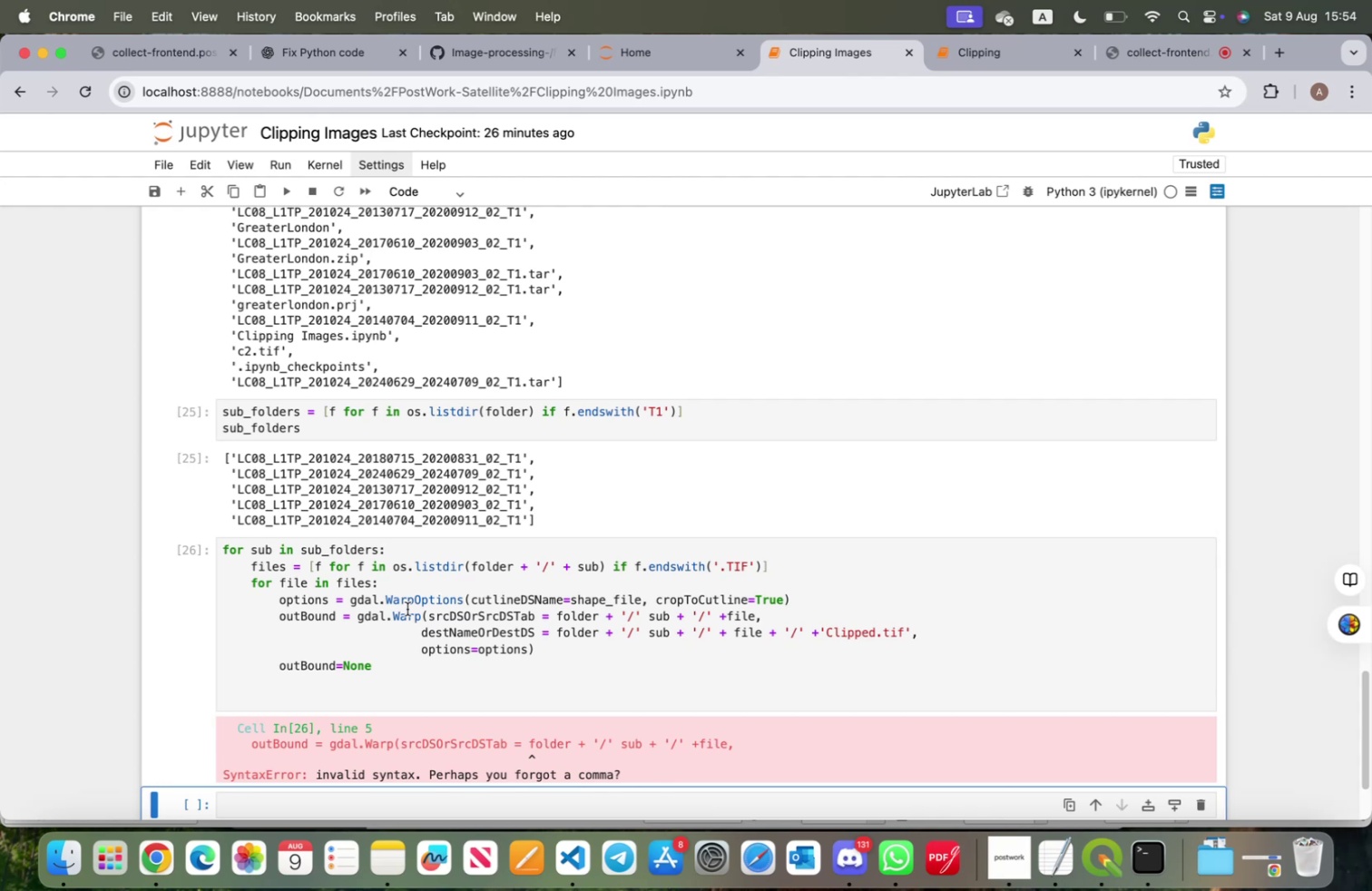 
wait(18.21)
 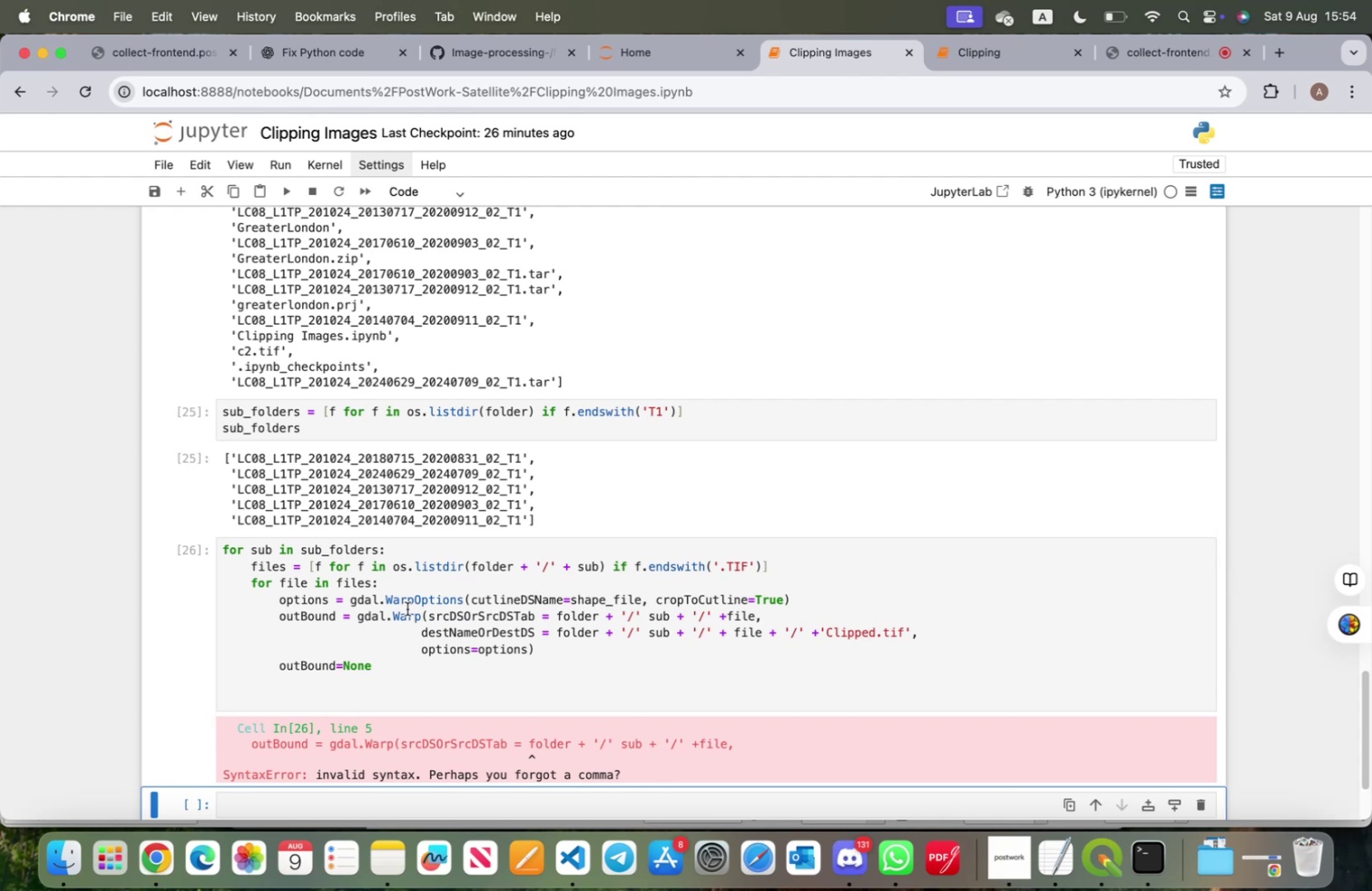 
left_click([967, 61])
 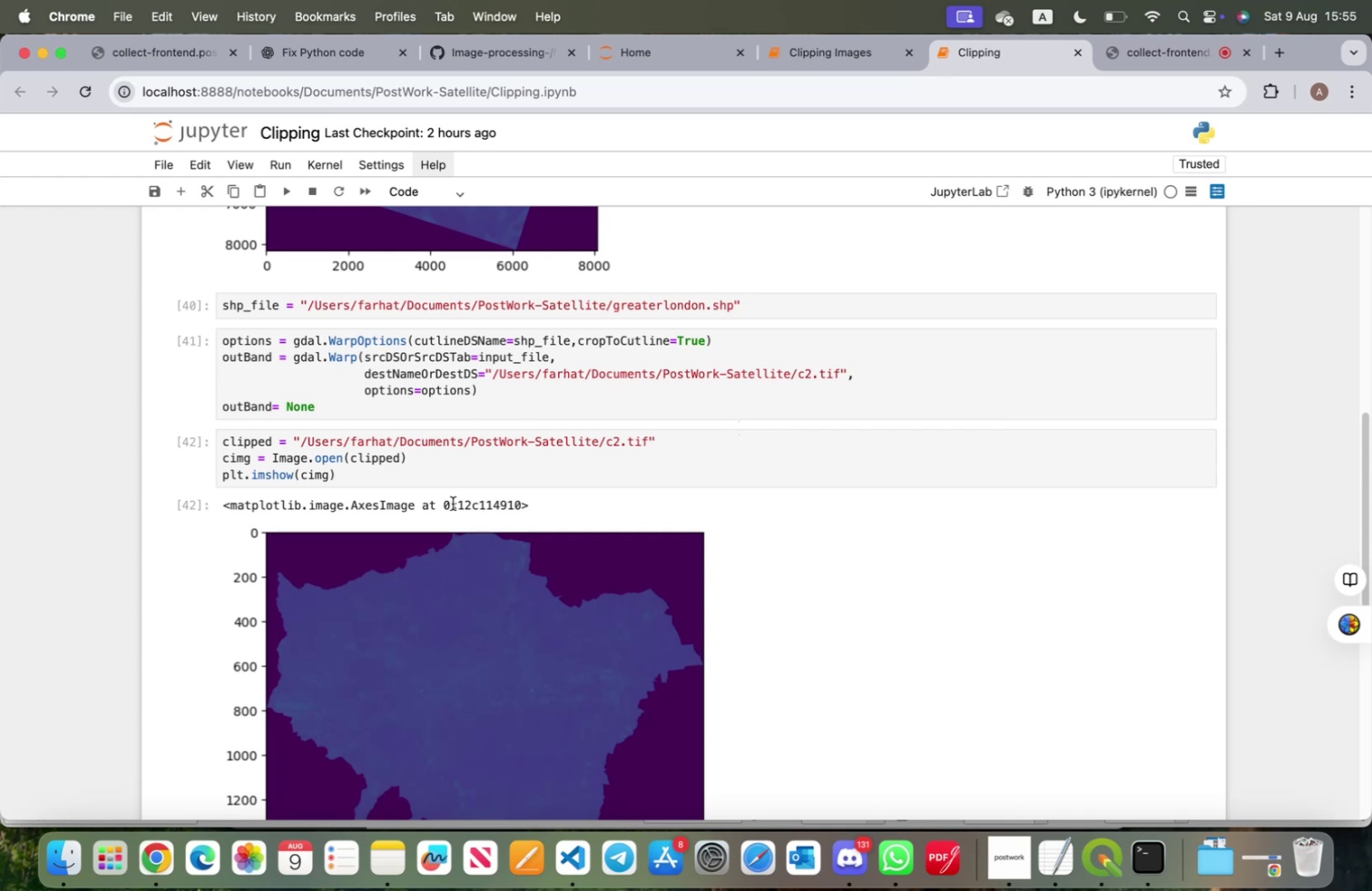 
wait(15.57)
 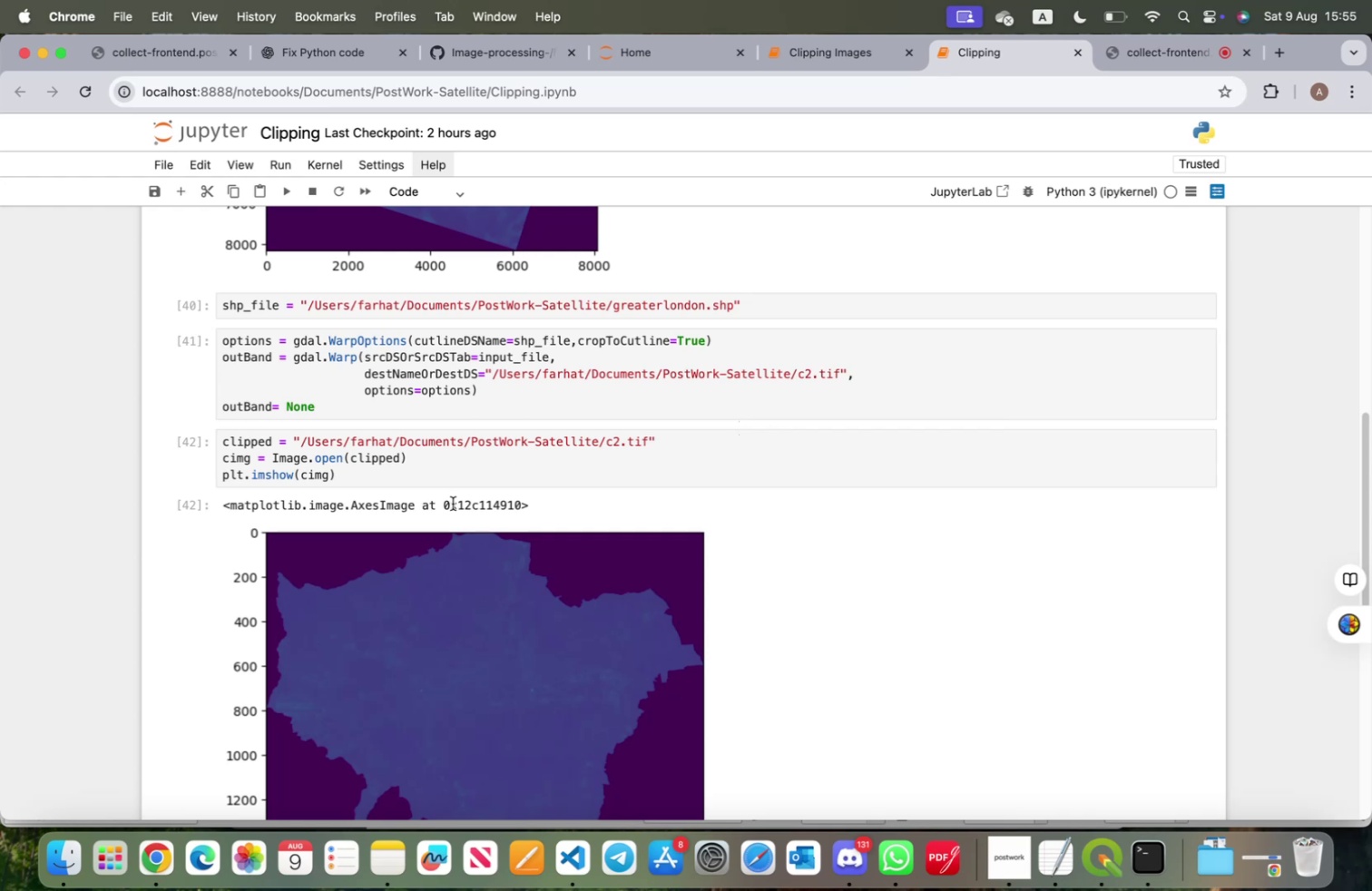 
left_click([798, 52])
 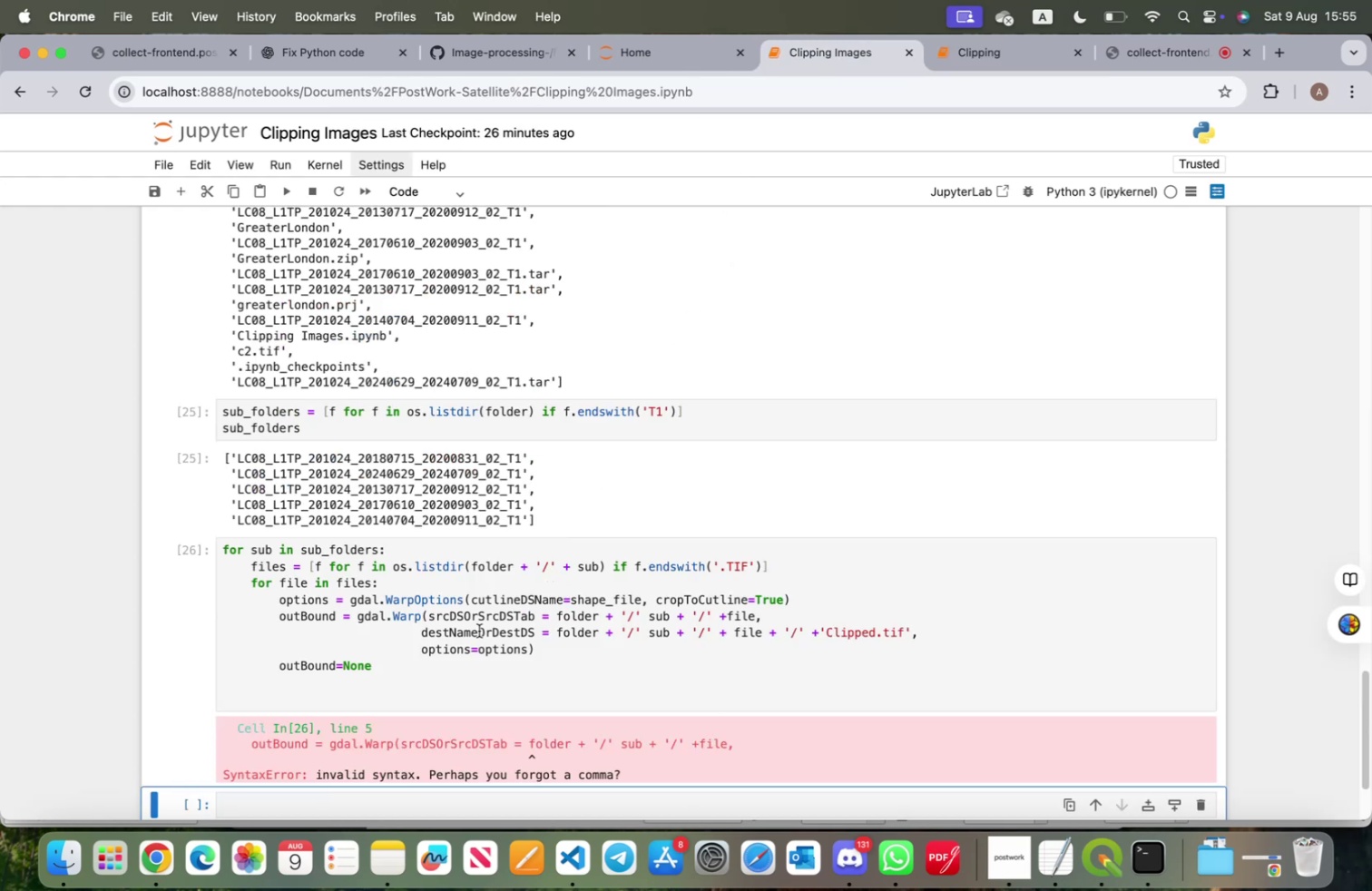 
wait(11.15)
 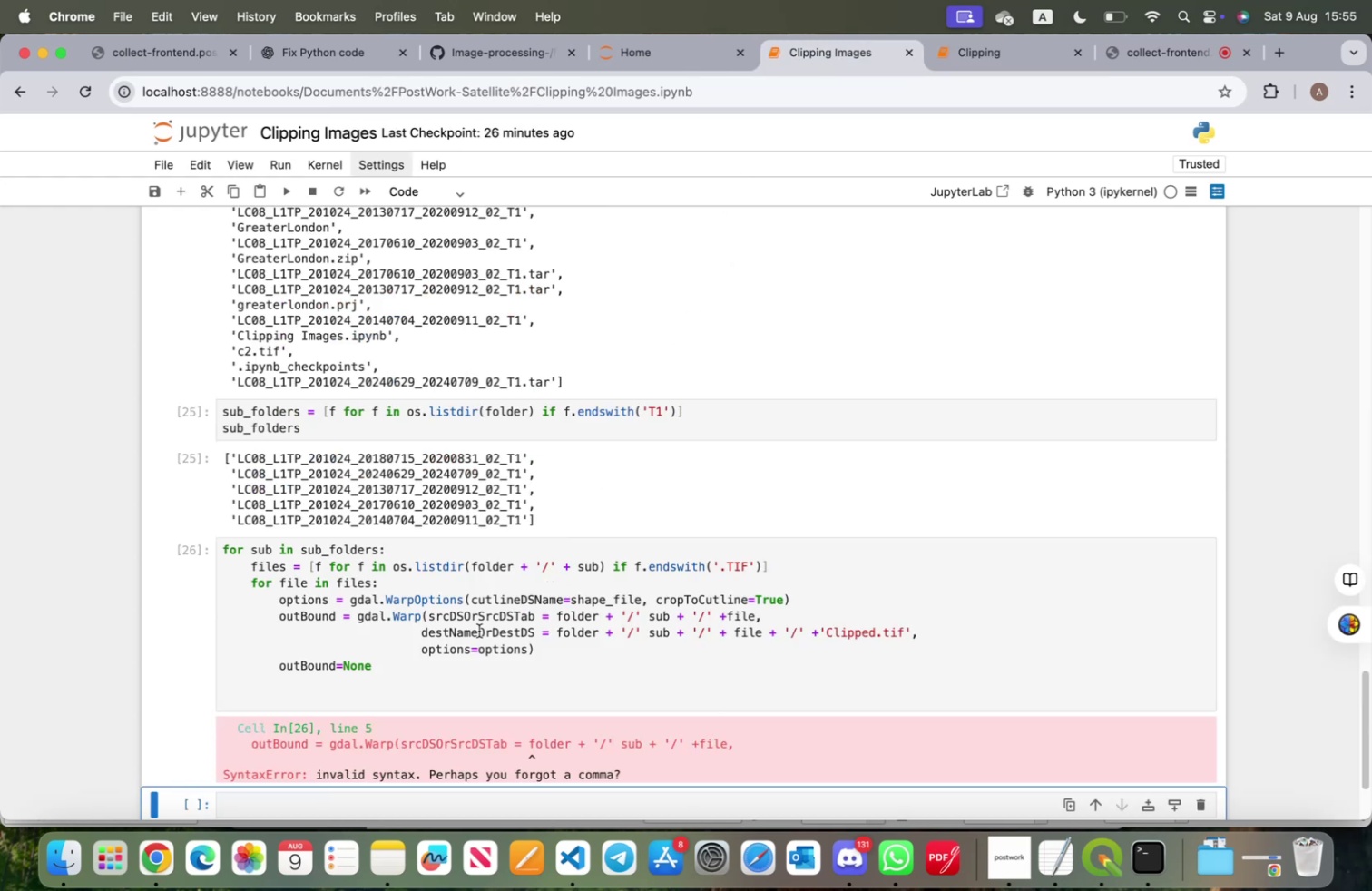 
left_click([729, 615])
 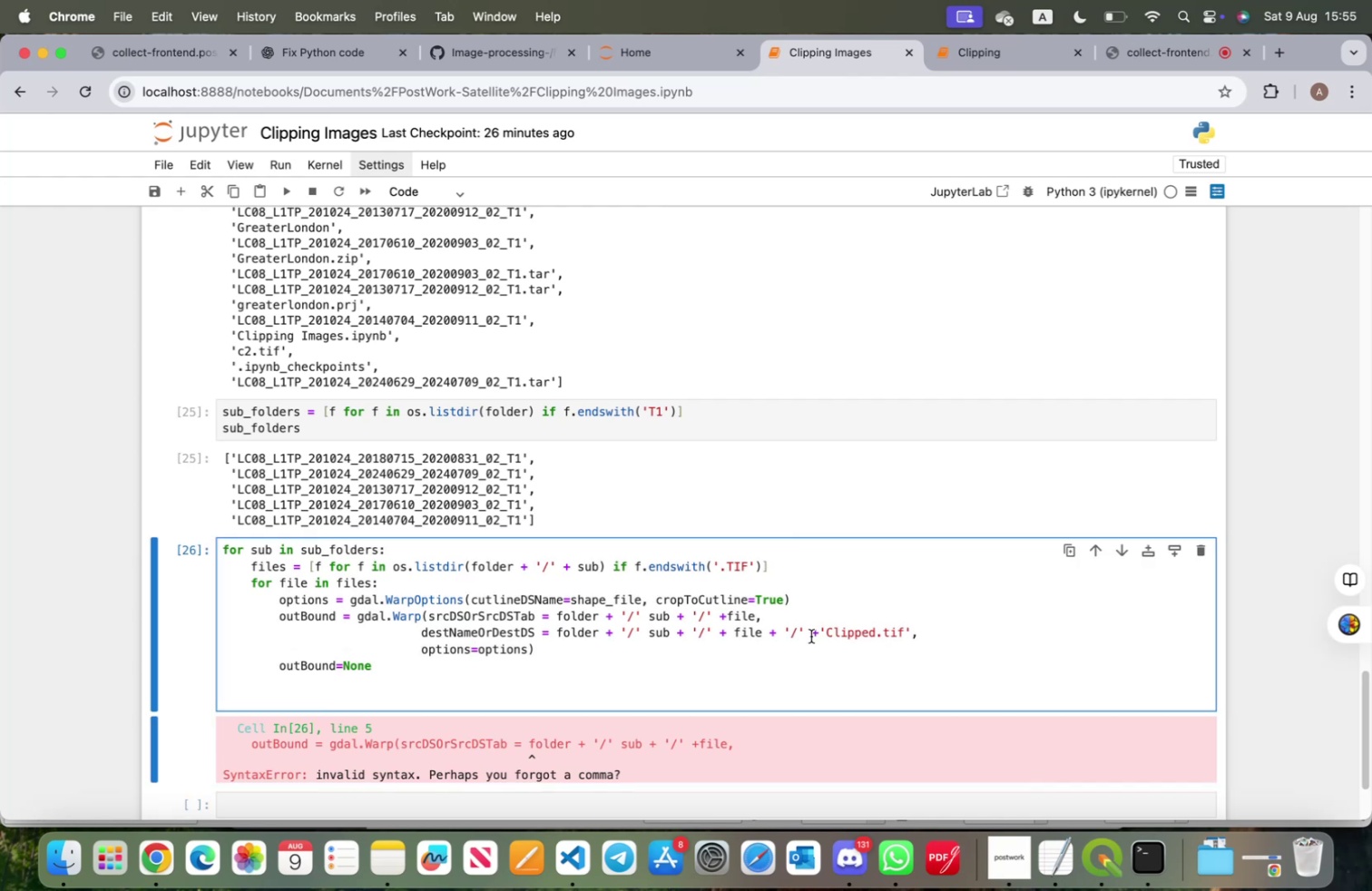 
key(Space)
 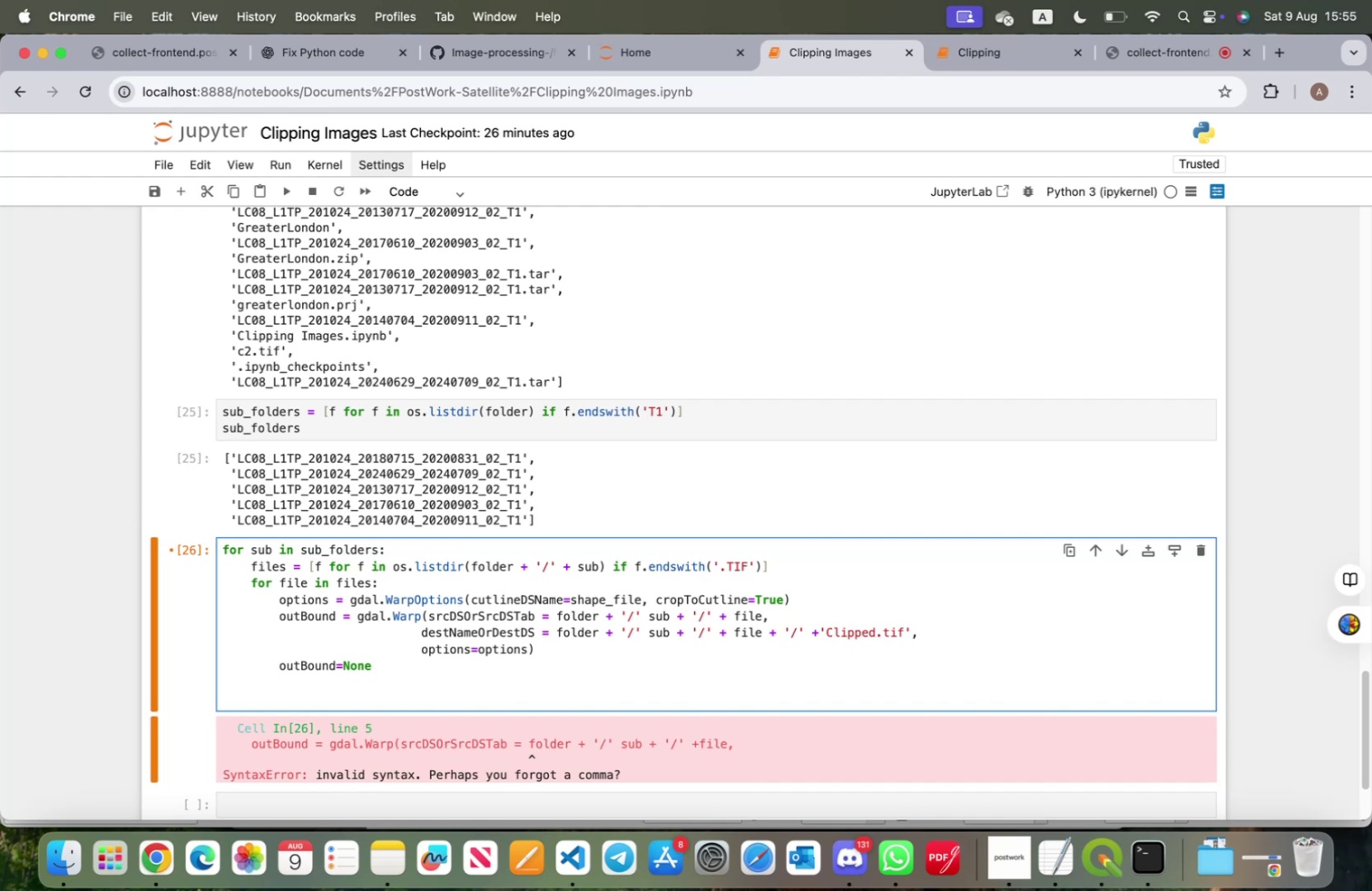 
wait(13.37)
 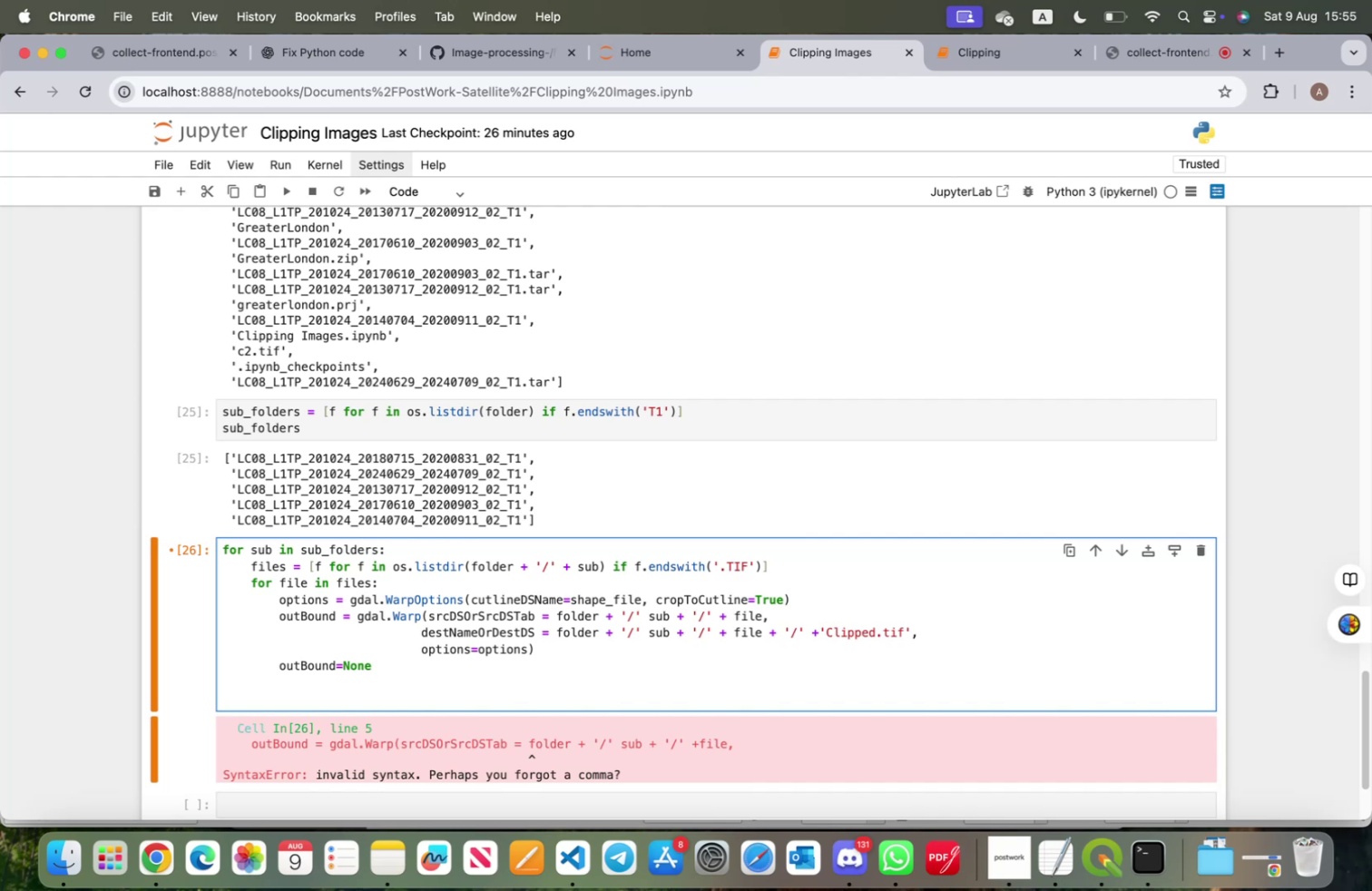 
left_click_drag(start_coordinate=[385, 668], to_coordinate=[227, 540])
 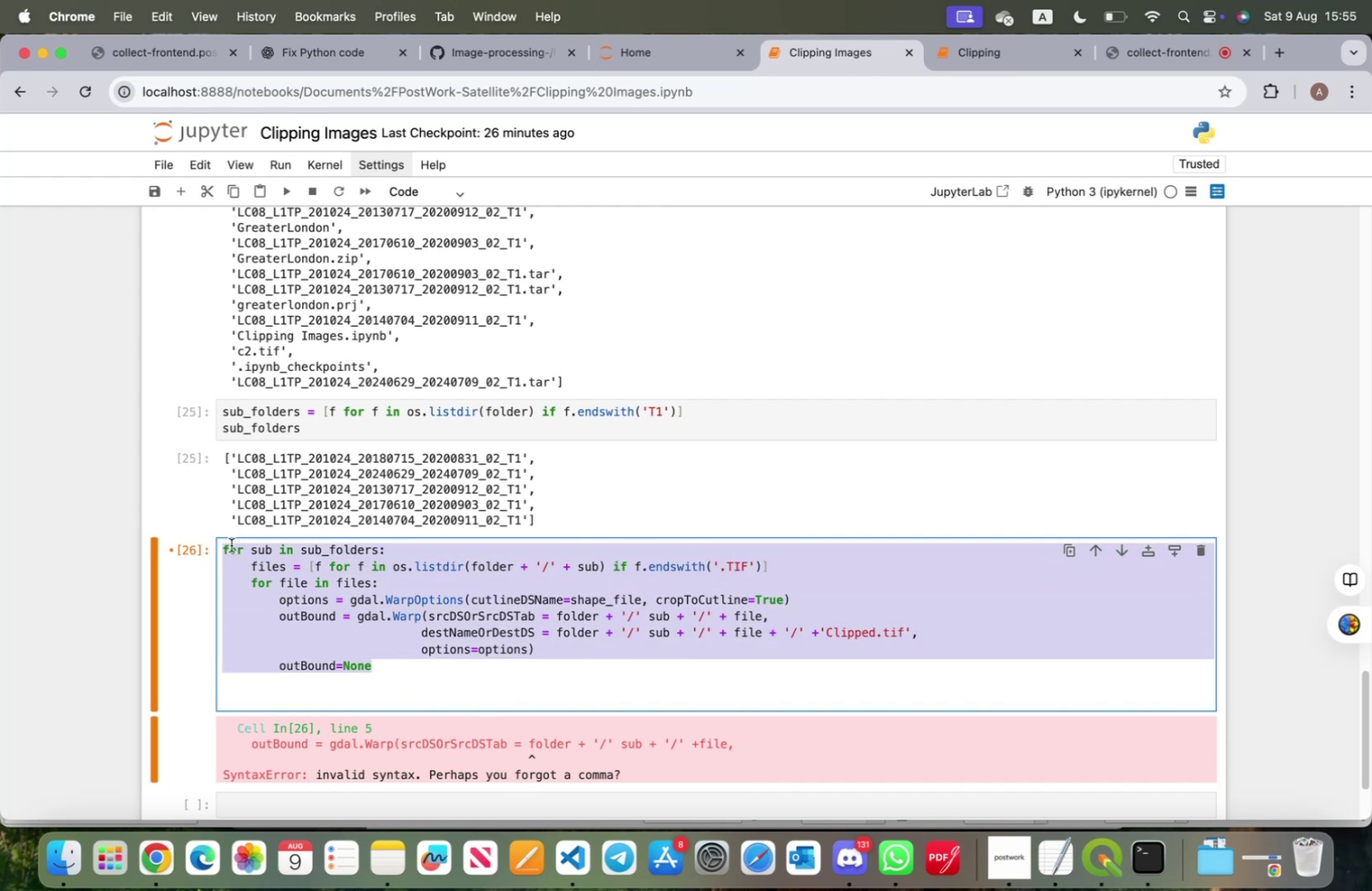 
key(Meta+CommandLeft)
 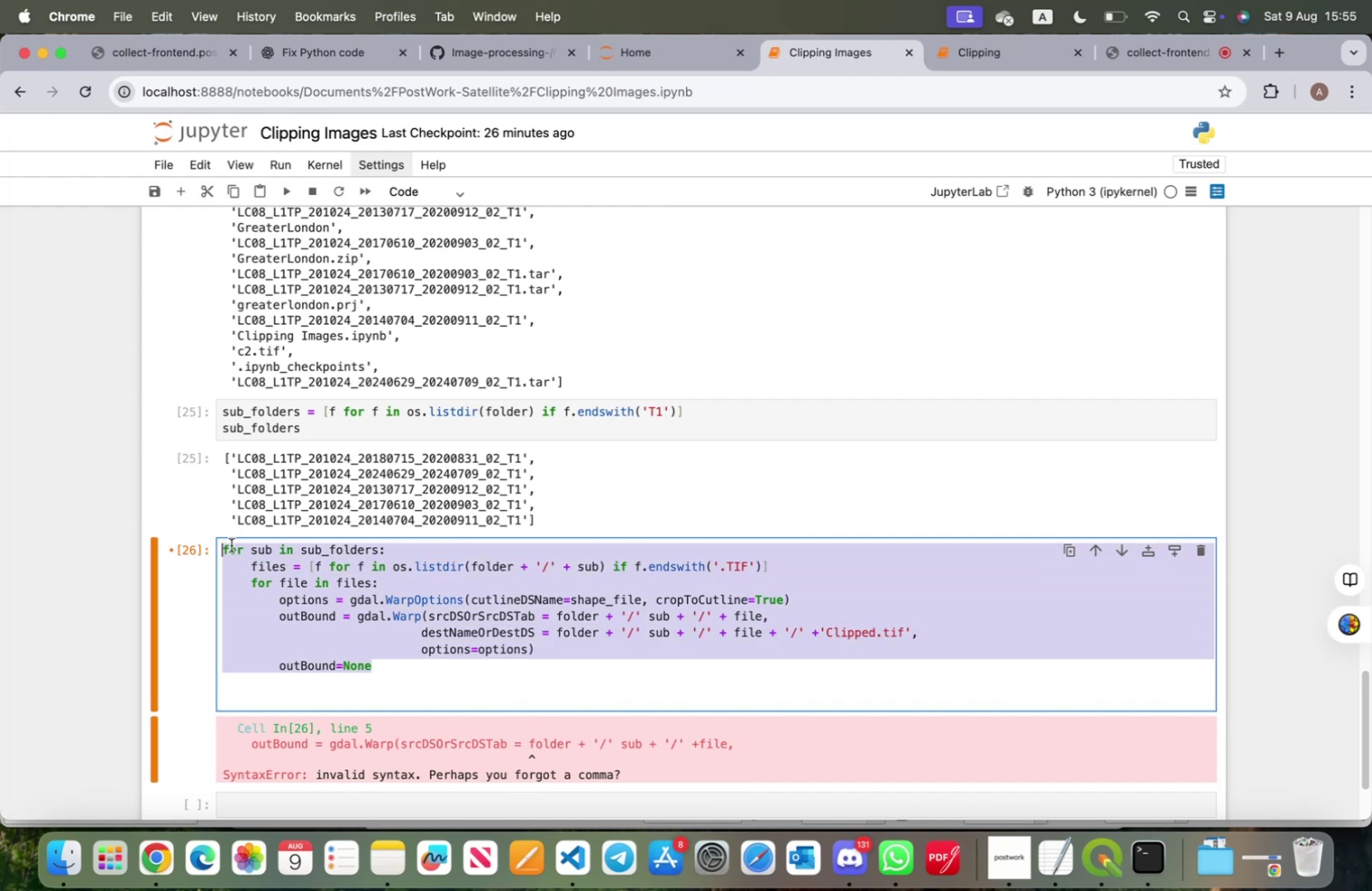 
key(Meta+C)
 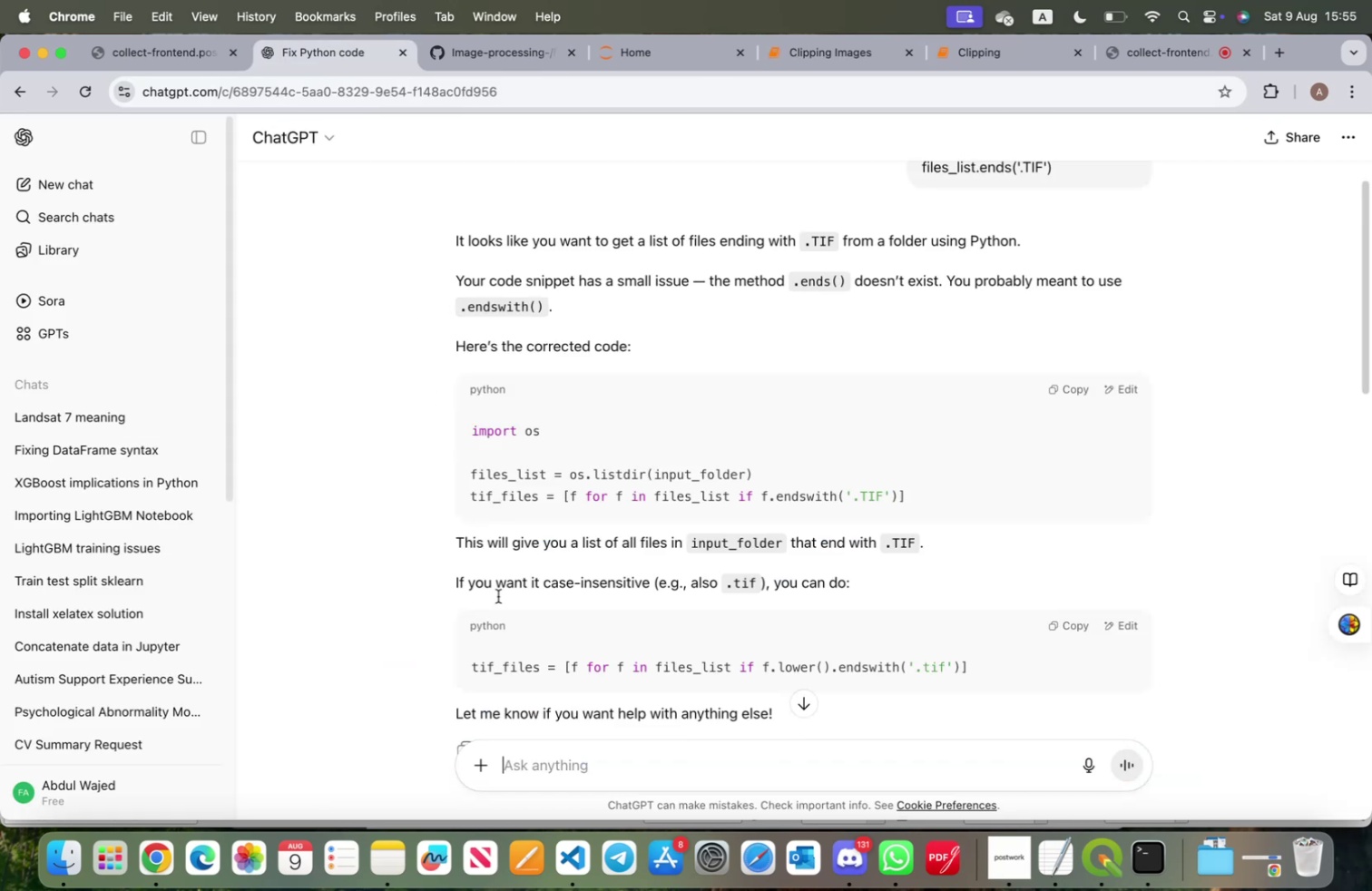 
left_click([586, 763])
 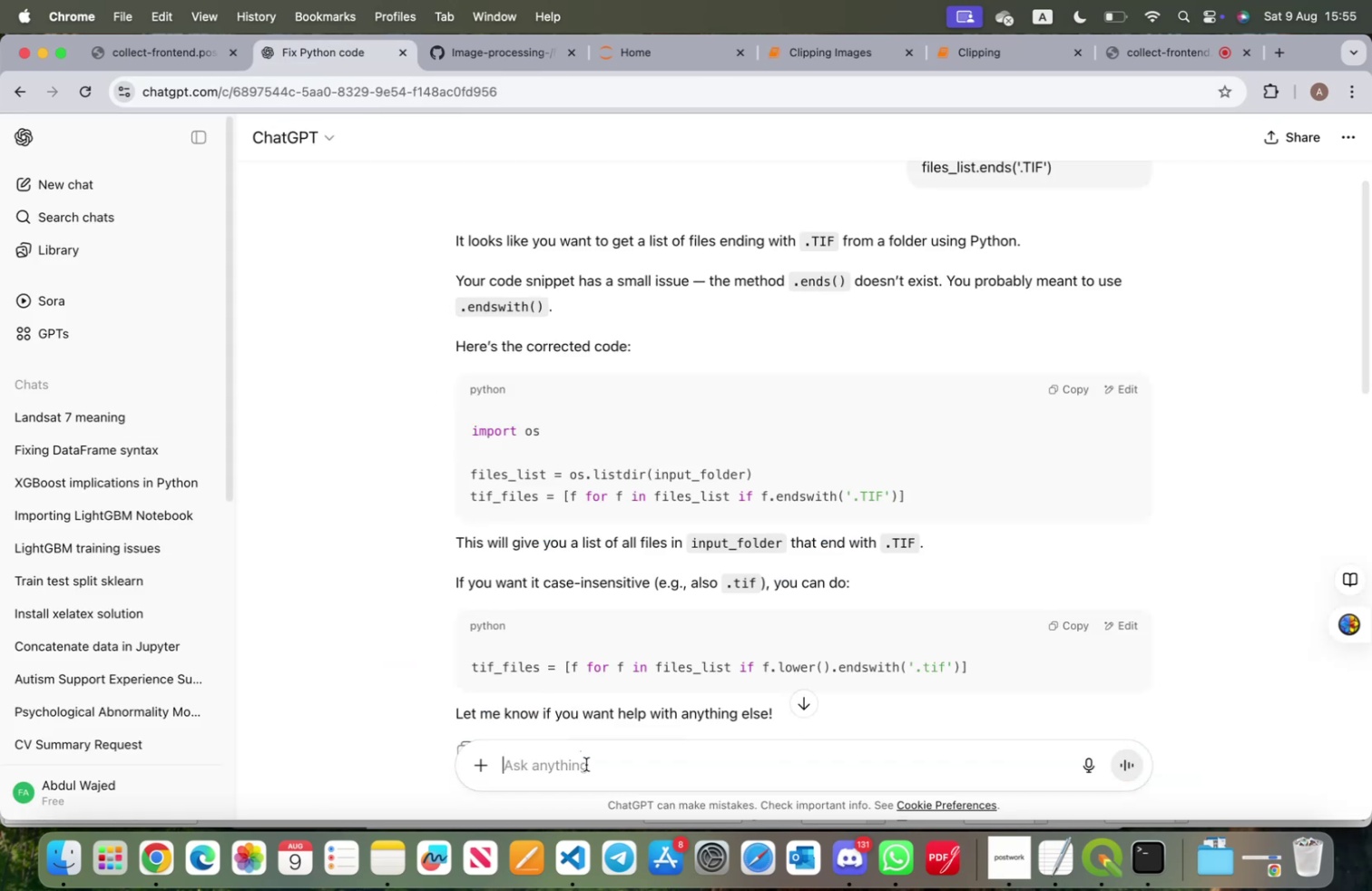 
key(Meta+V)
 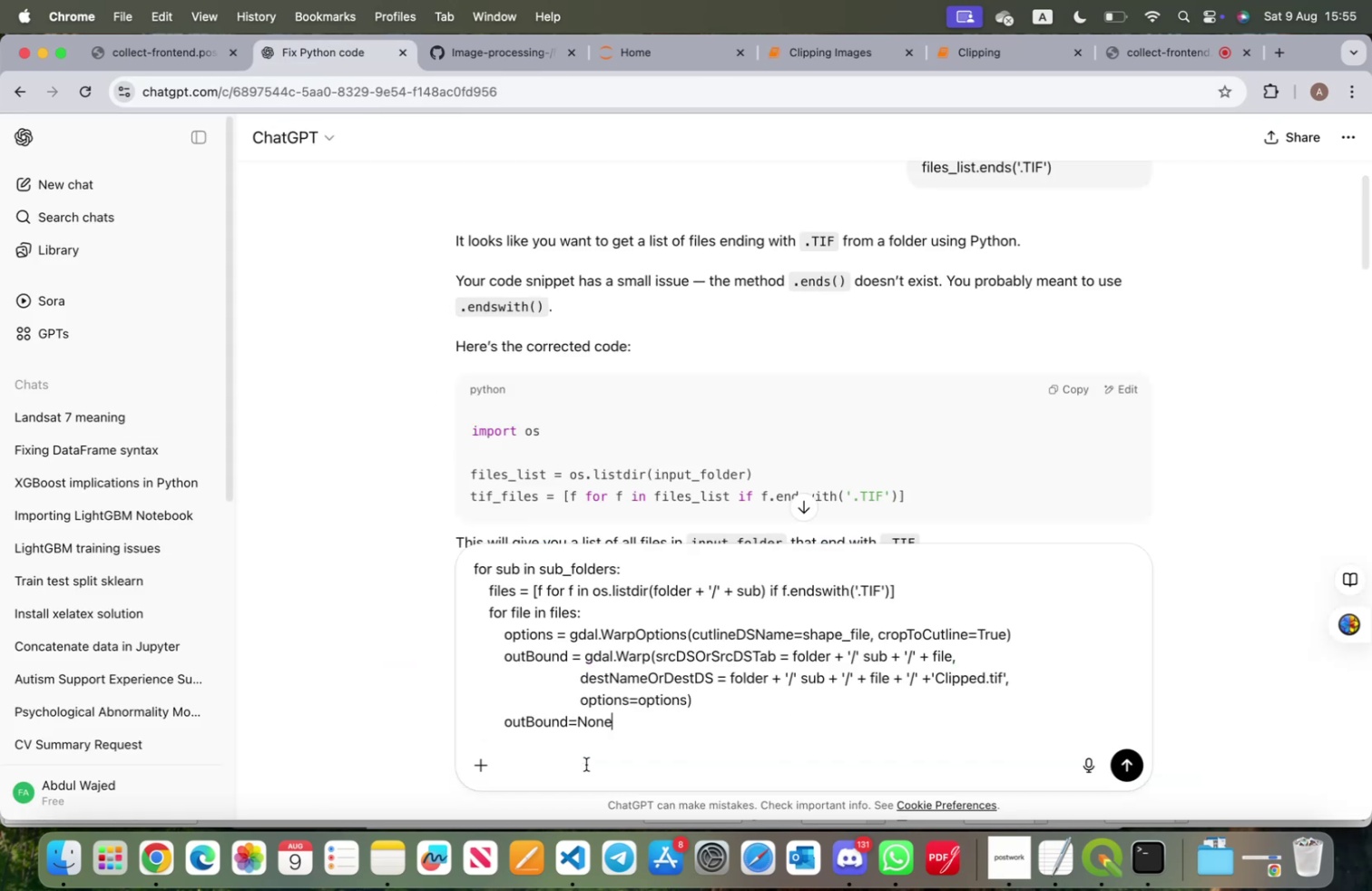 
key(Enter)
 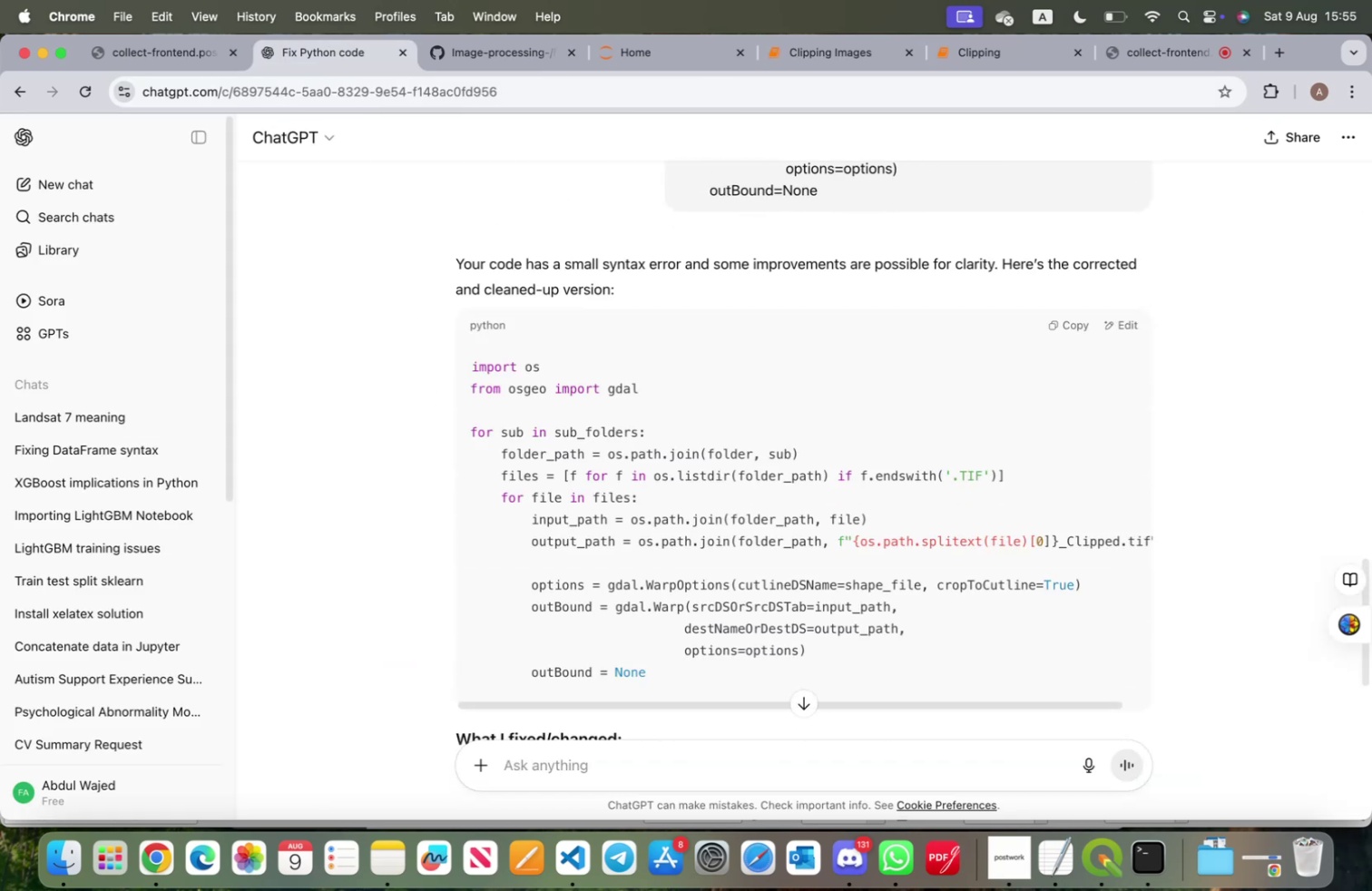 
wait(6.68)
 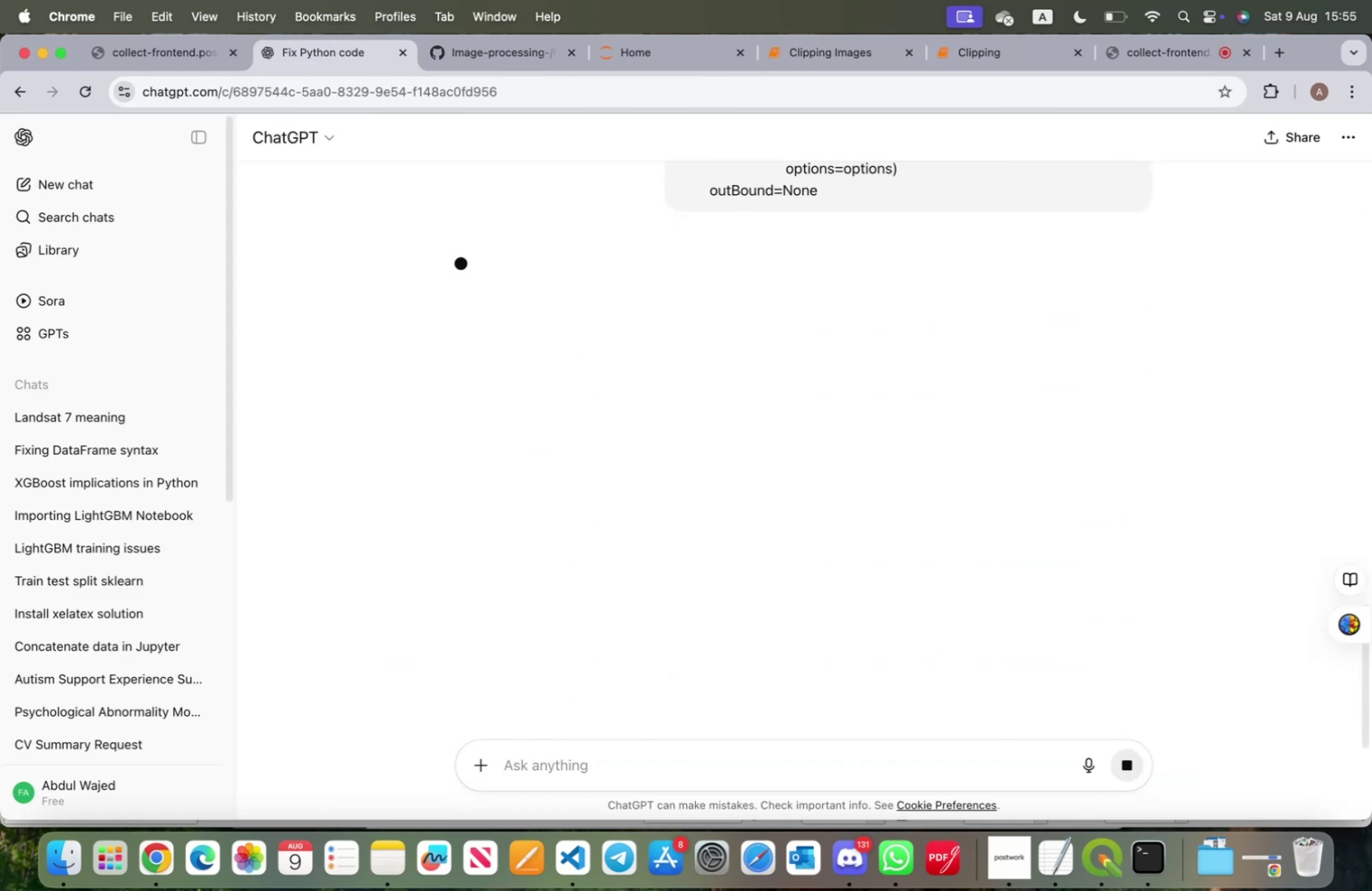 
scroll: coordinate [713, 602], scroll_direction: down, amount: 3.0
 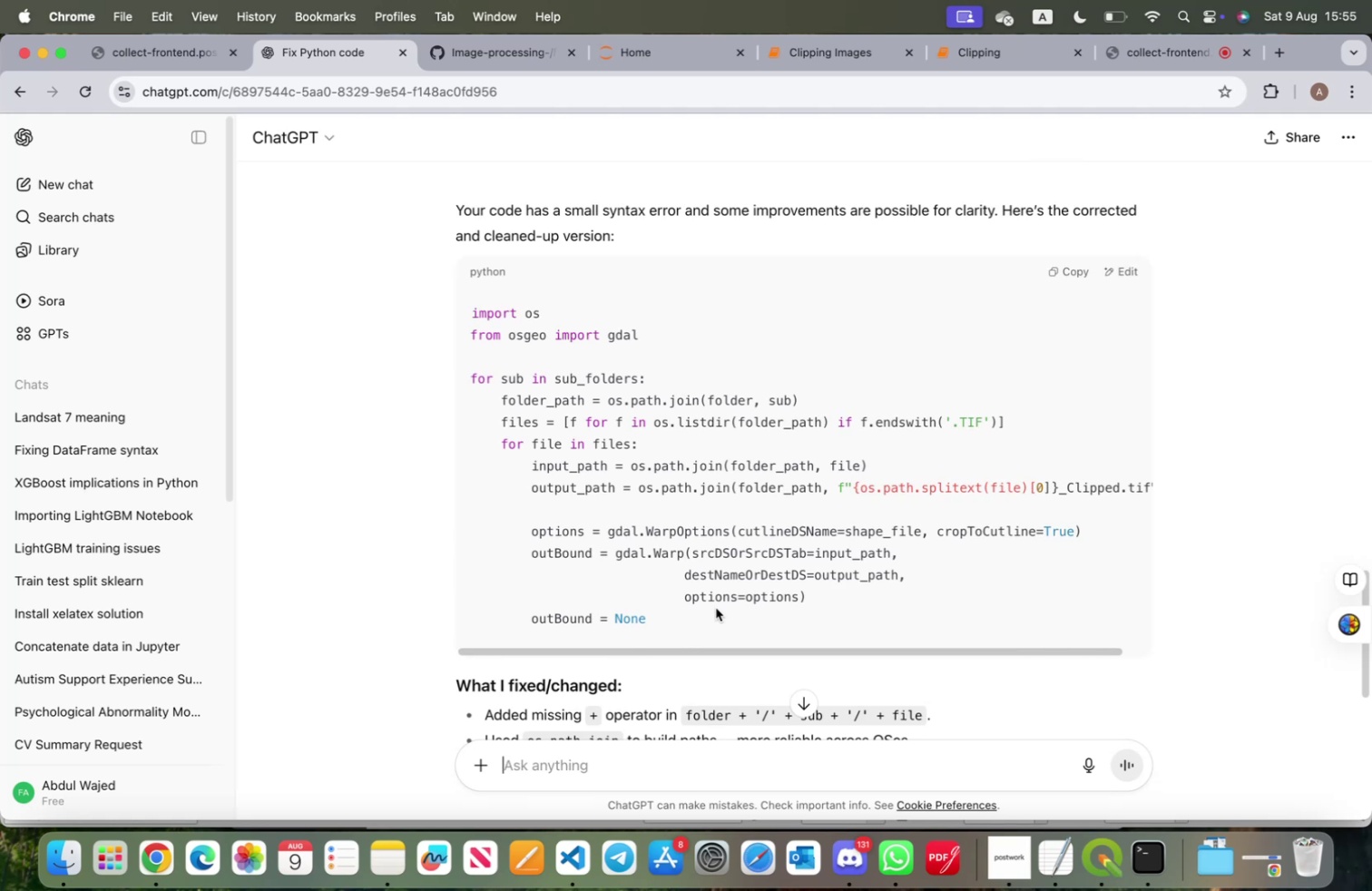 
wait(5.75)
 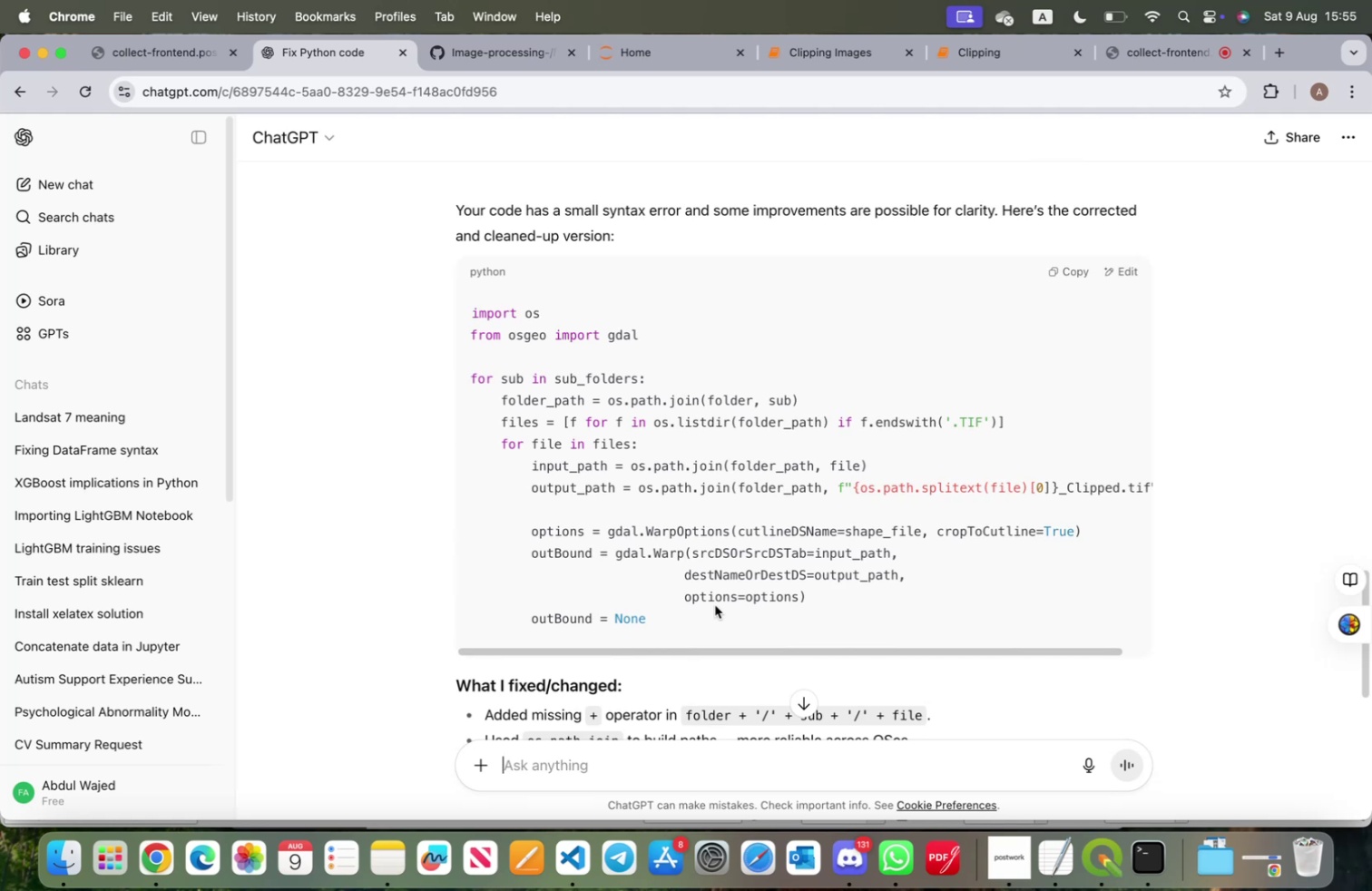 
scroll: coordinate [716, 607], scroll_direction: up, amount: 4.0
 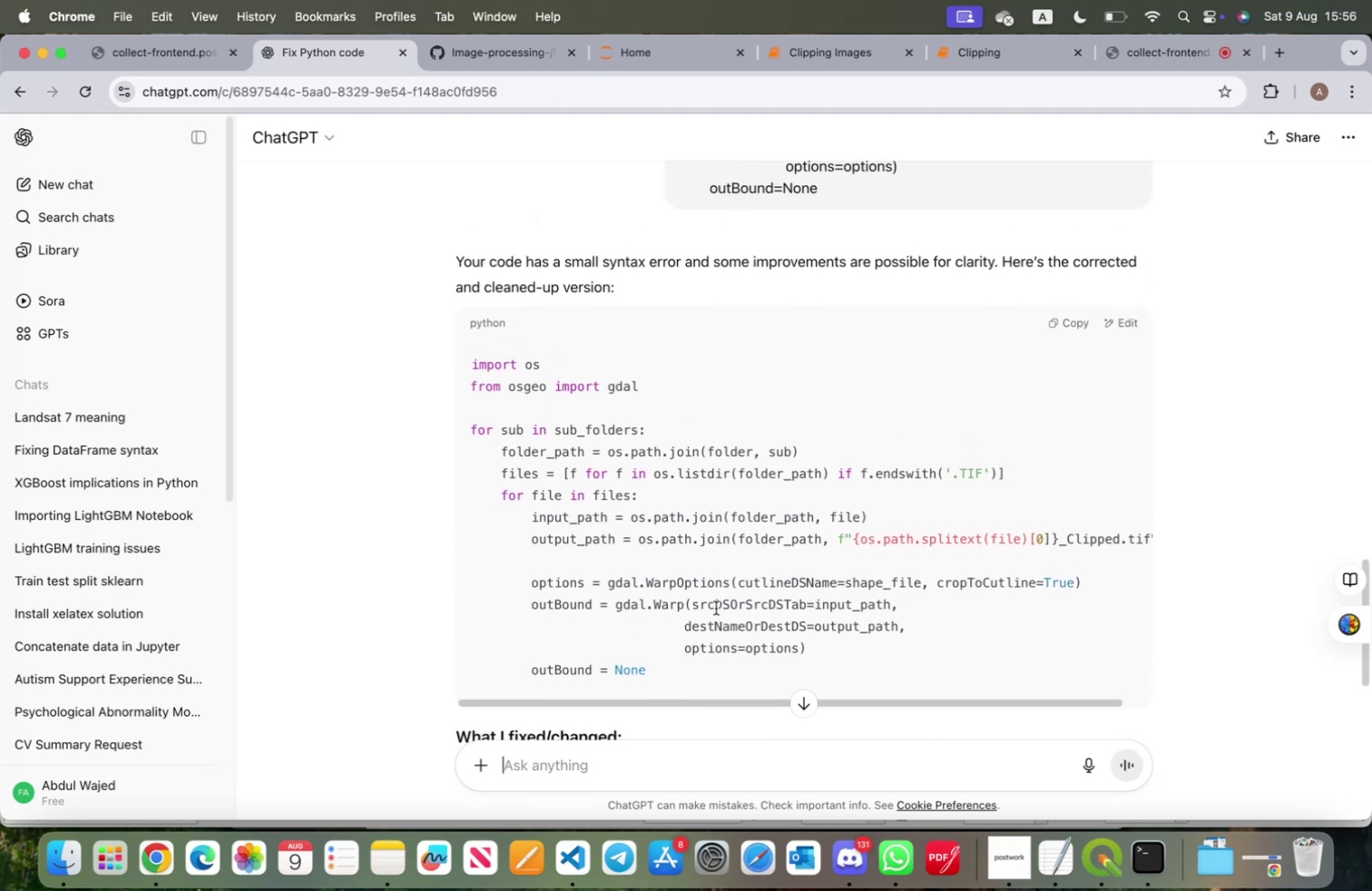 
scroll: coordinate [715, 609], scroll_direction: down, amount: 4.0
 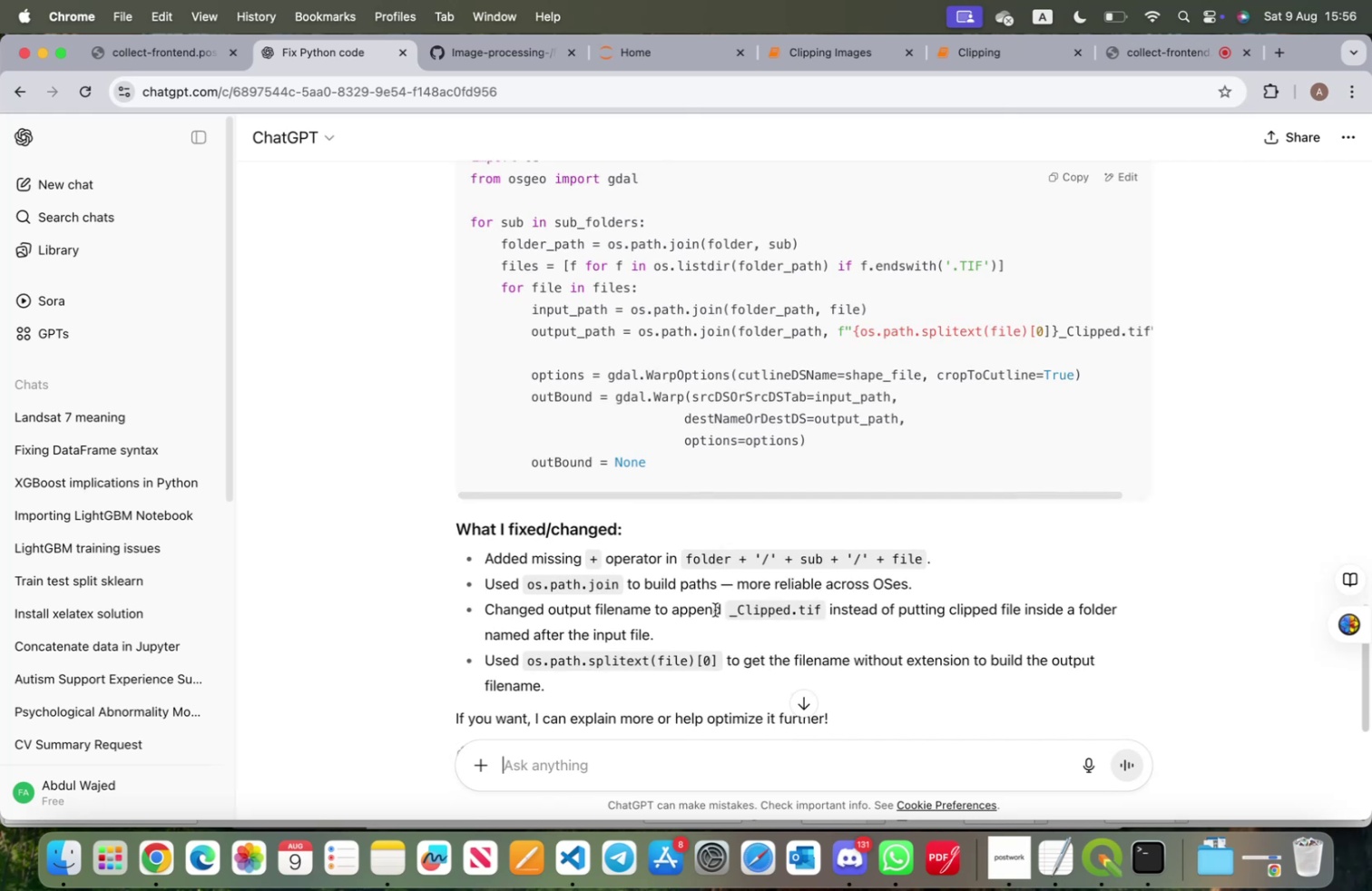 
wait(13.92)
 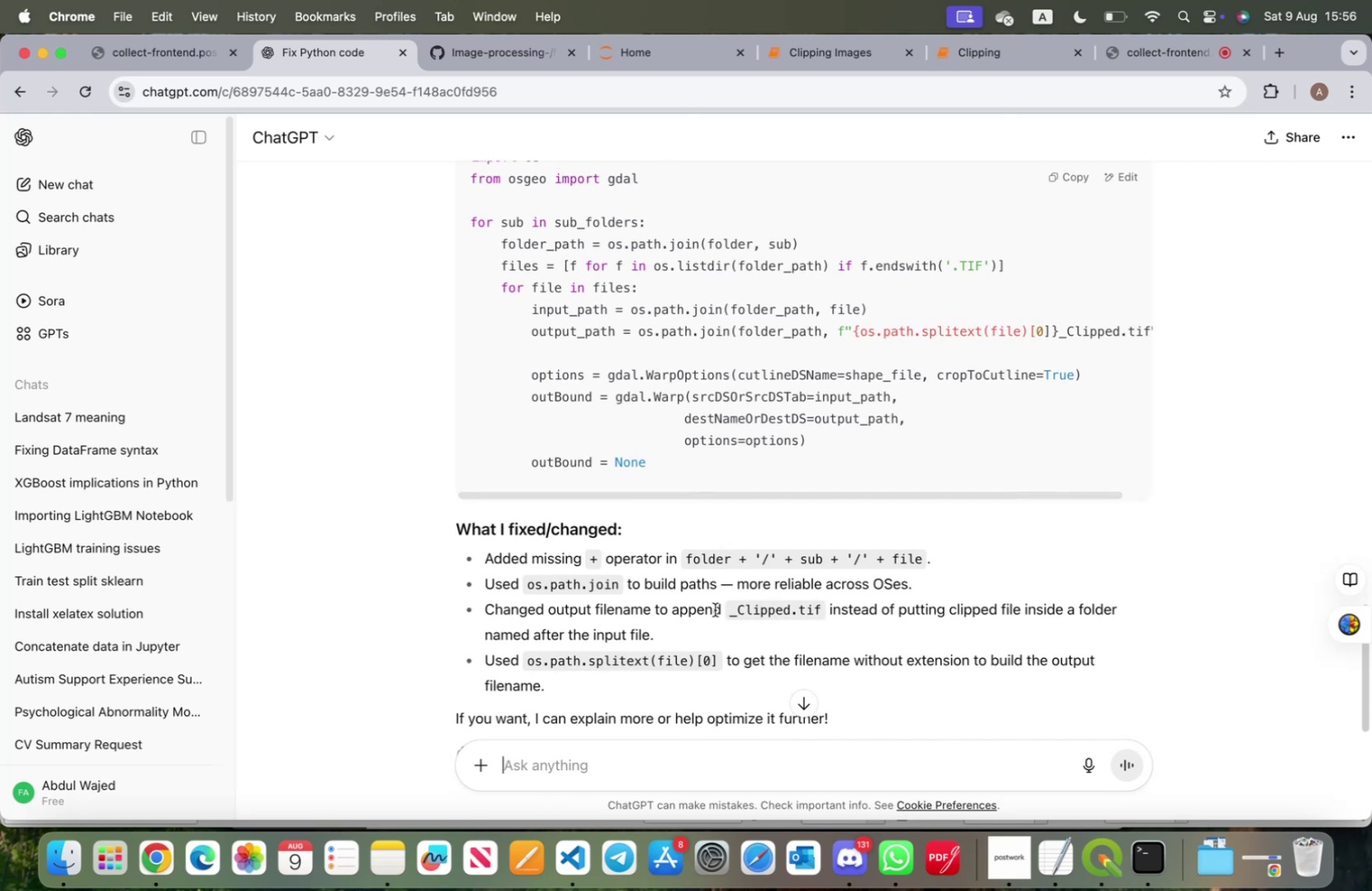 
scroll: coordinate [713, 609], scroll_direction: down, amount: 3.0
 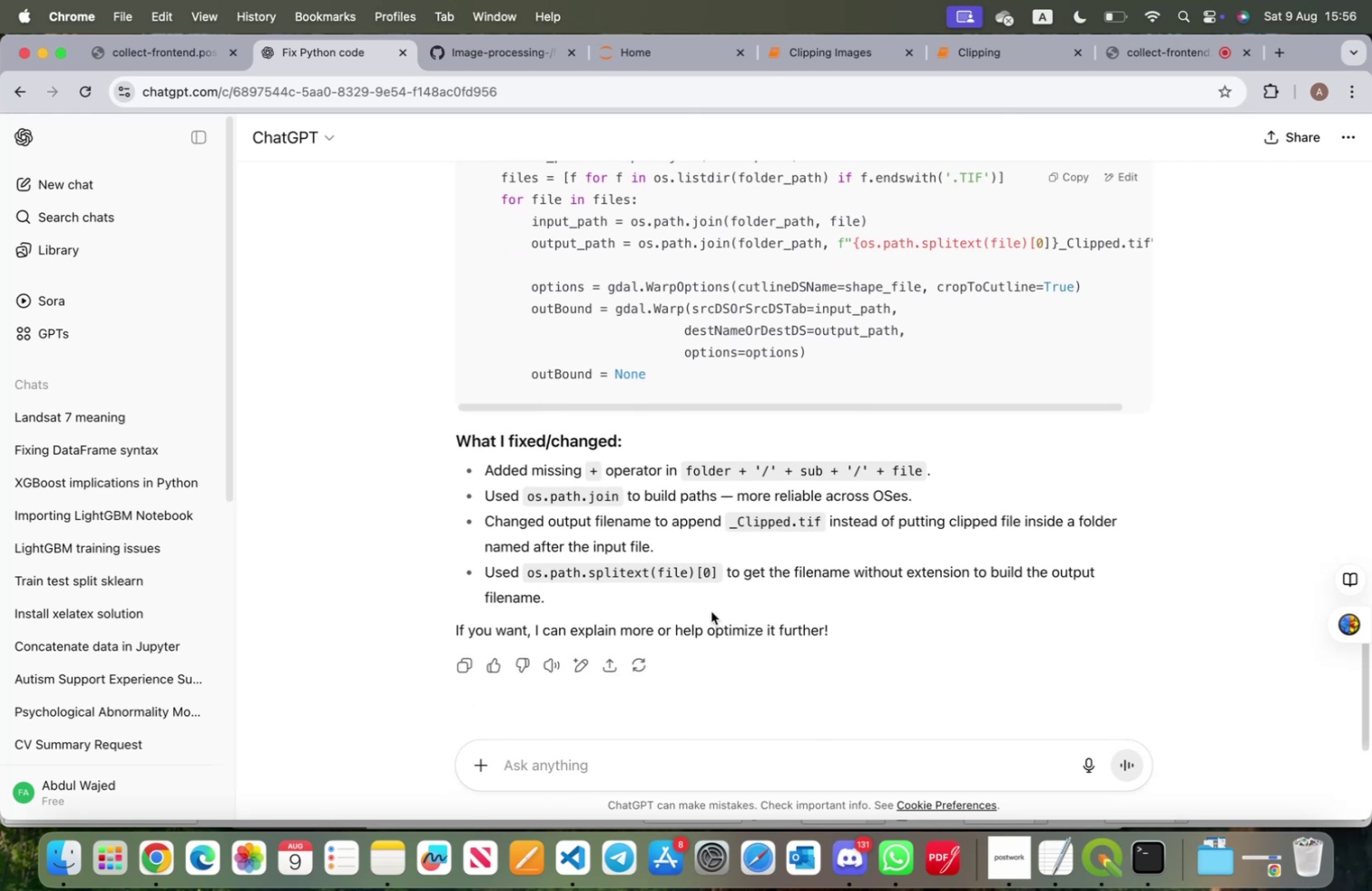 
wait(5.57)
 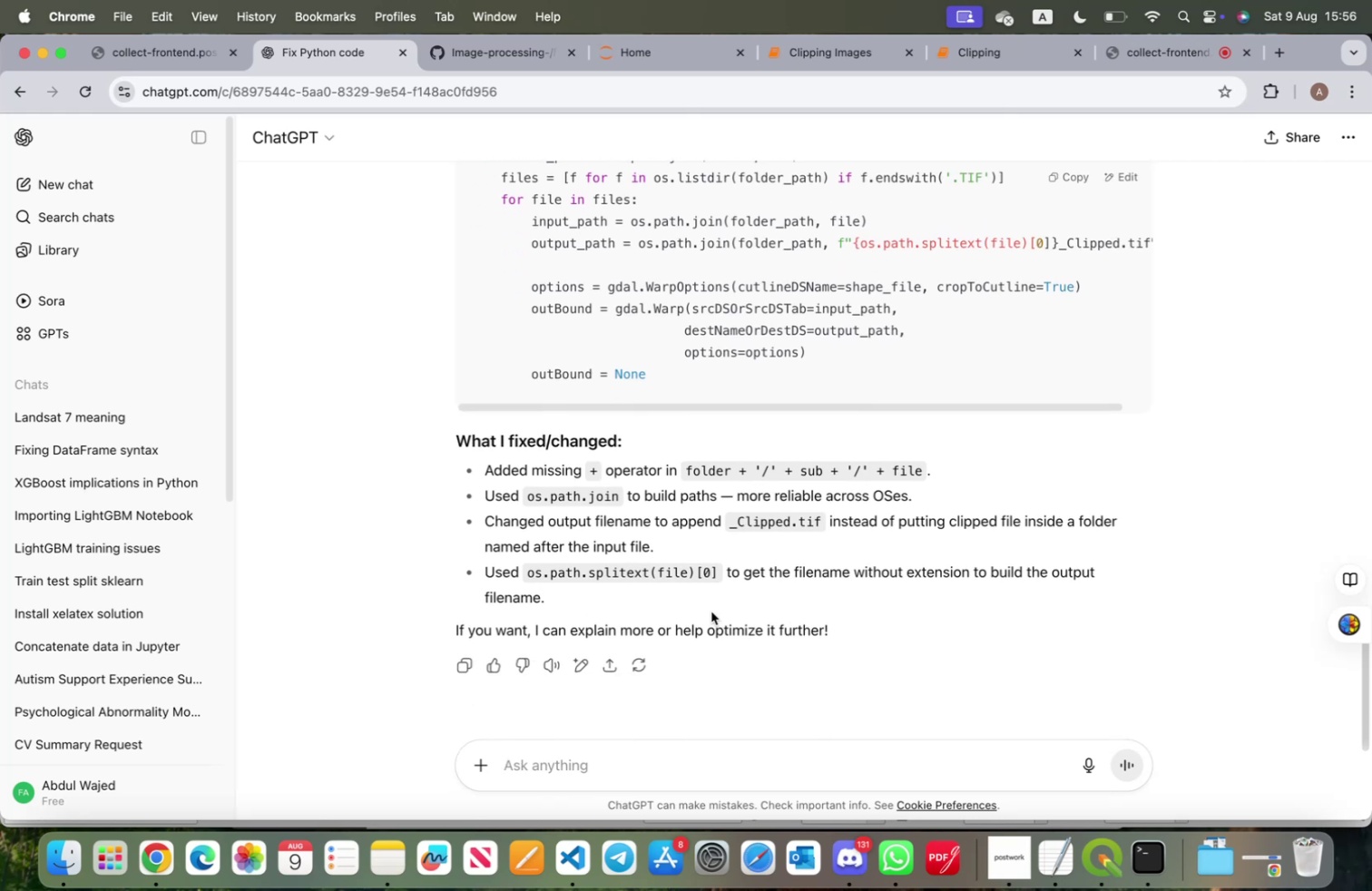 
scroll: coordinate [708, 612], scroll_direction: up, amount: 6.0
 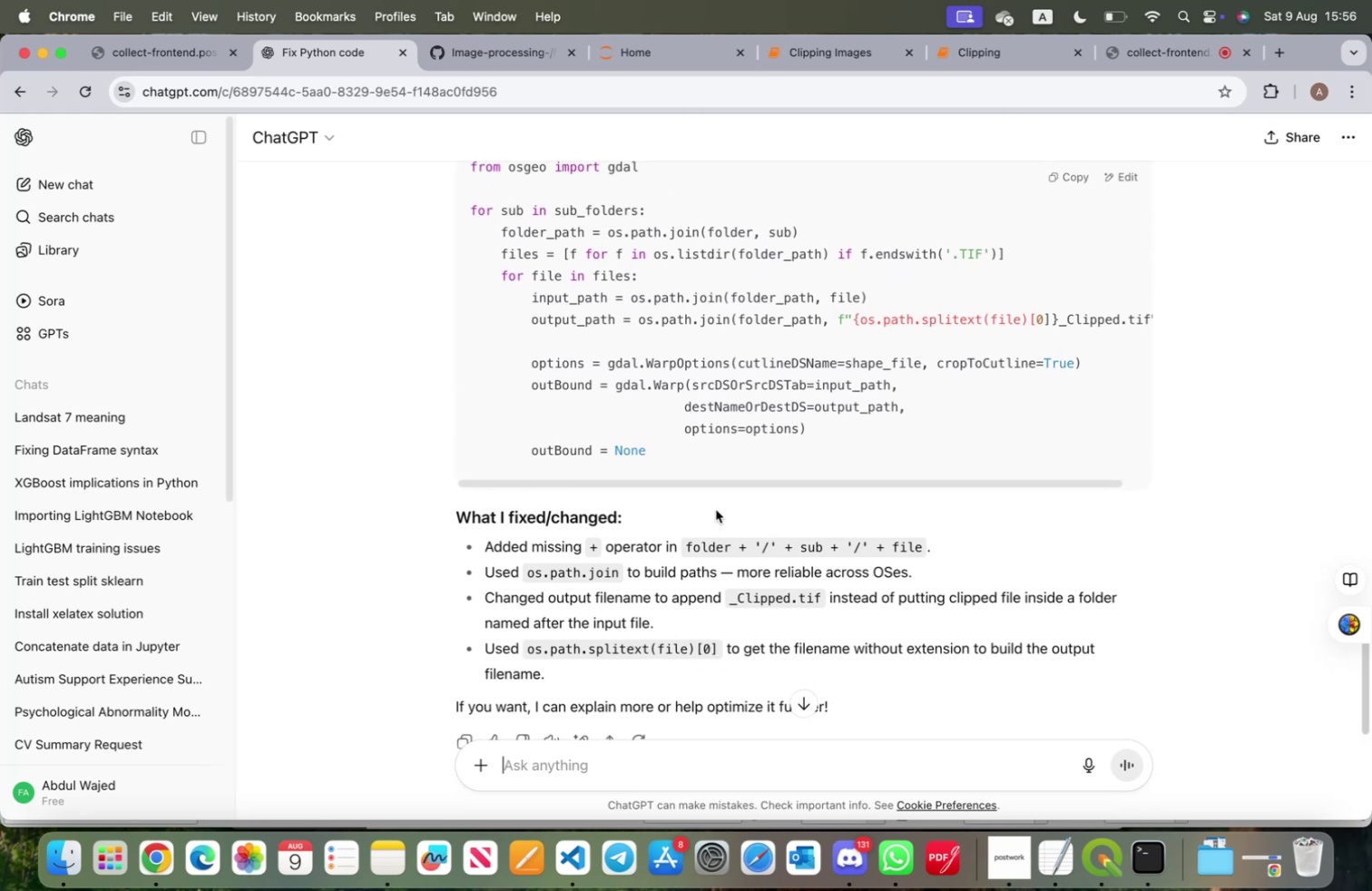 
left_click_drag(start_coordinate=[728, 484], to_coordinate=[717, 493])
 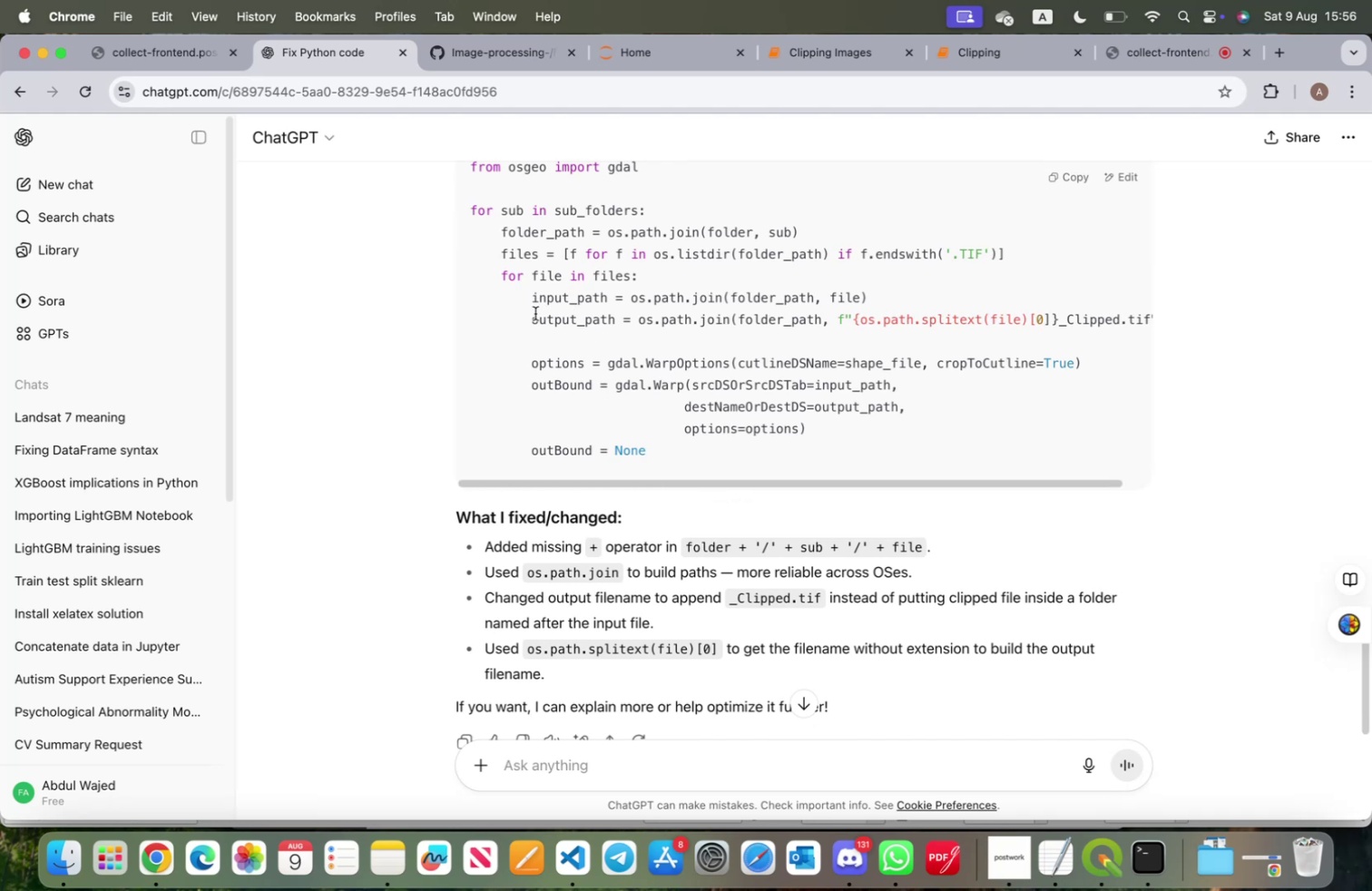 
left_click_drag(start_coordinate=[530, 318], to_coordinate=[1188, 315])
 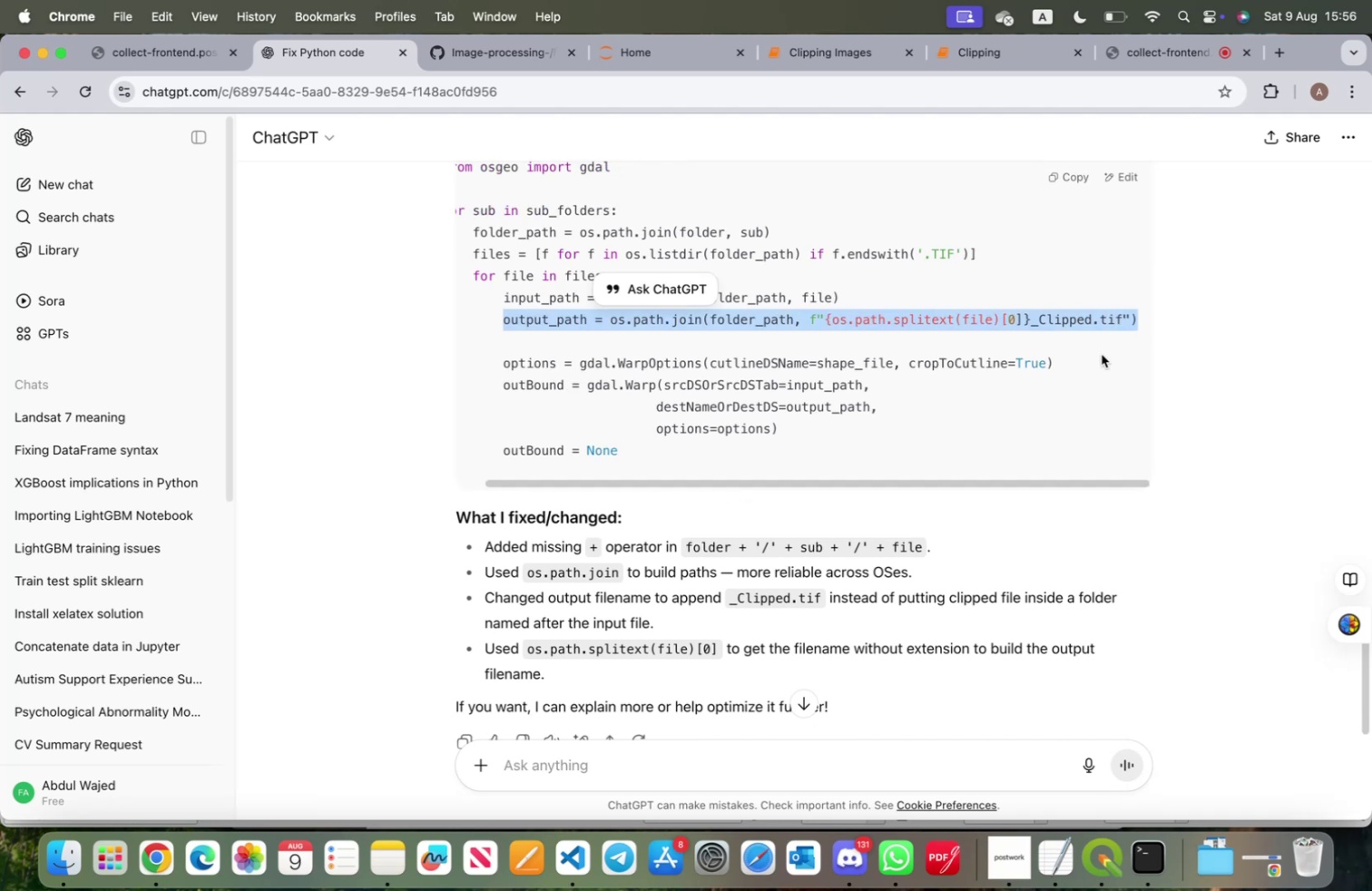 
key(Meta+CommandLeft)
 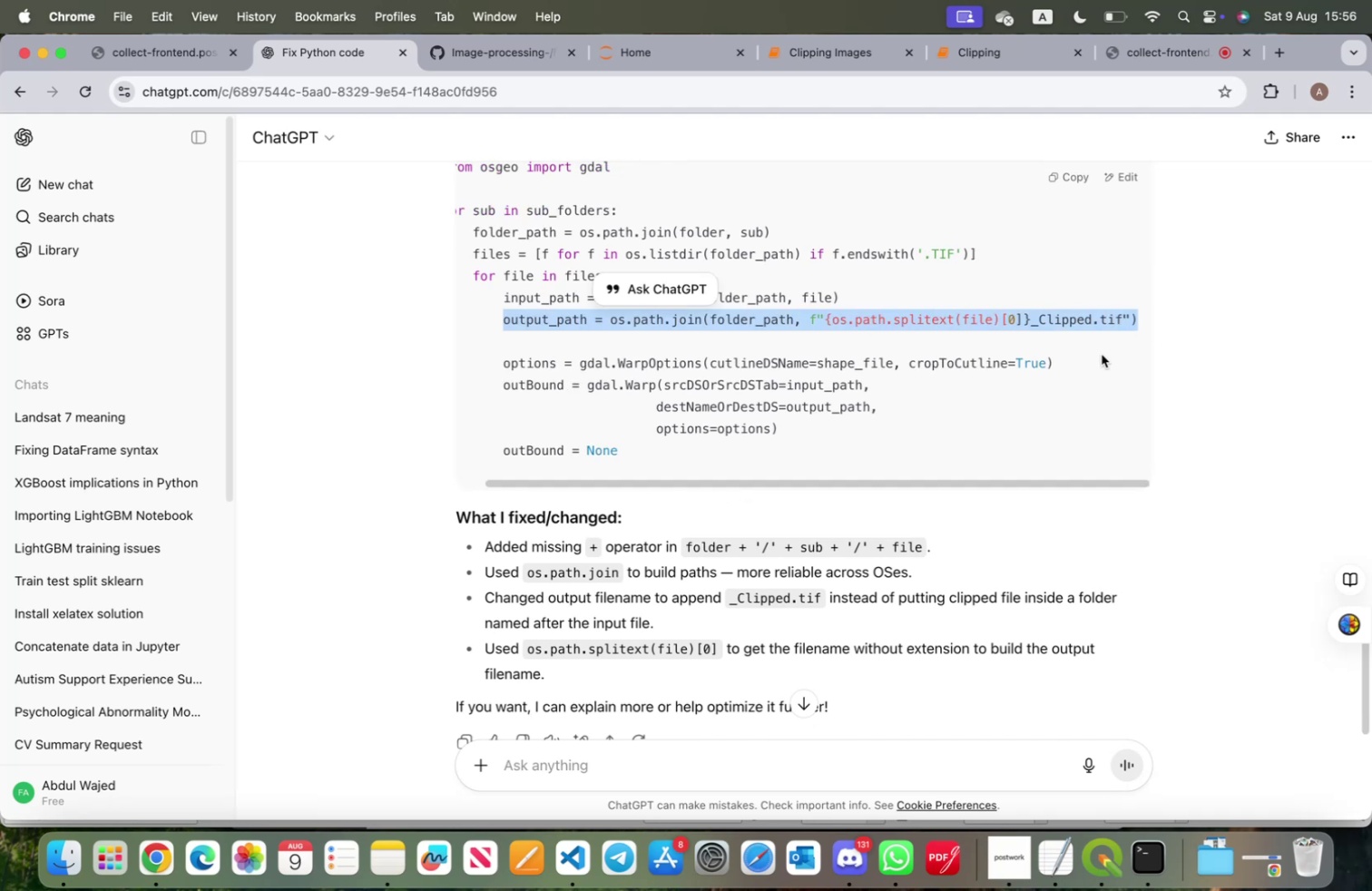 
key(Meta+C)
 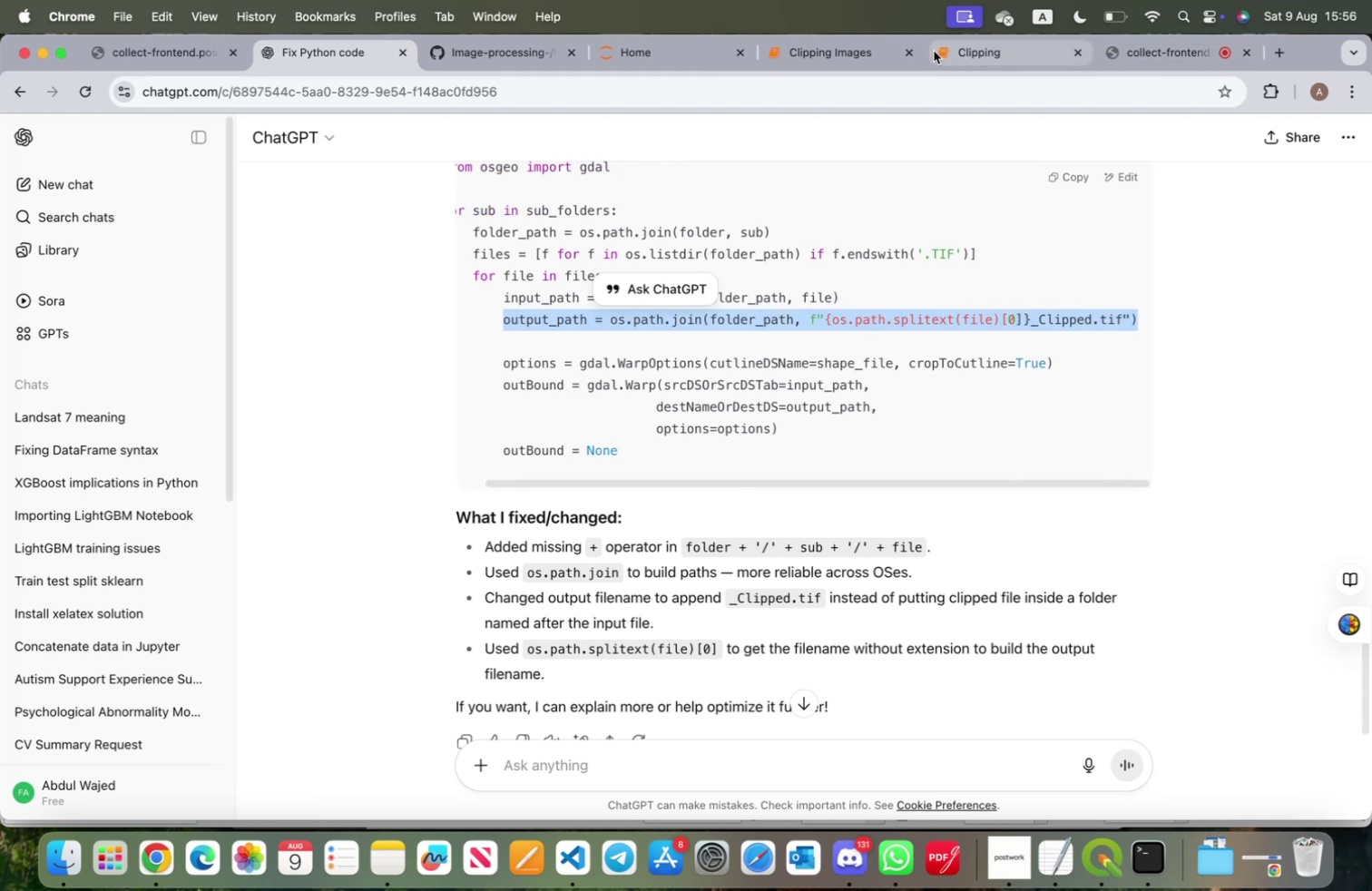 
left_click([858, 51])
 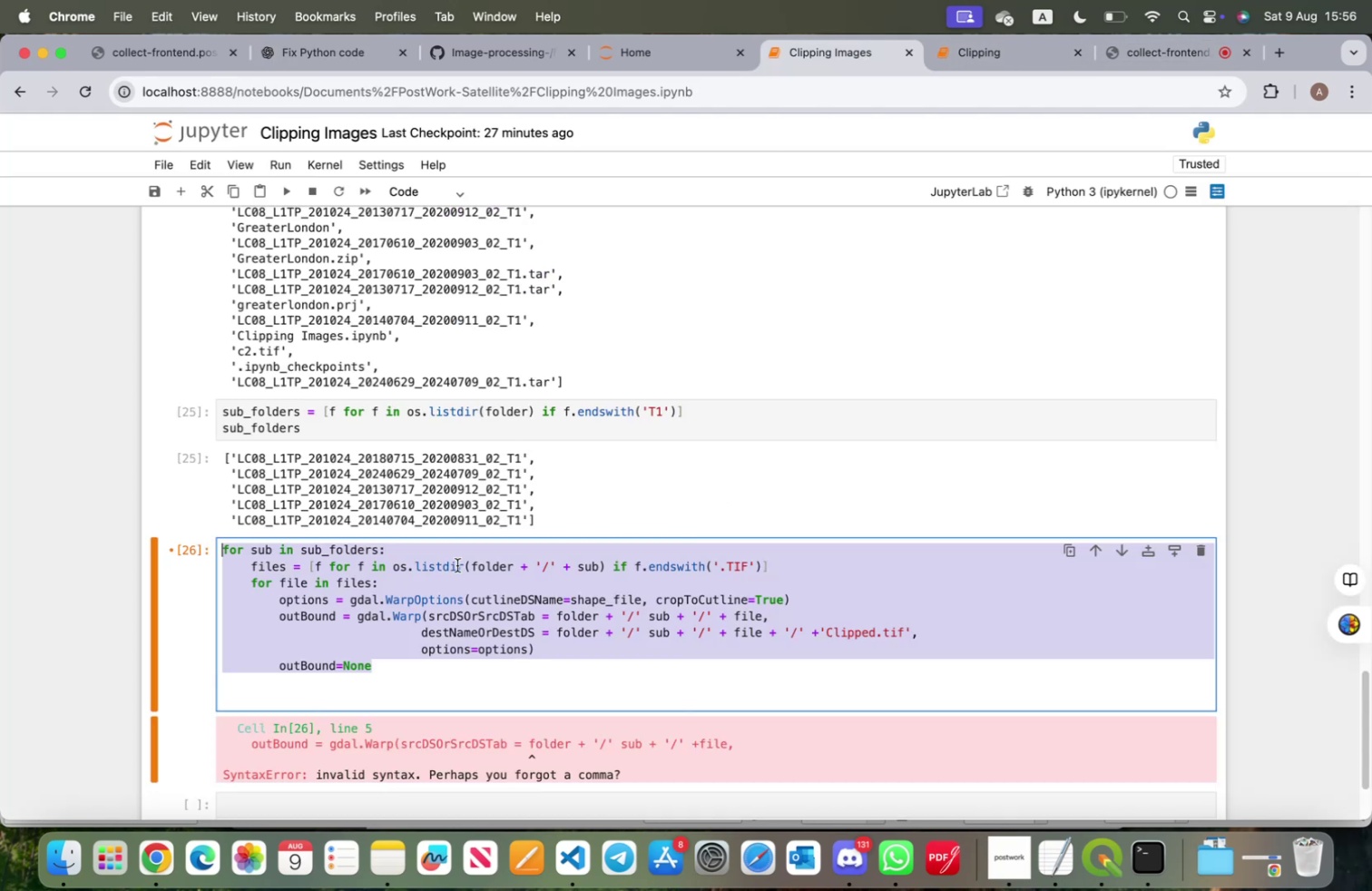 
scroll: coordinate [455, 601], scroll_direction: down, amount: 1.0
 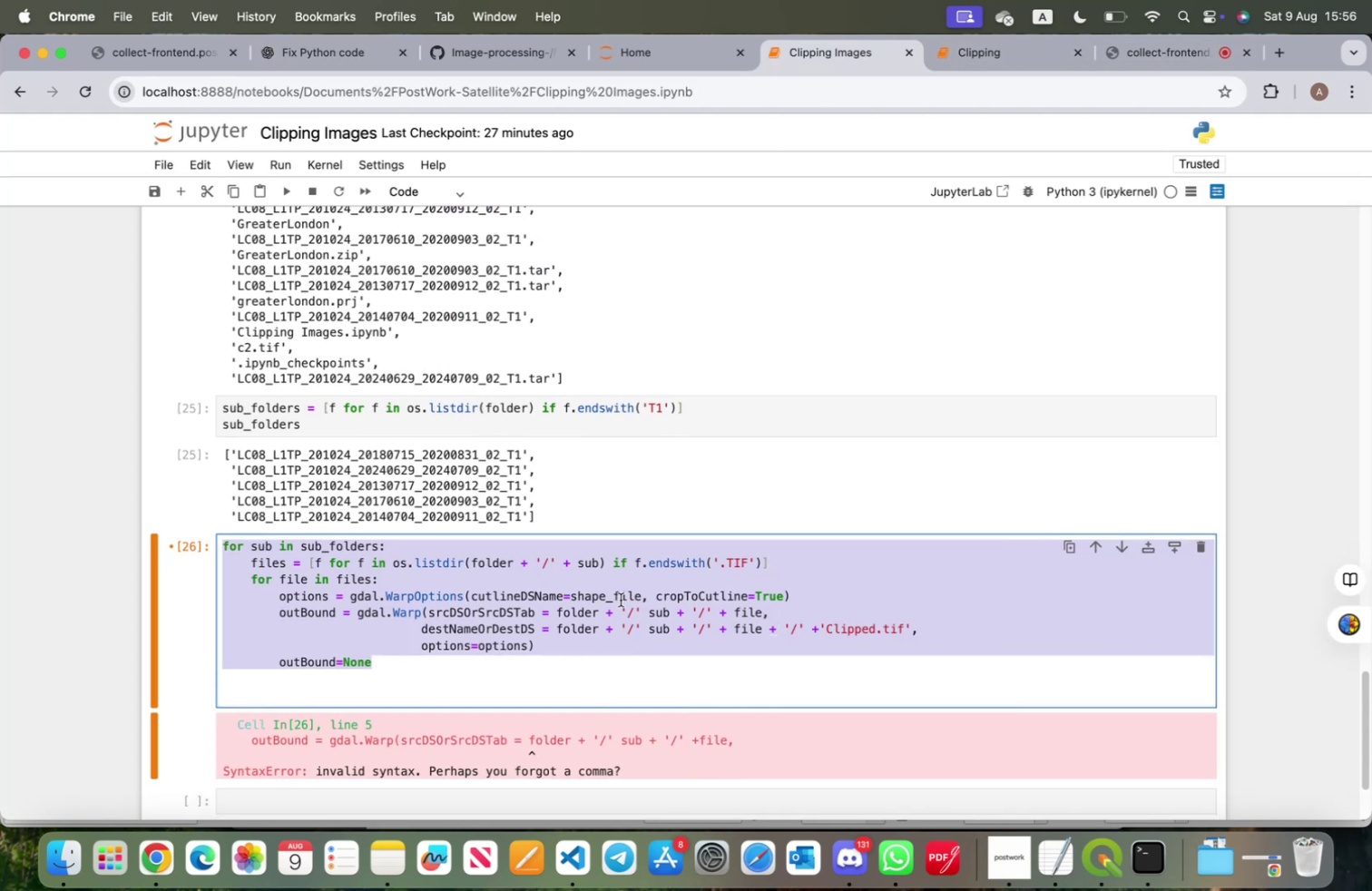 
left_click([479, 582])
 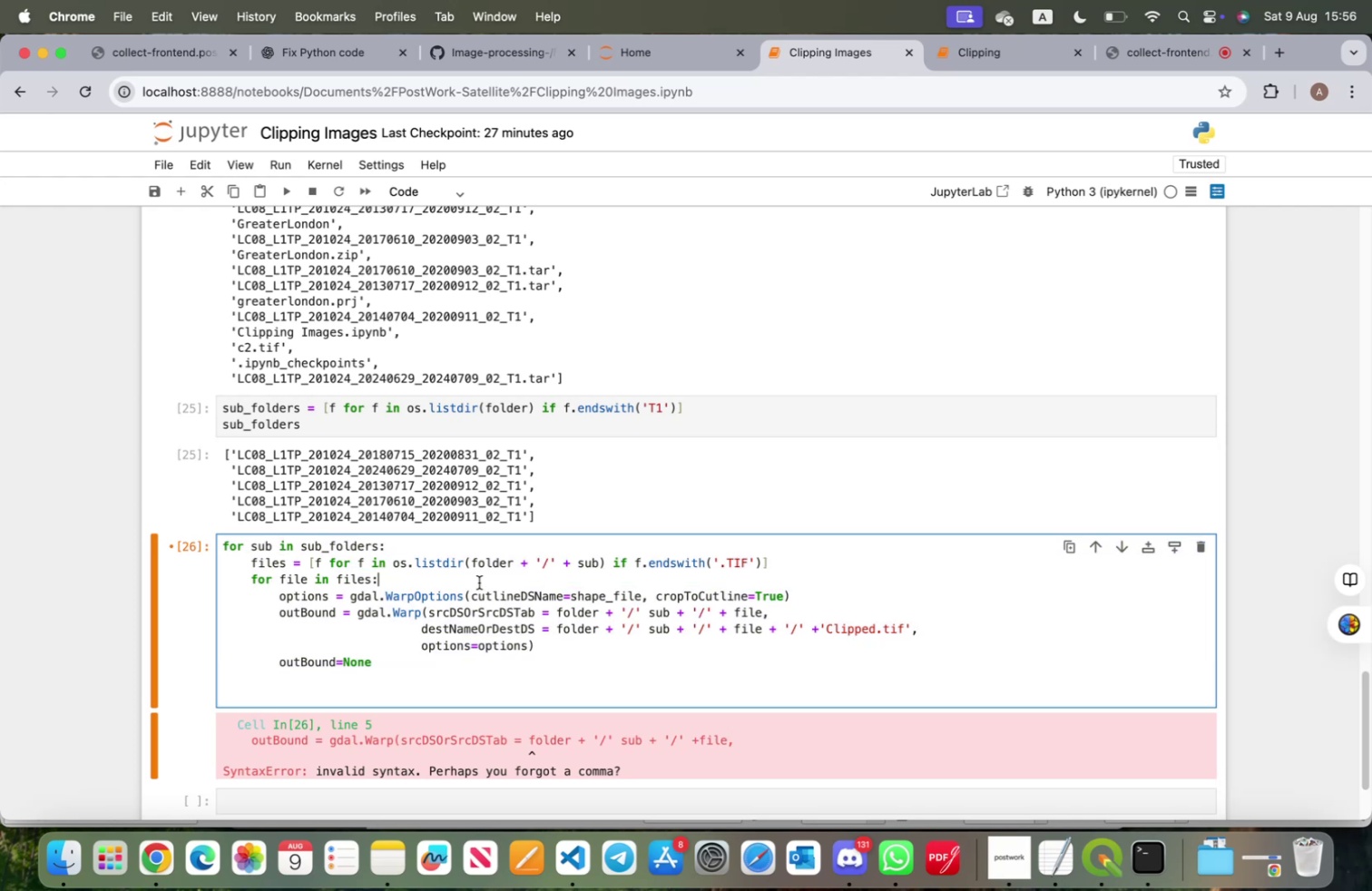 
wait(5.31)
 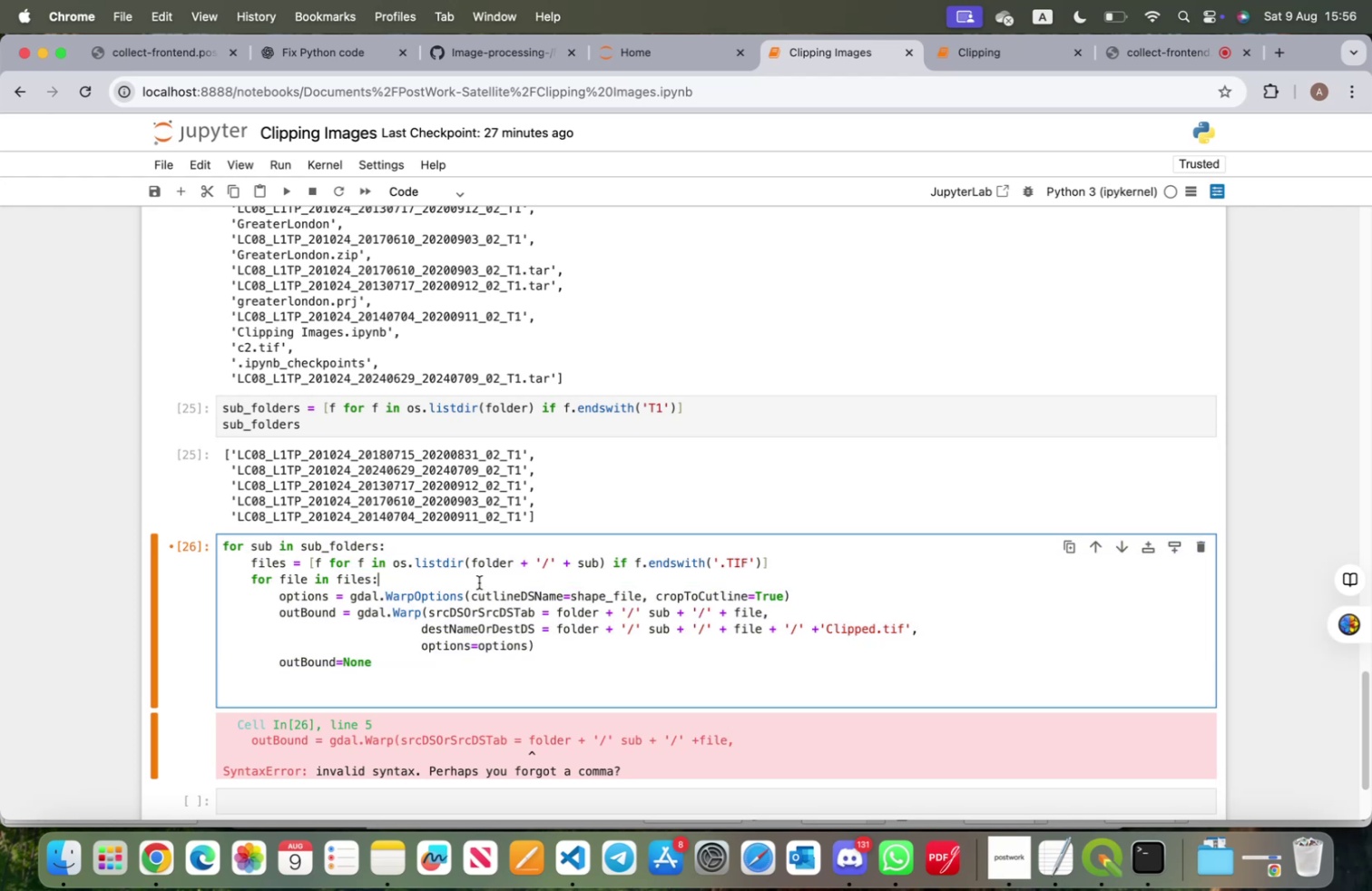 
key(Enter)
 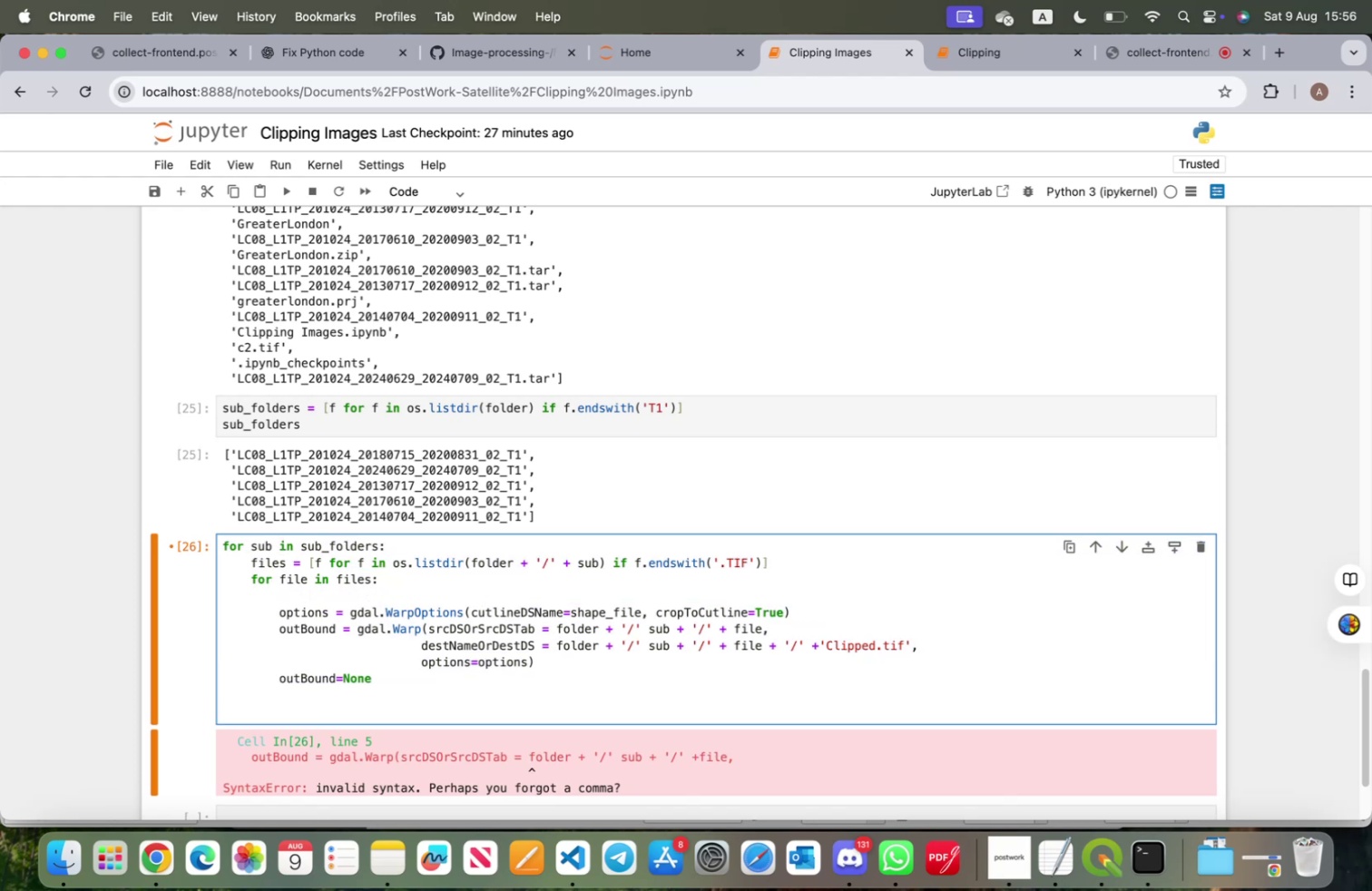 
key(Meta+V)
 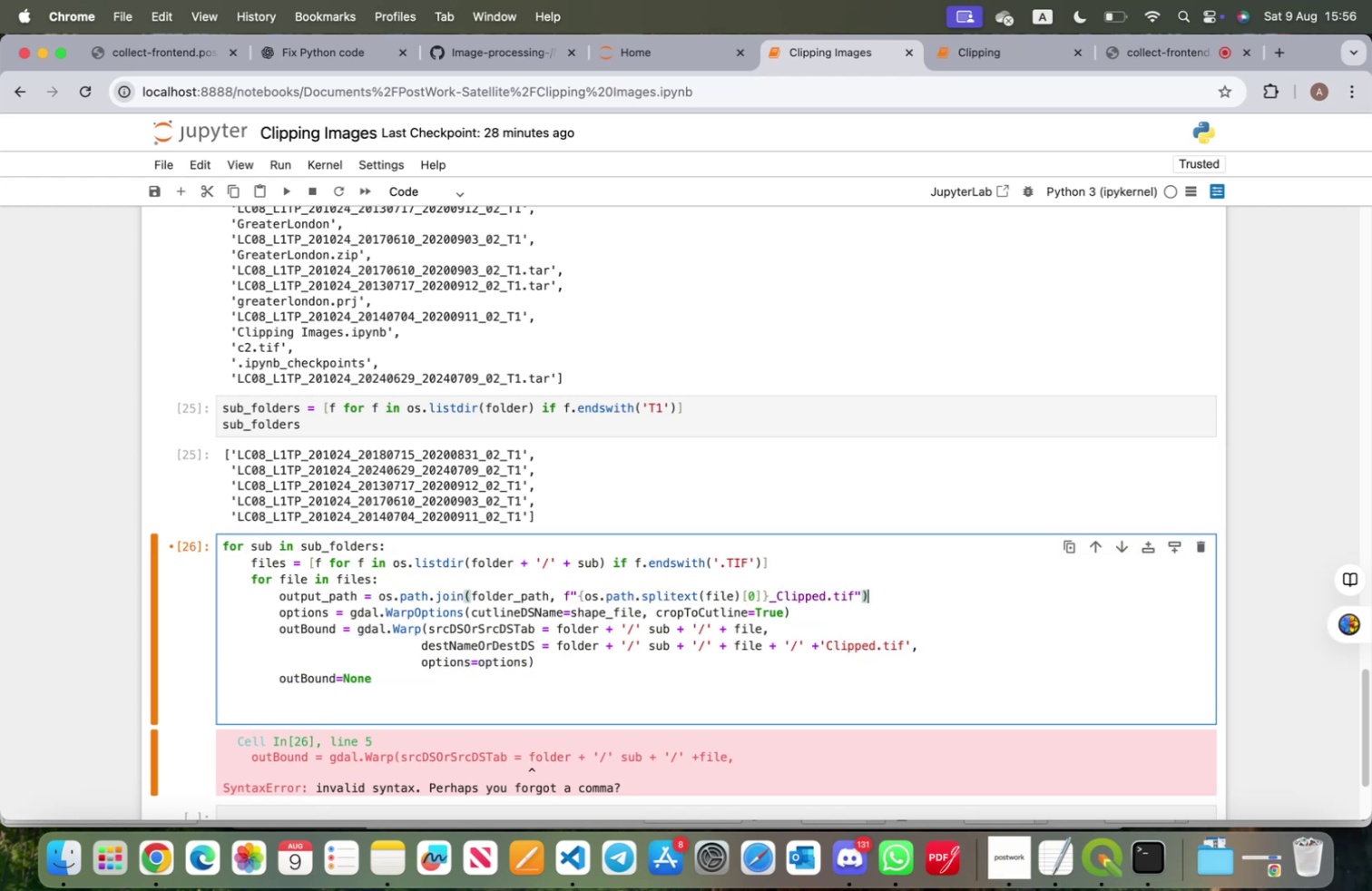 
key(ArrowUp)
 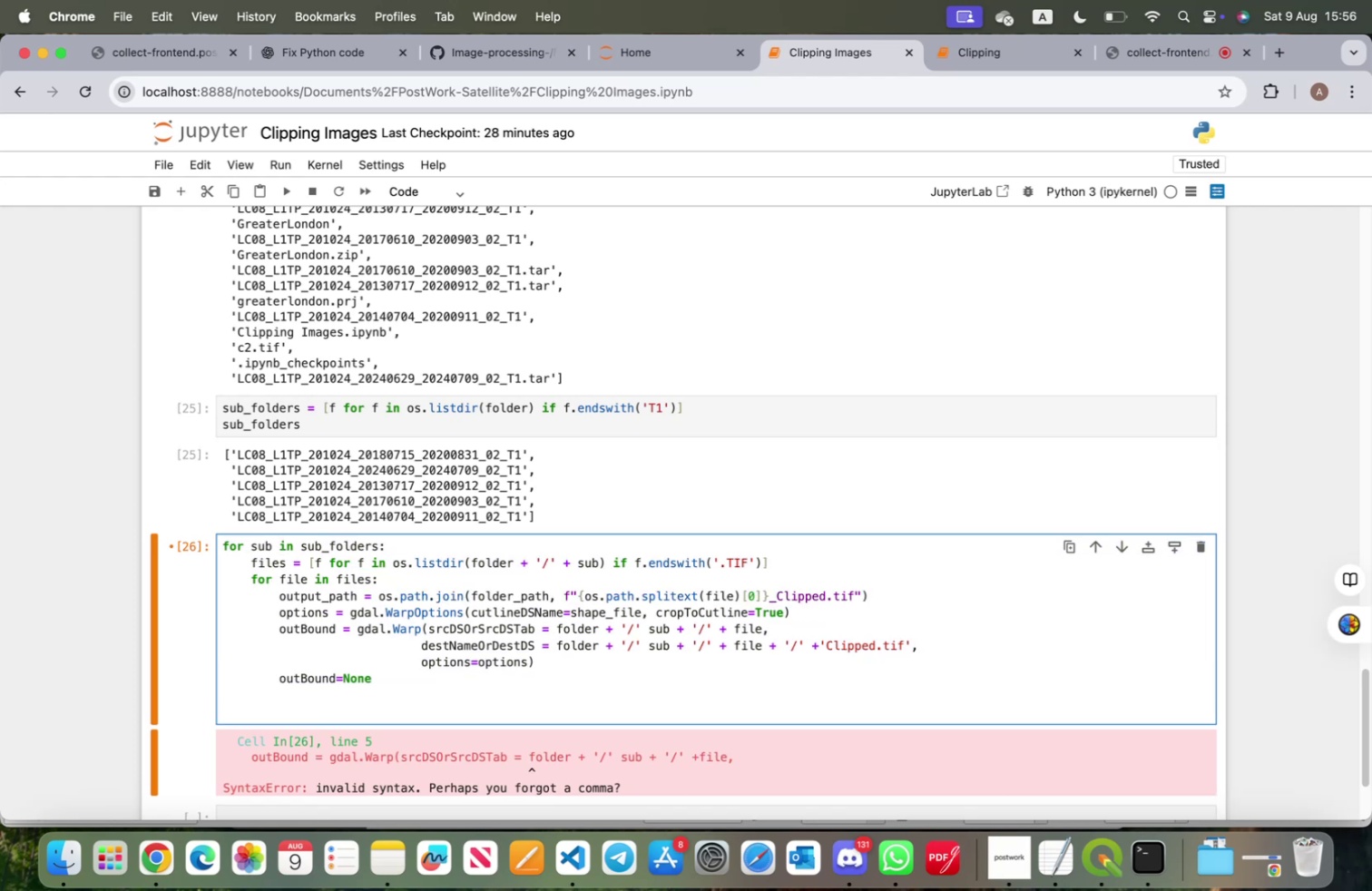 
key(Enter)
 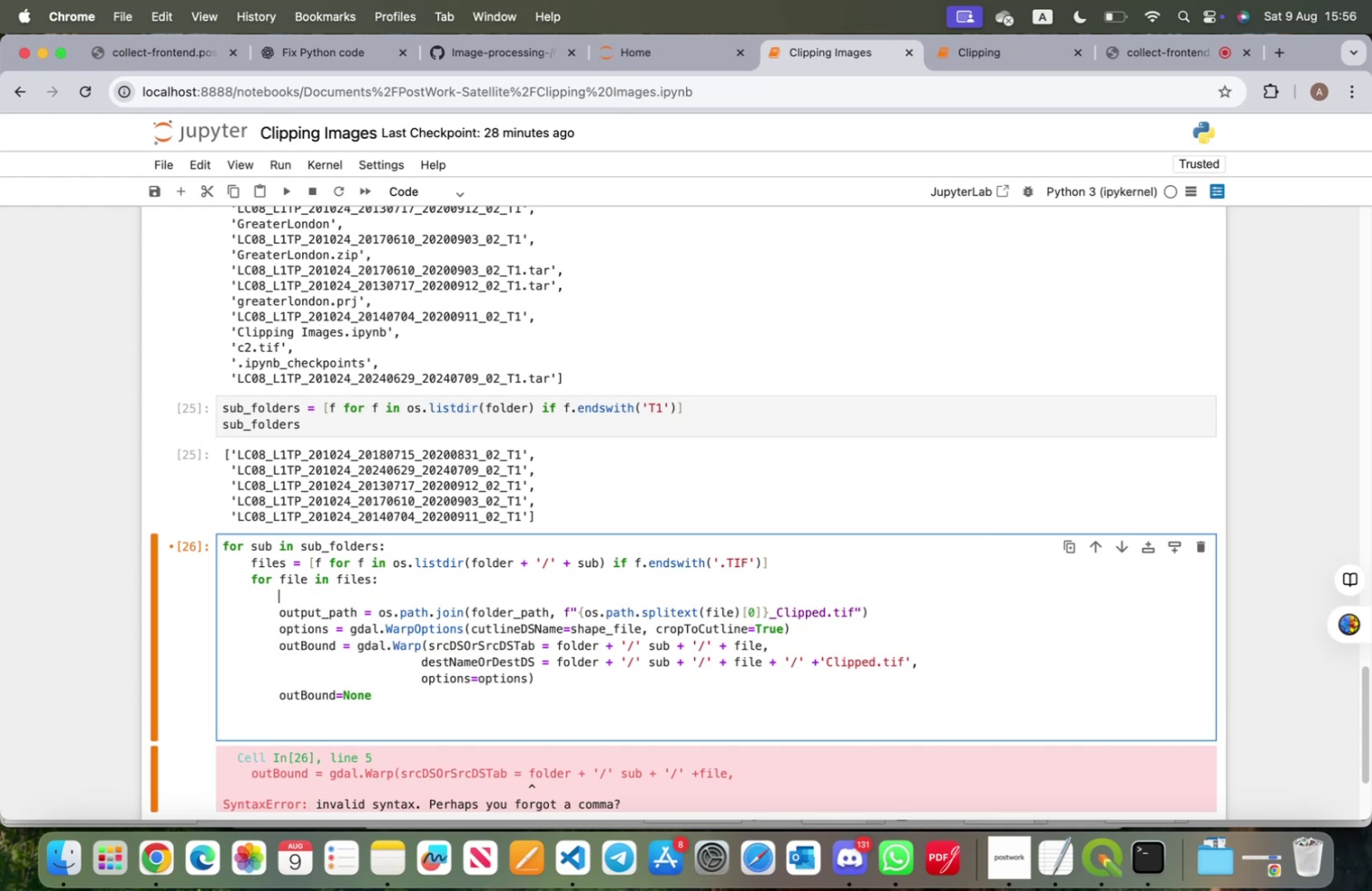 
type(input_path = os.path.join (folder)
 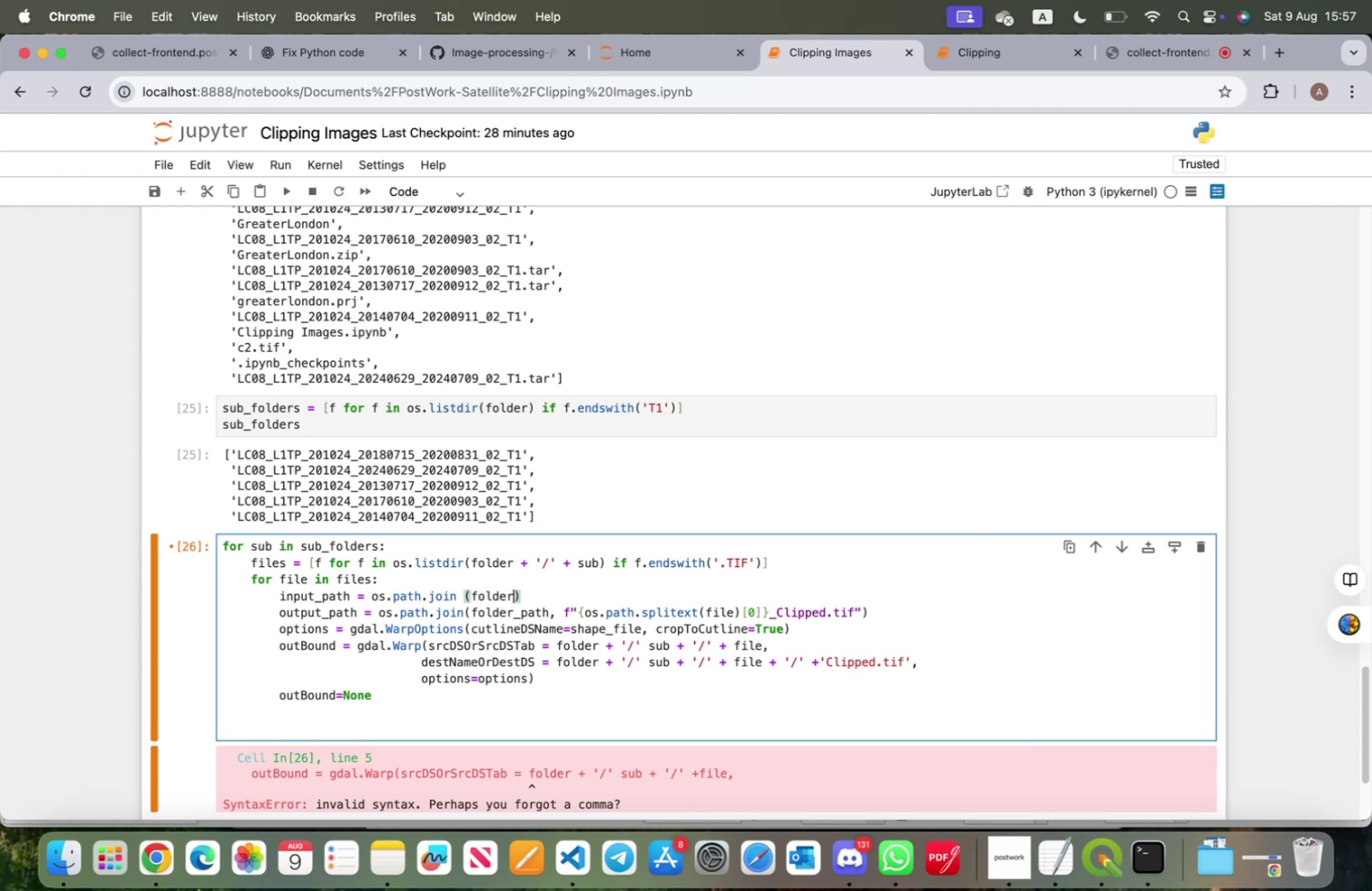 
wait(7.37)
 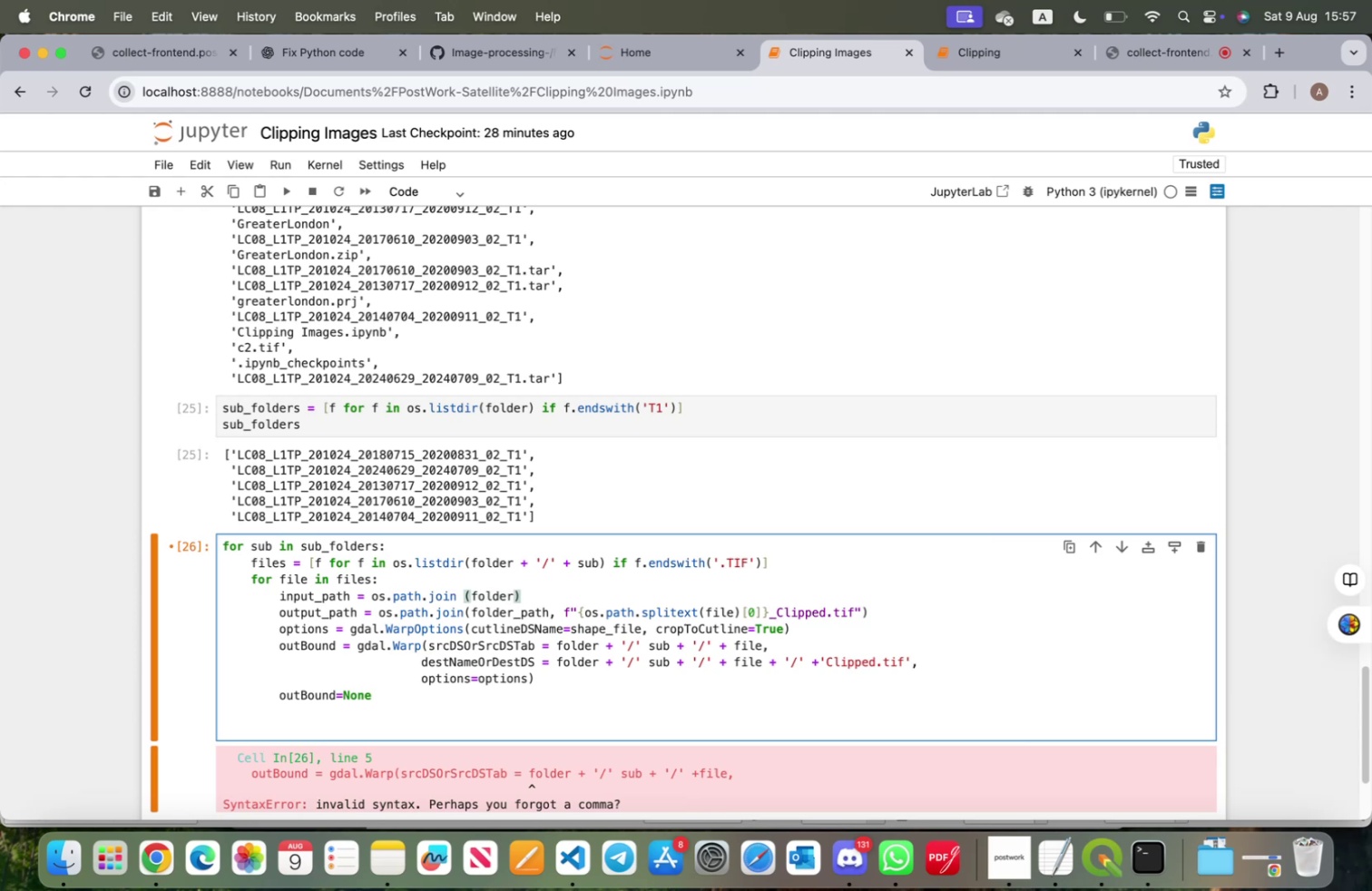 
scroll: coordinate [649, 534], scroll_direction: up, amount: 2.0
 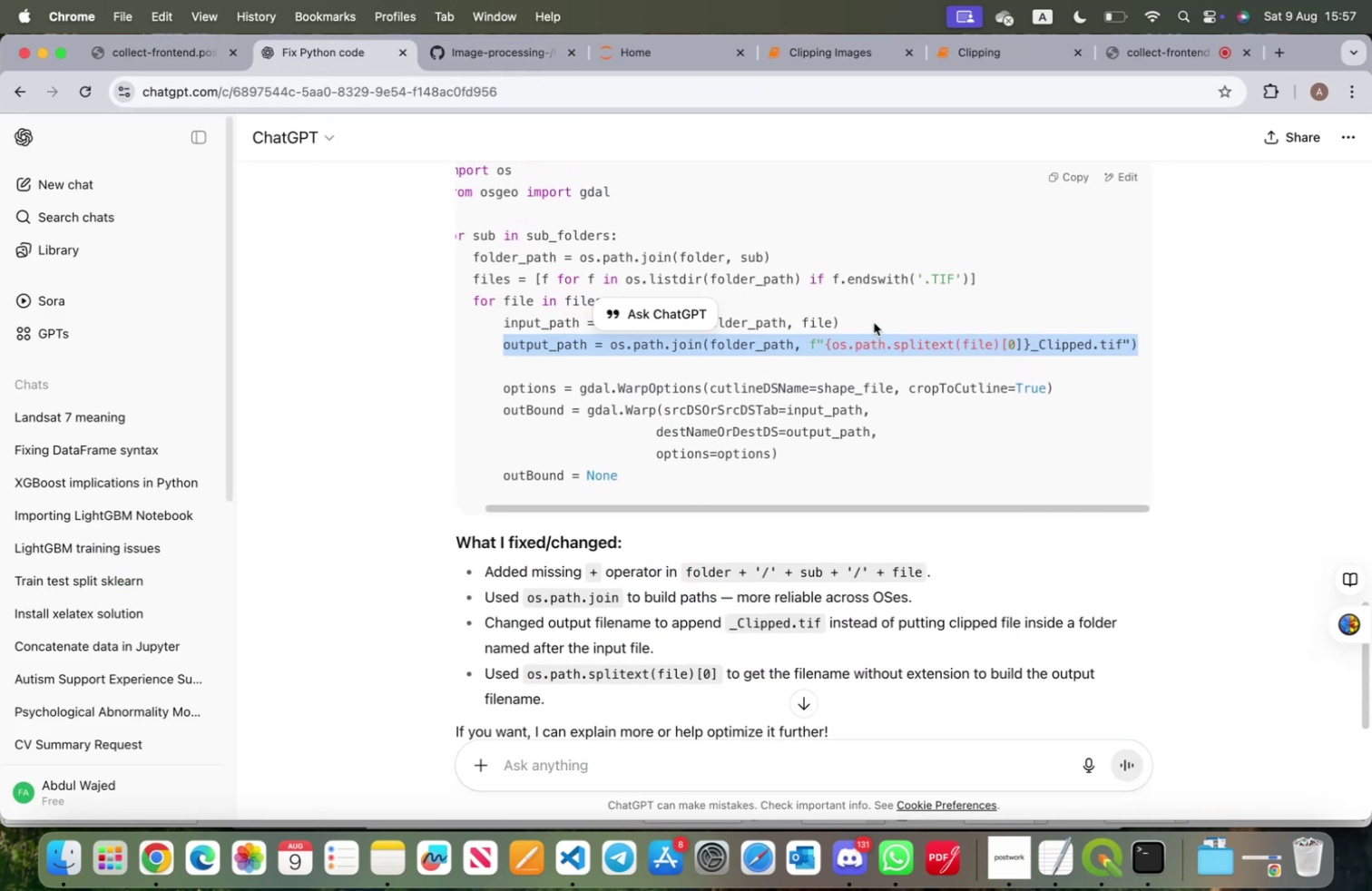 
left_click([874, 322])
 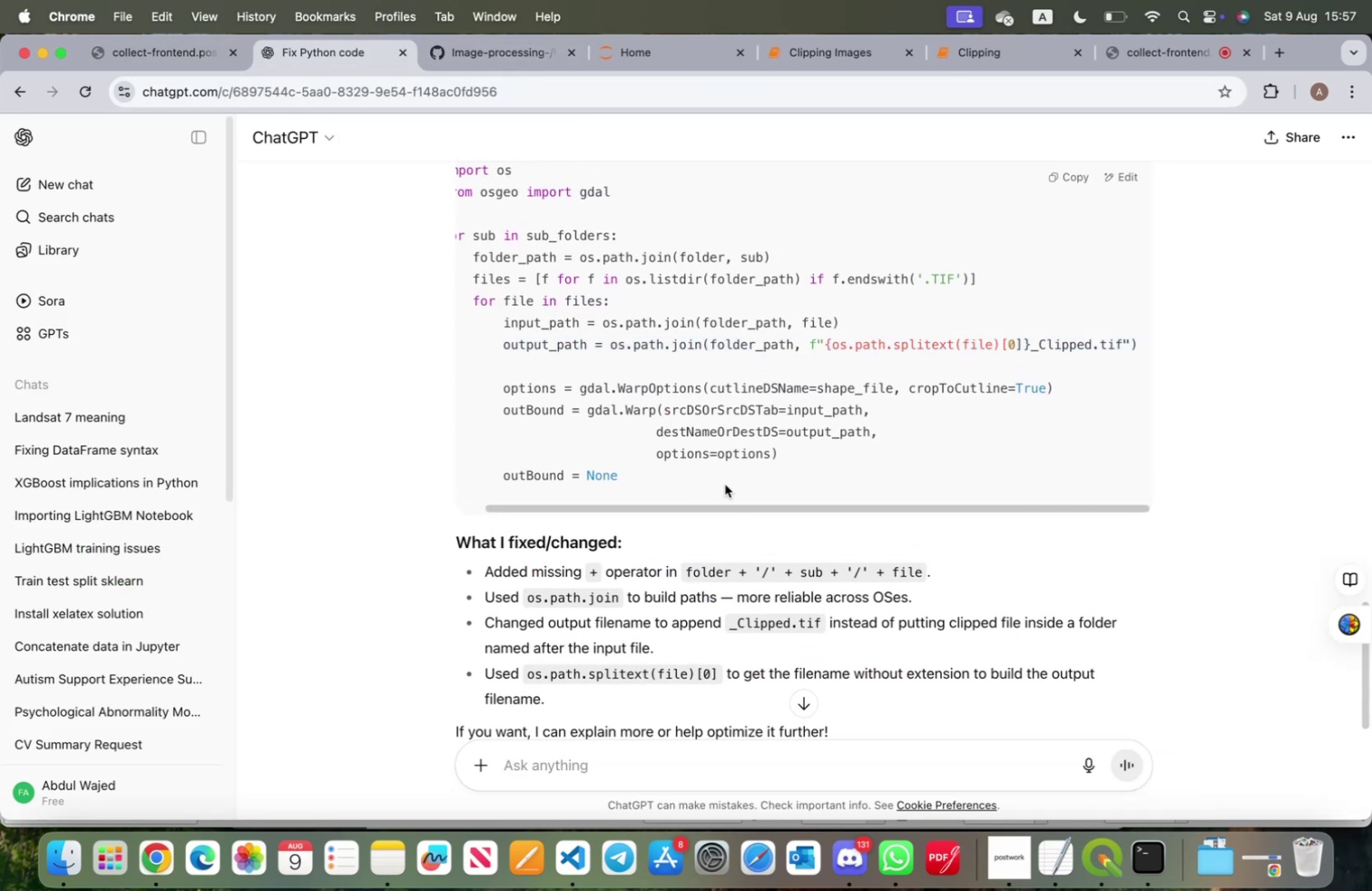 
scroll: coordinate [720, 494], scroll_direction: up, amount: 3.0
 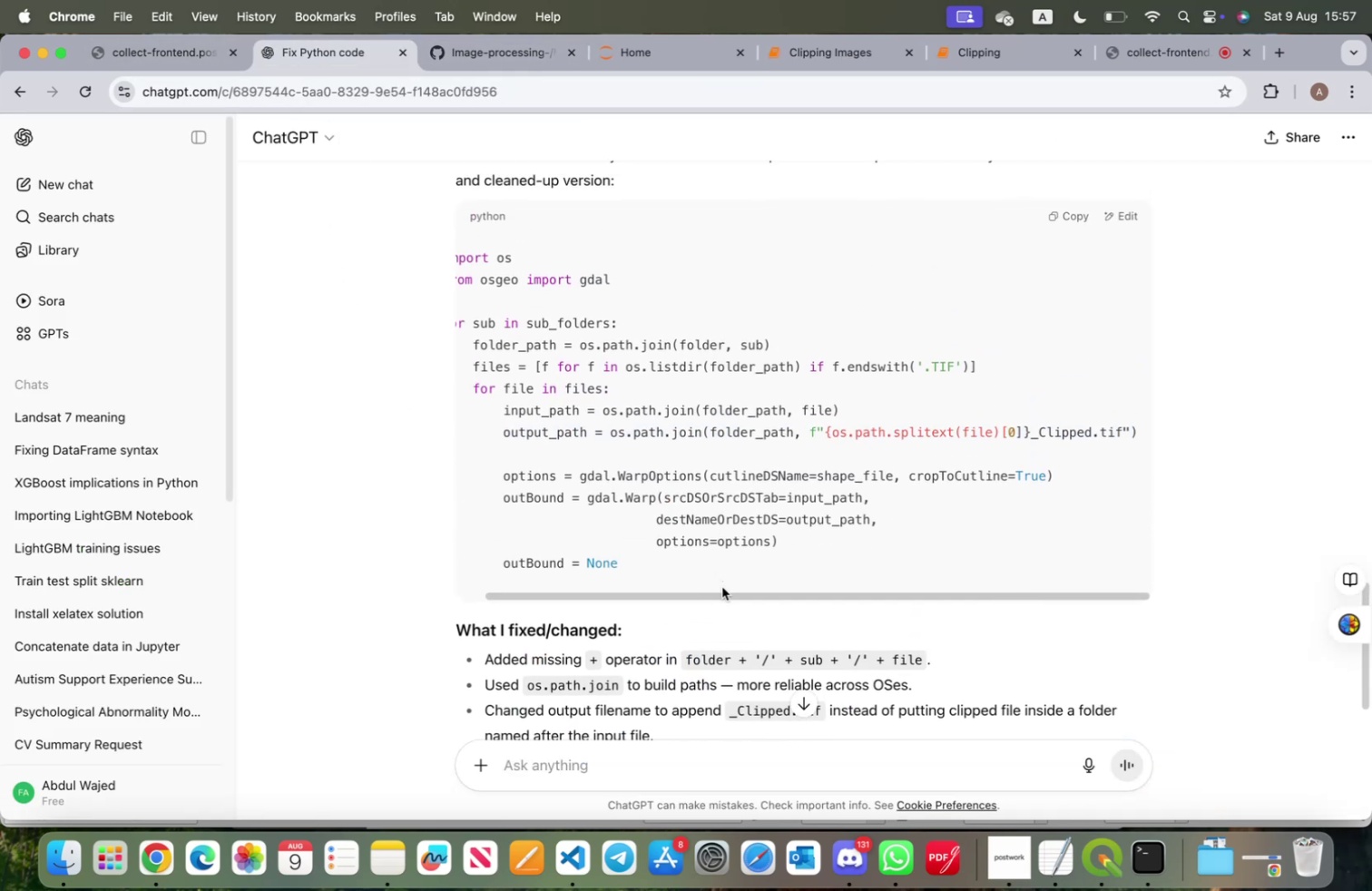 
left_click_drag(start_coordinate=[721, 594], to_coordinate=[650, 593])
 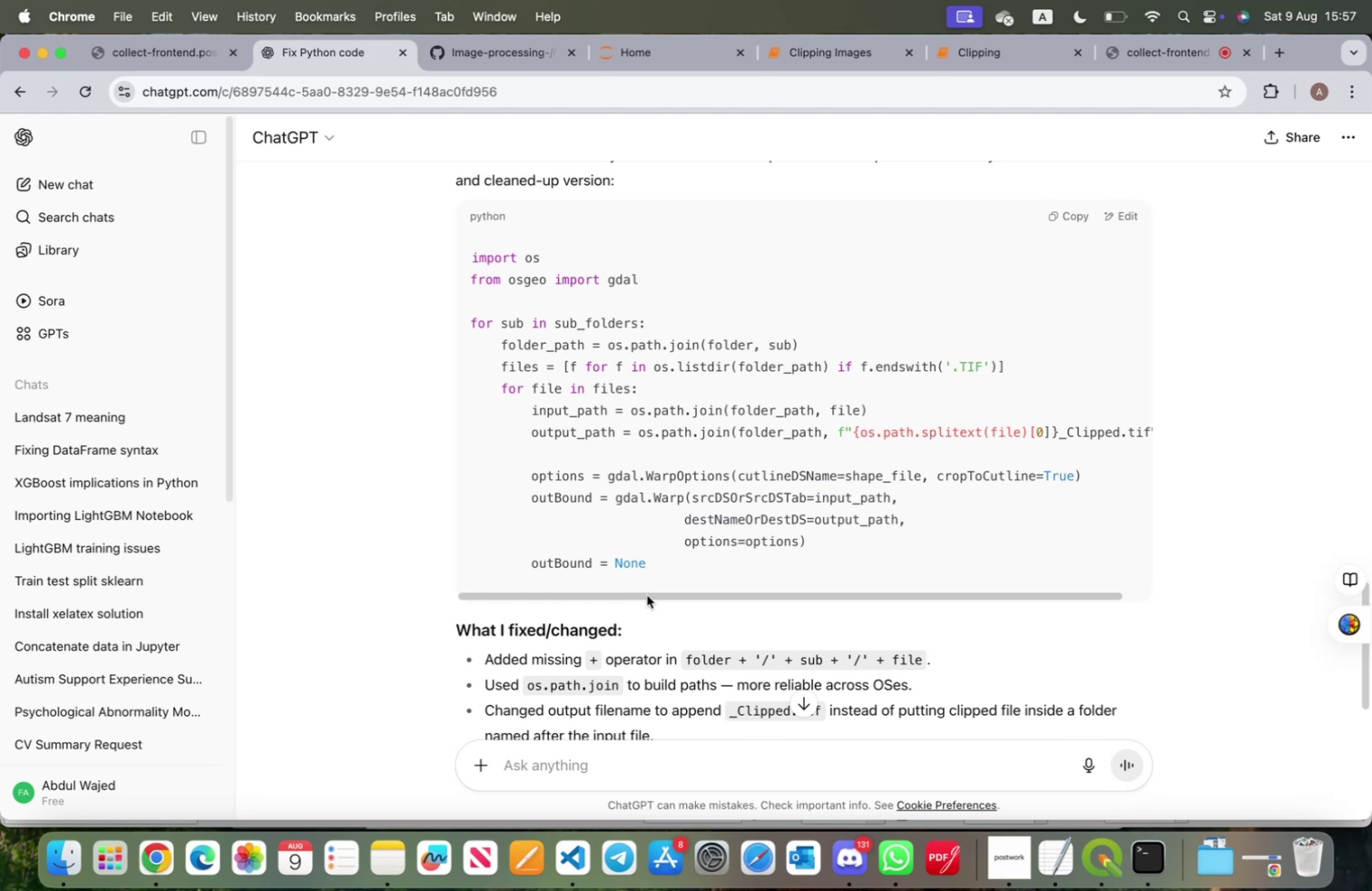 
wait(18.07)
 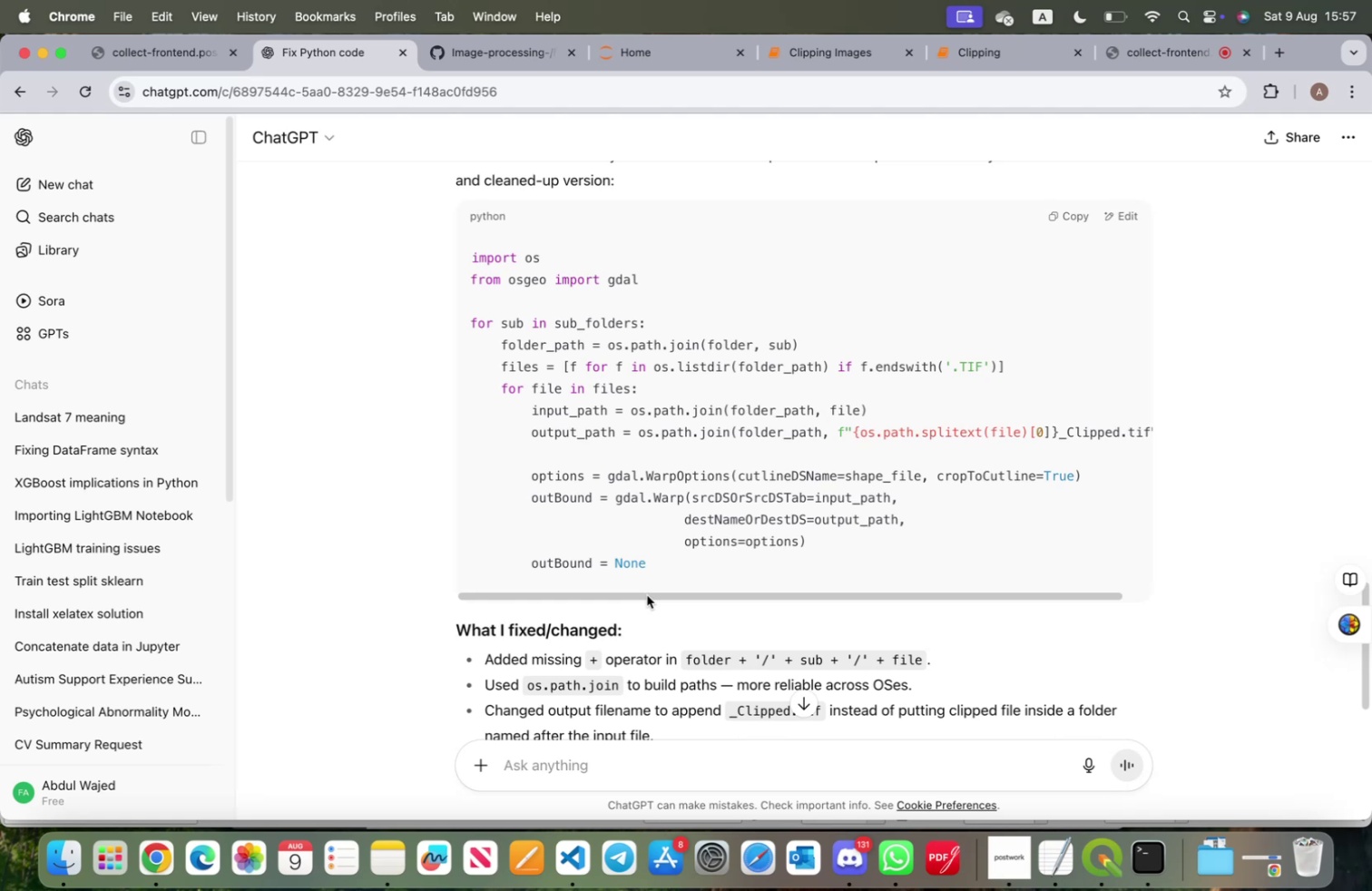 
left_click([805, 60])
 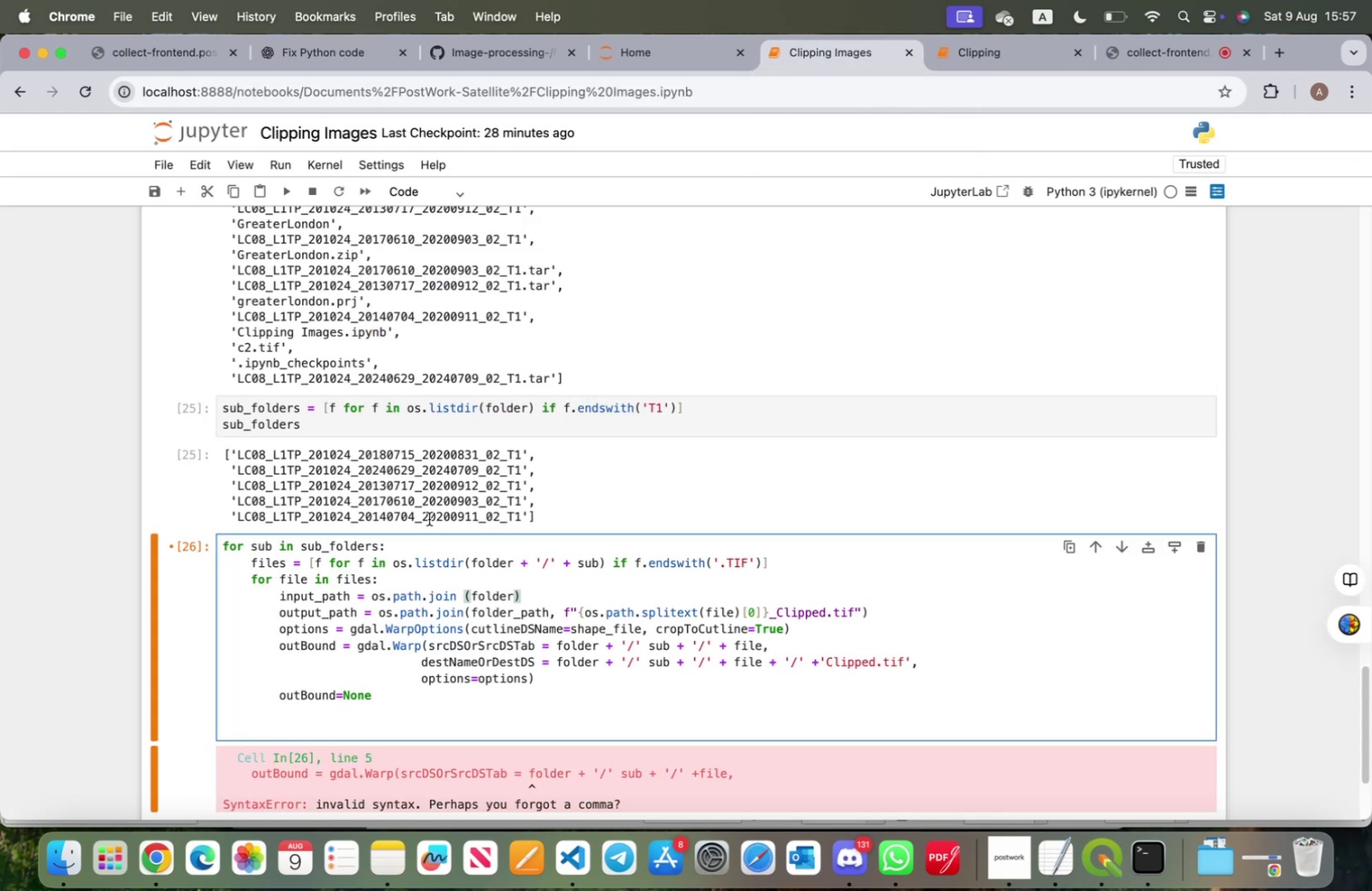 
left_click([412, 548])
 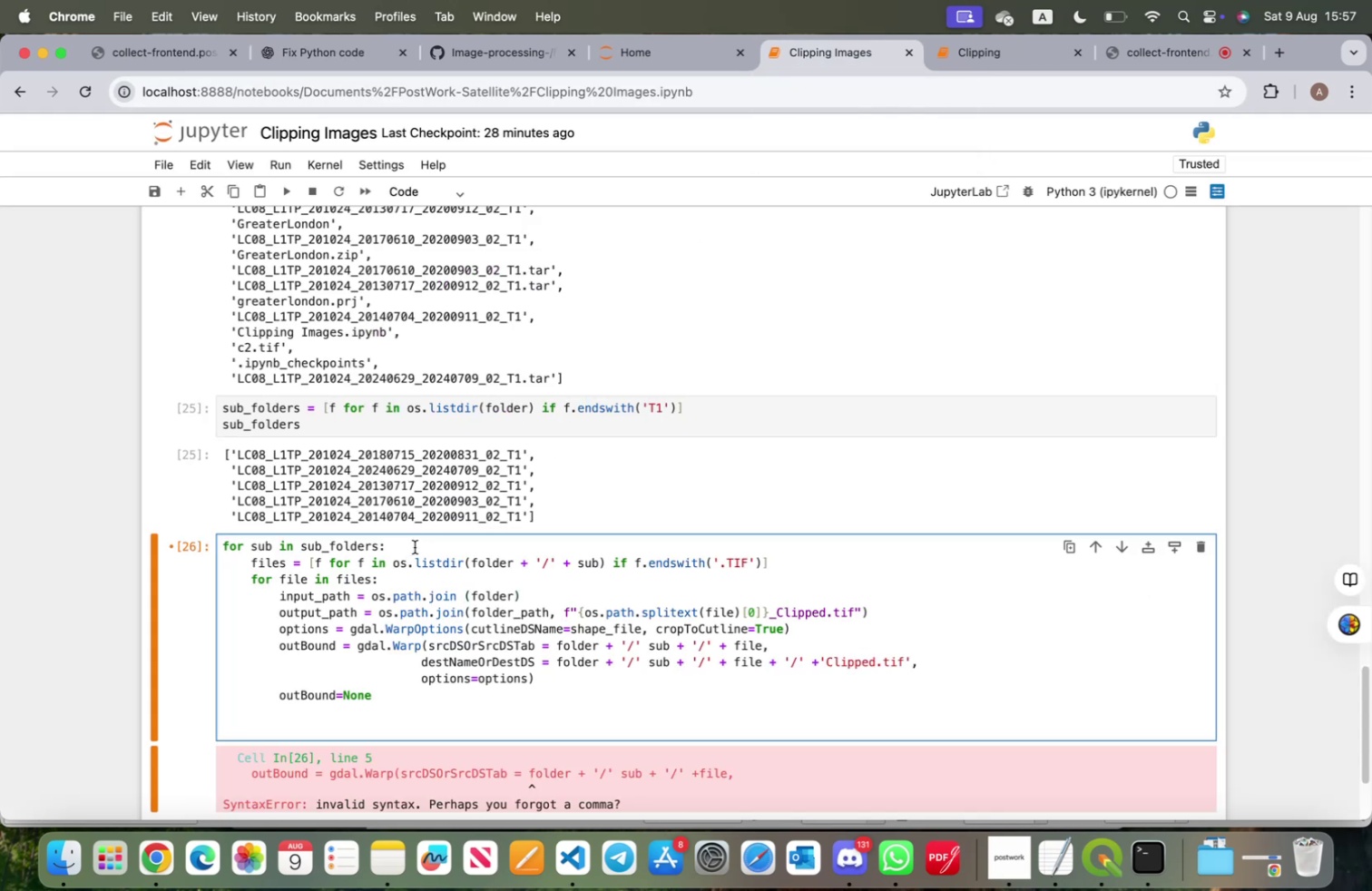 
key(Enter)
 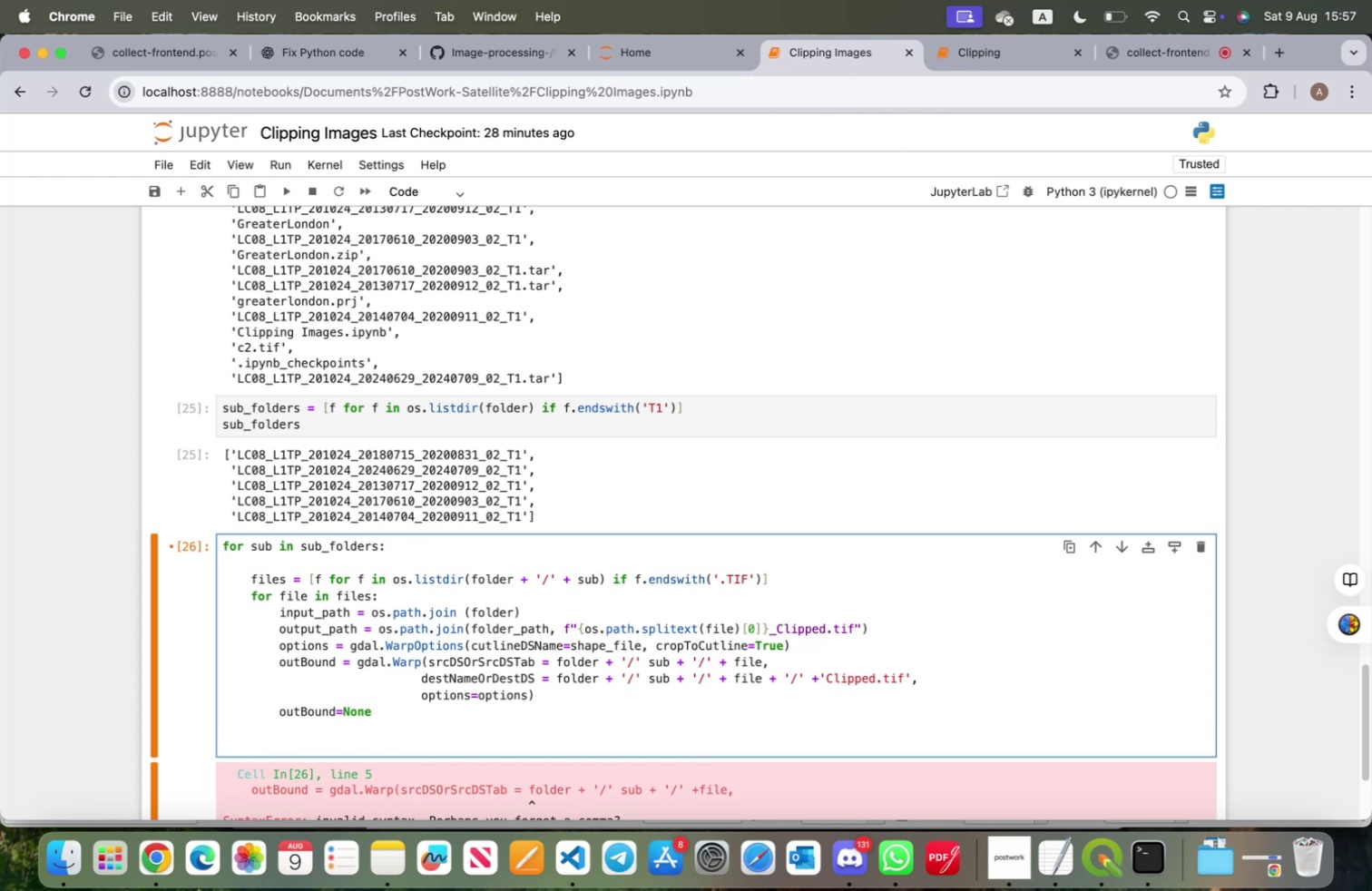 
type(fole)
key(Backspace)
type(der_path = os.path)
key(Tab)
type(.l)
key(Backspace)
key(Tab)
type(jo)
 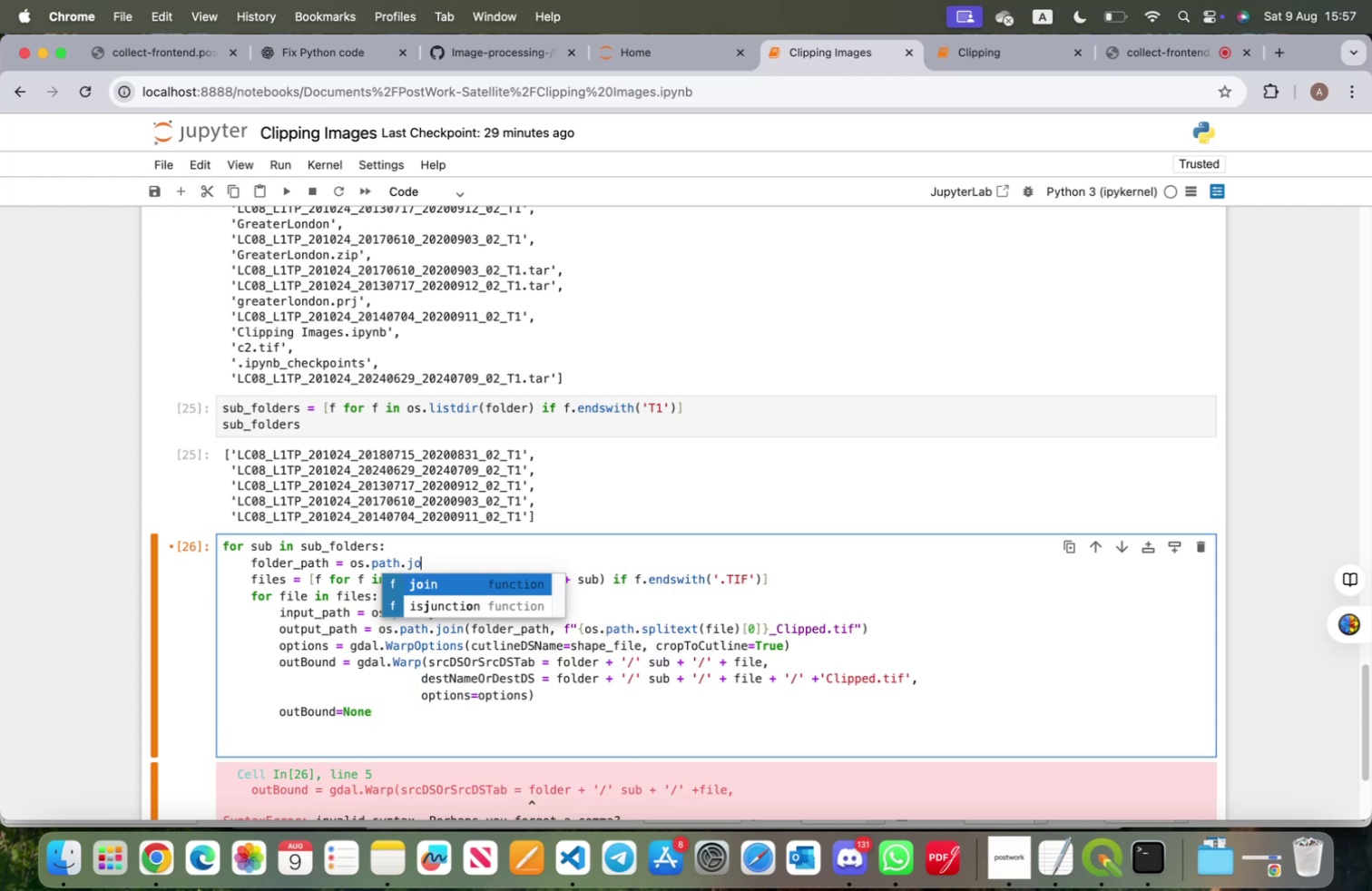 
key(Enter)
 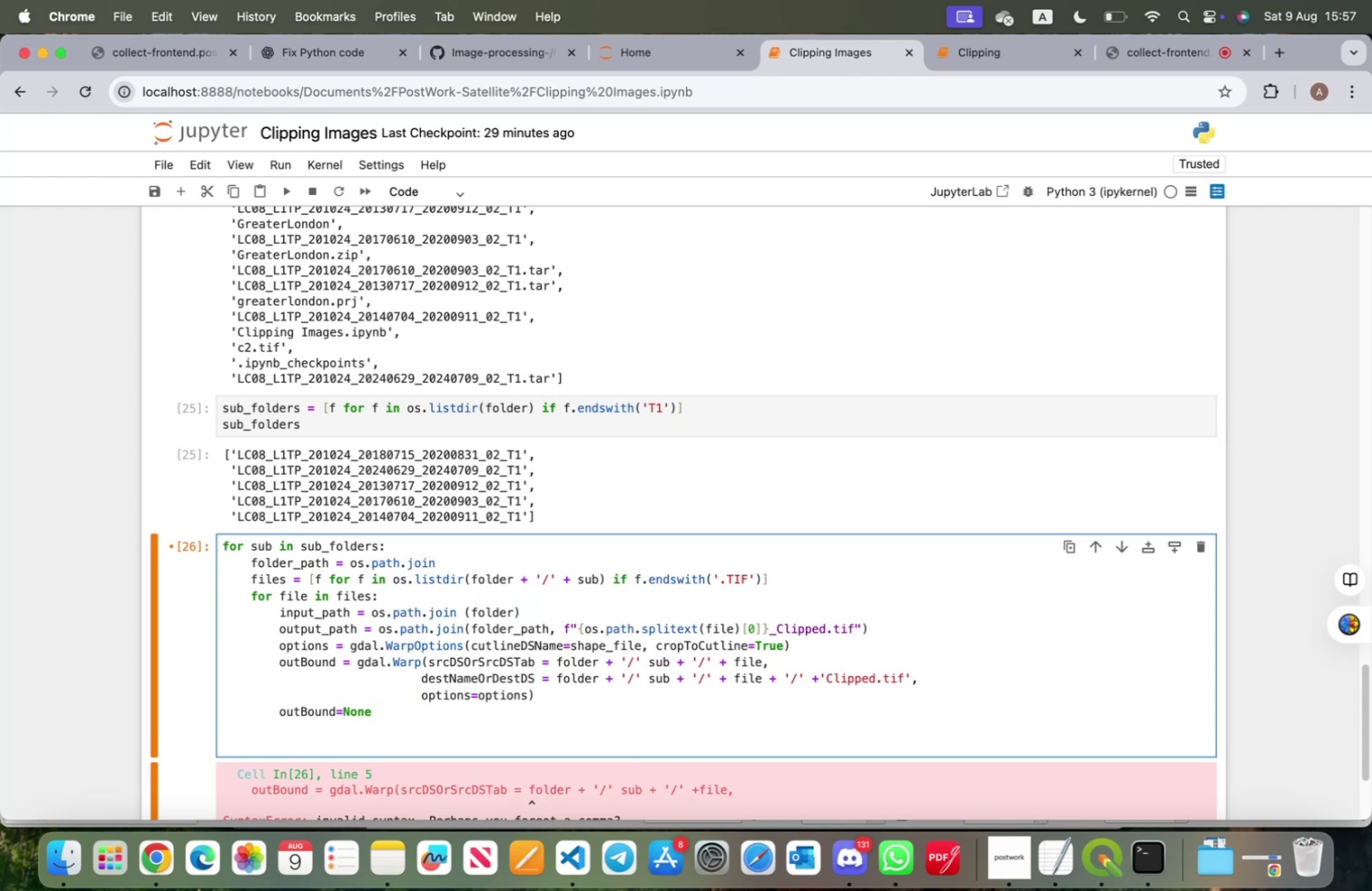 
key(Space)
 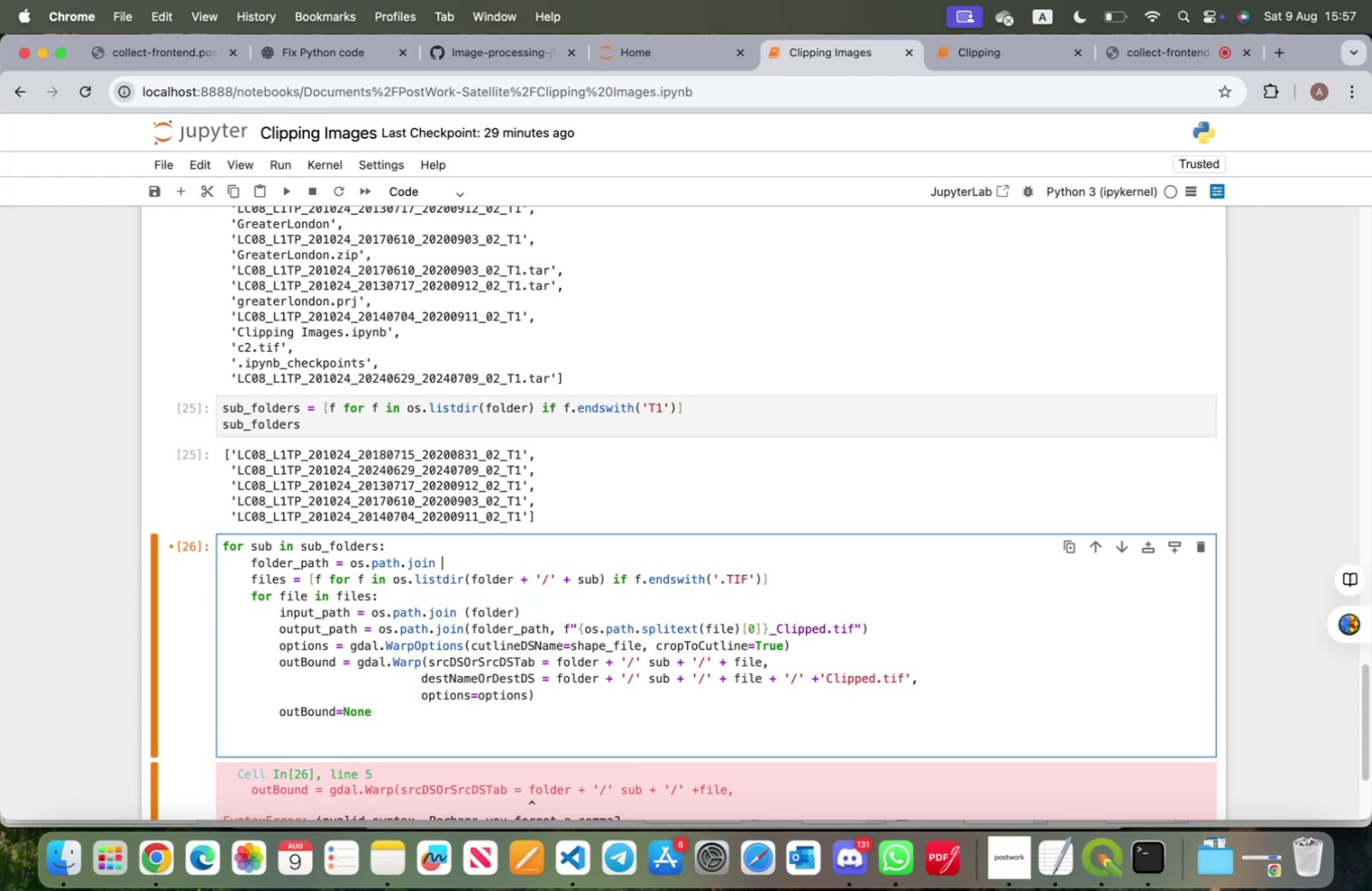 
key(Shift+9)
 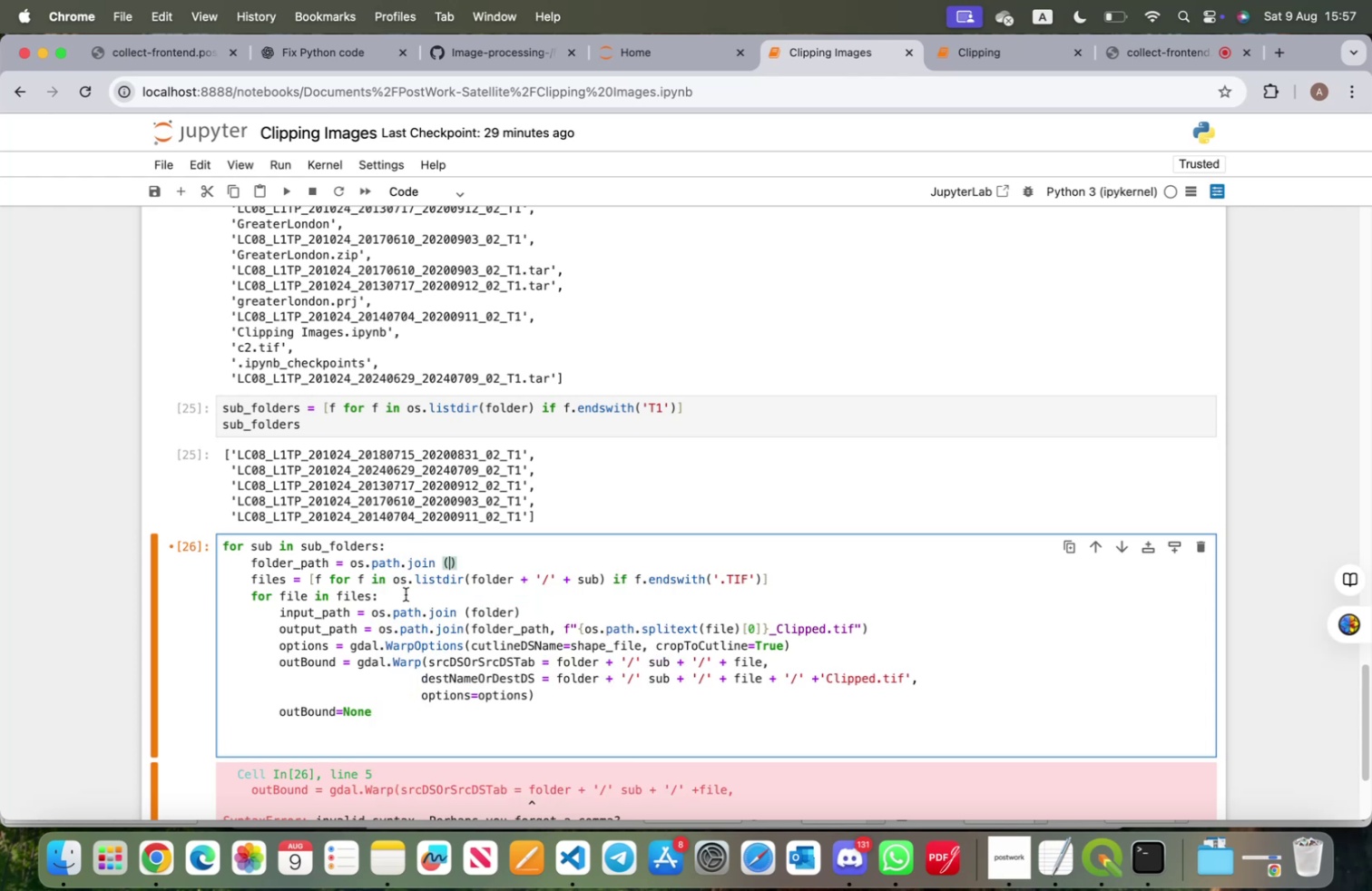 
scroll: coordinate [419, 641], scroll_direction: up, amount: 8.0
 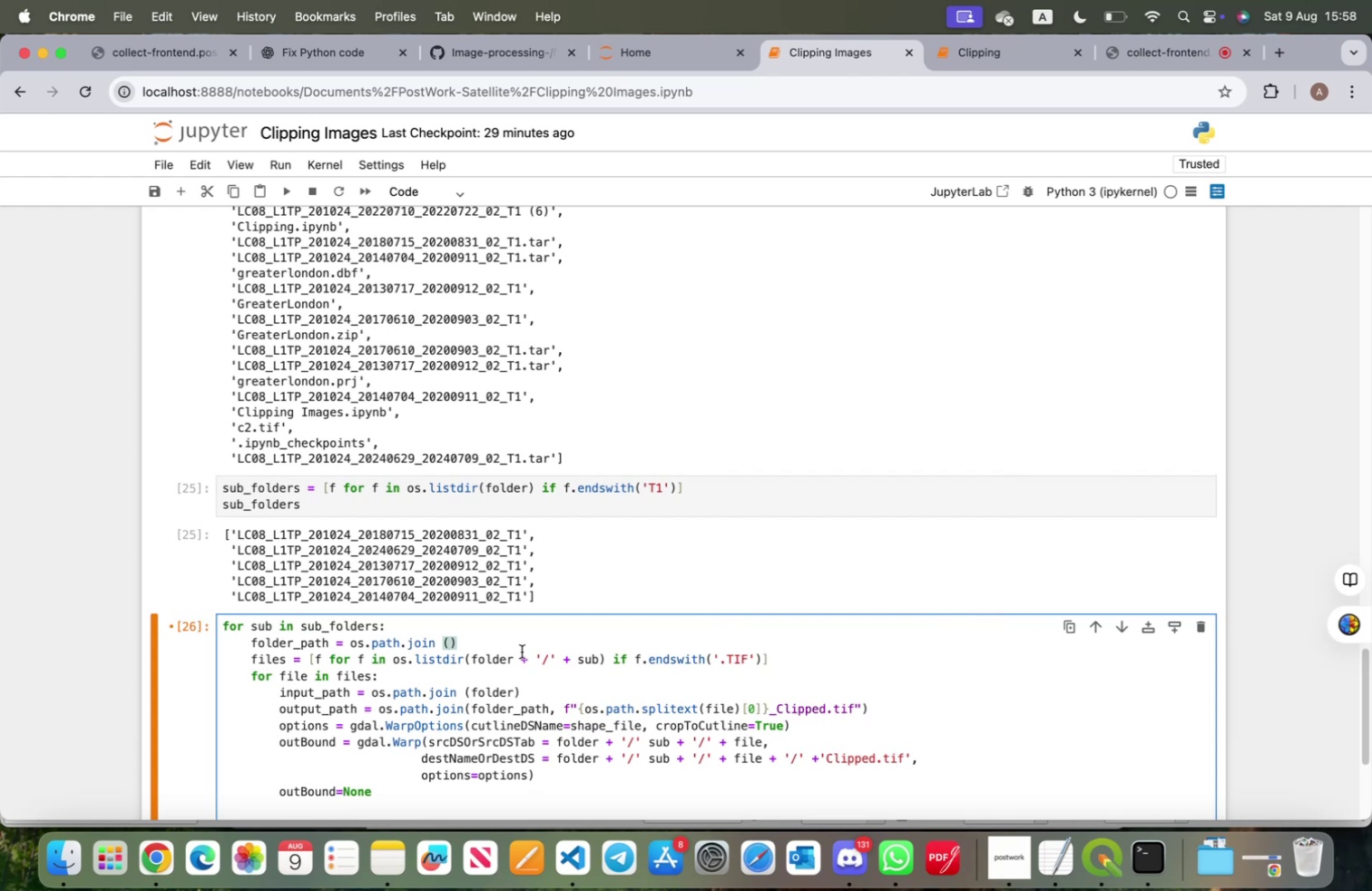 
type(folder)
 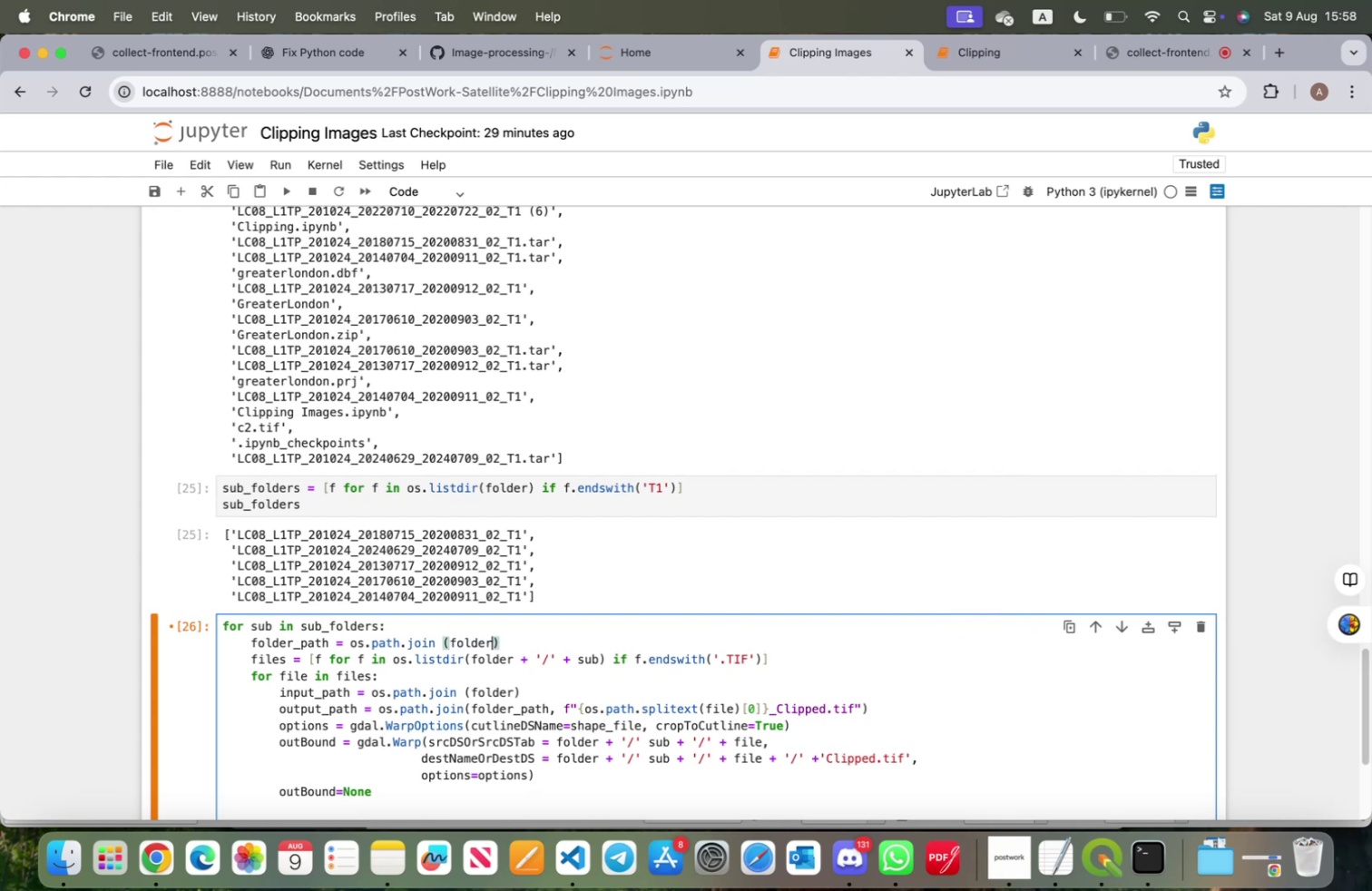 
type(, sub)
 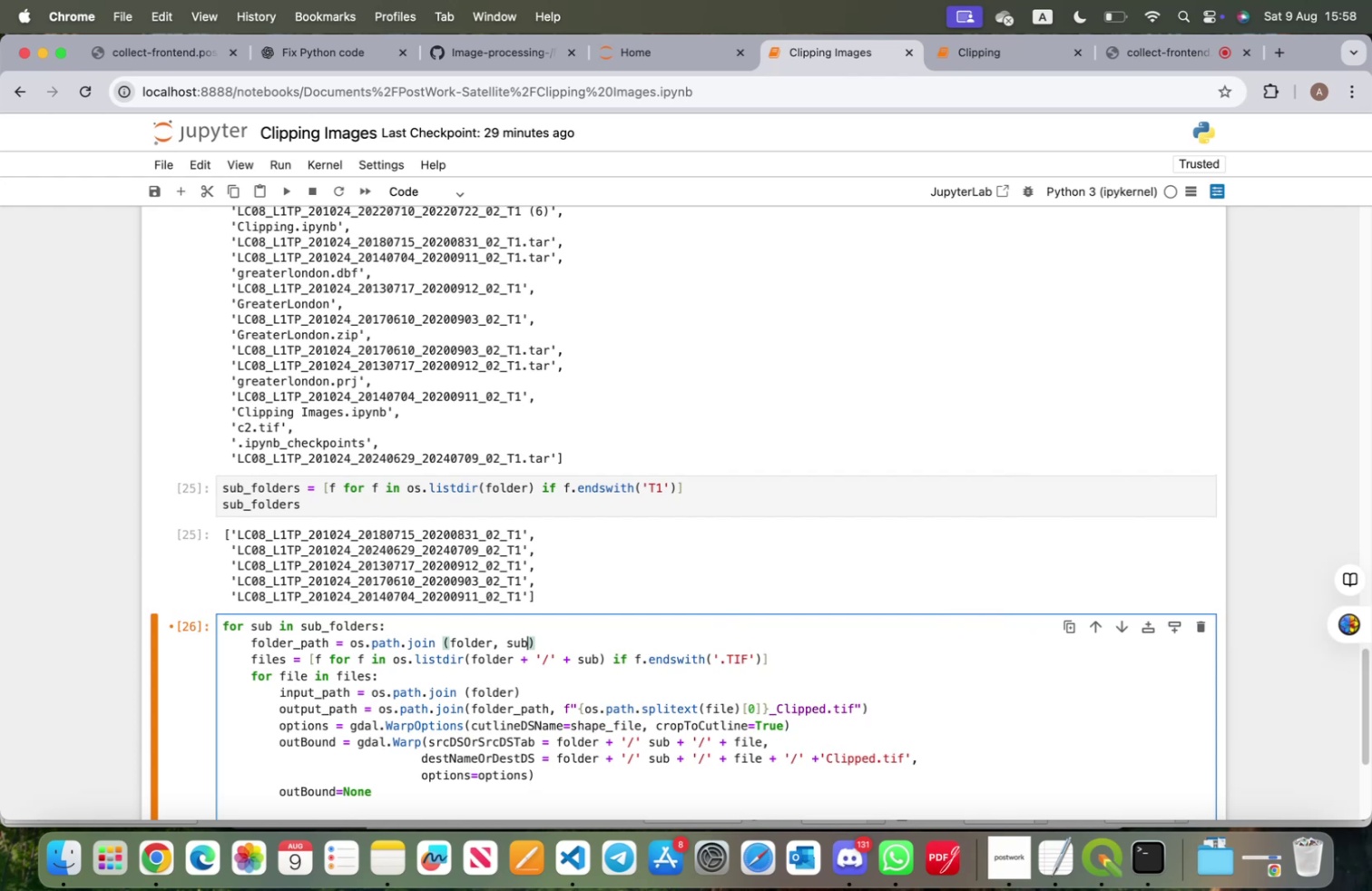 
key(ArrowRight)
 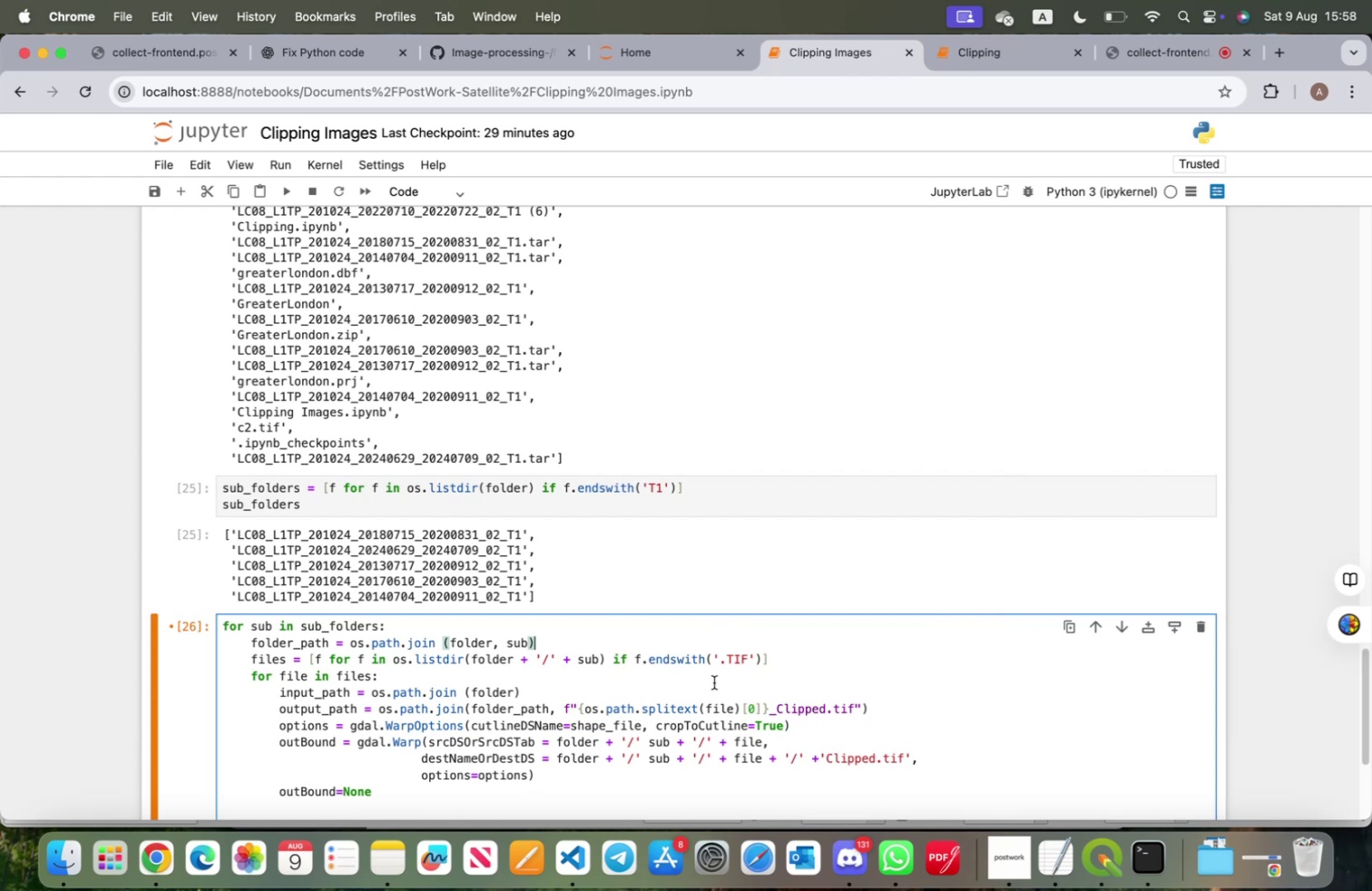 
left_click([788, 661])
 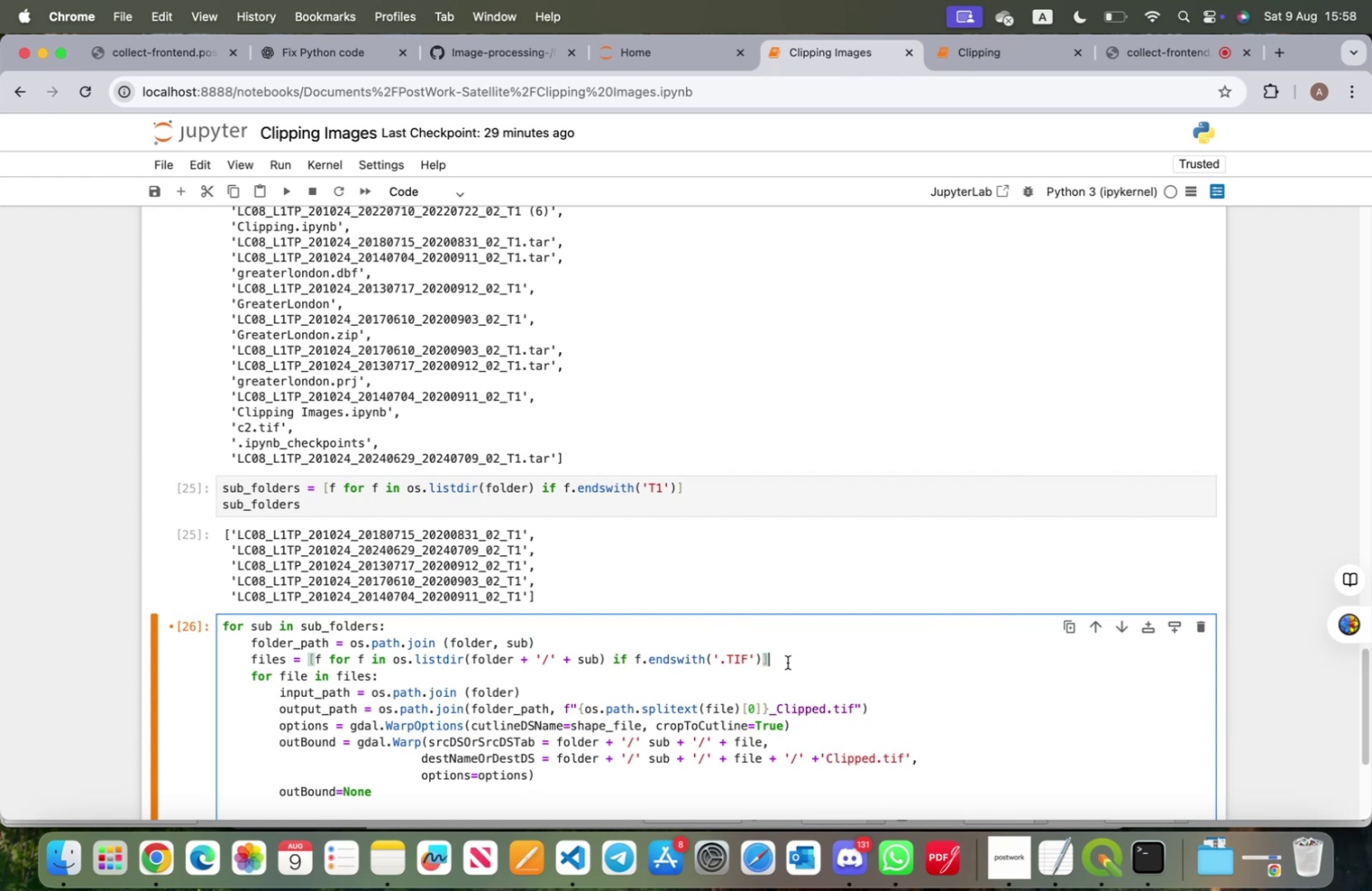 
key(Enter)
 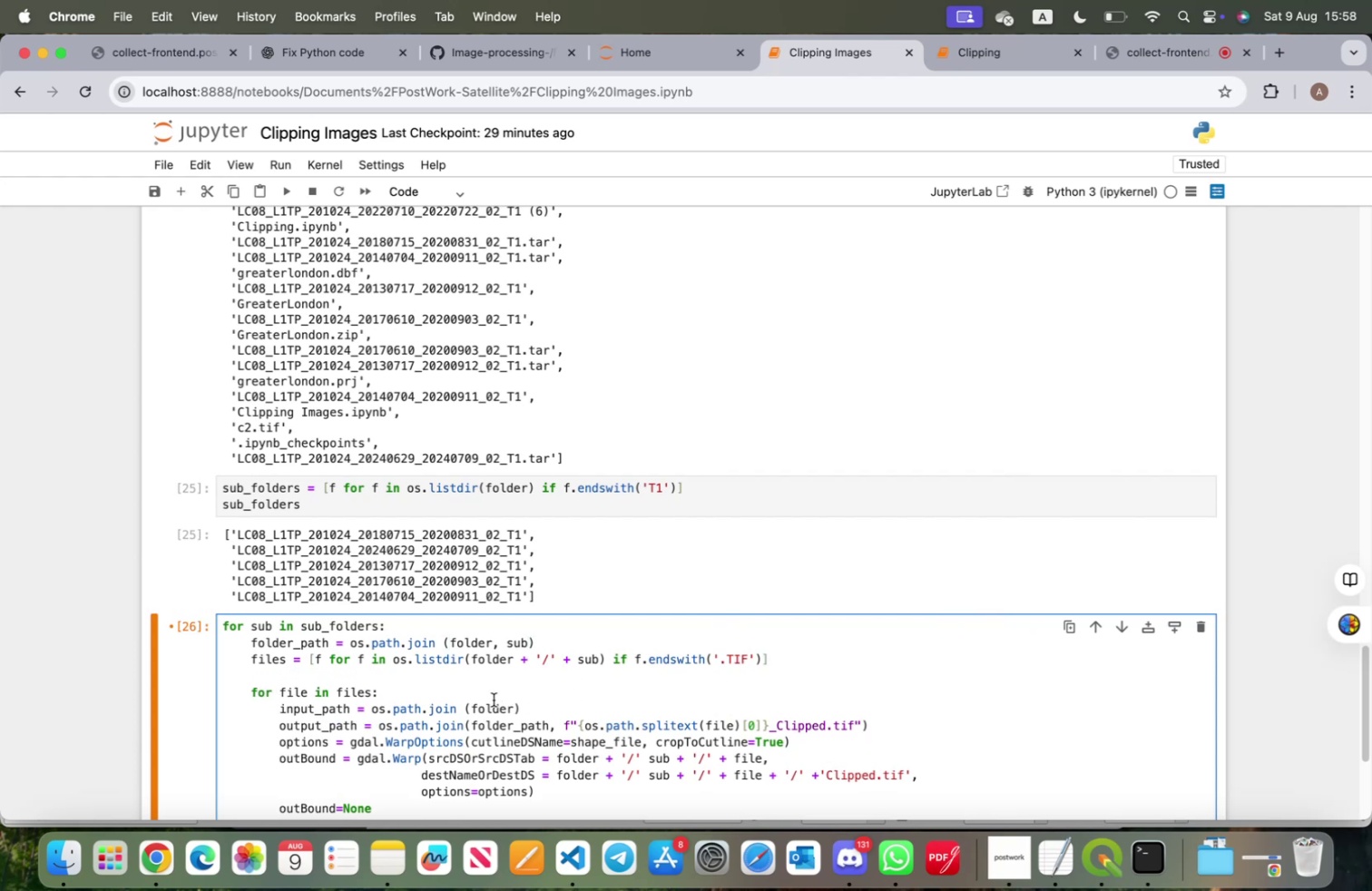 
left_click([514, 707])
 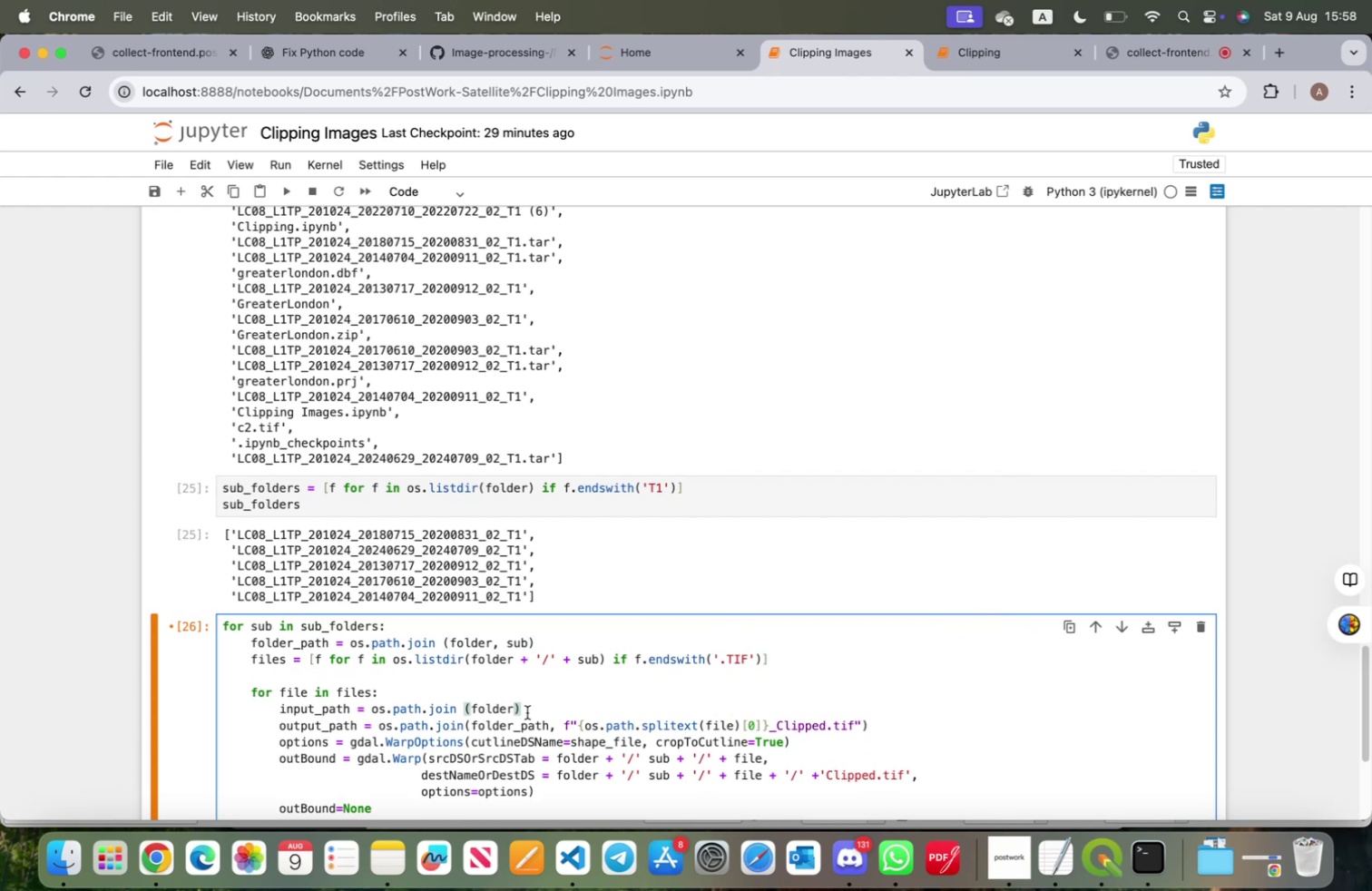 
type(_path, file)
 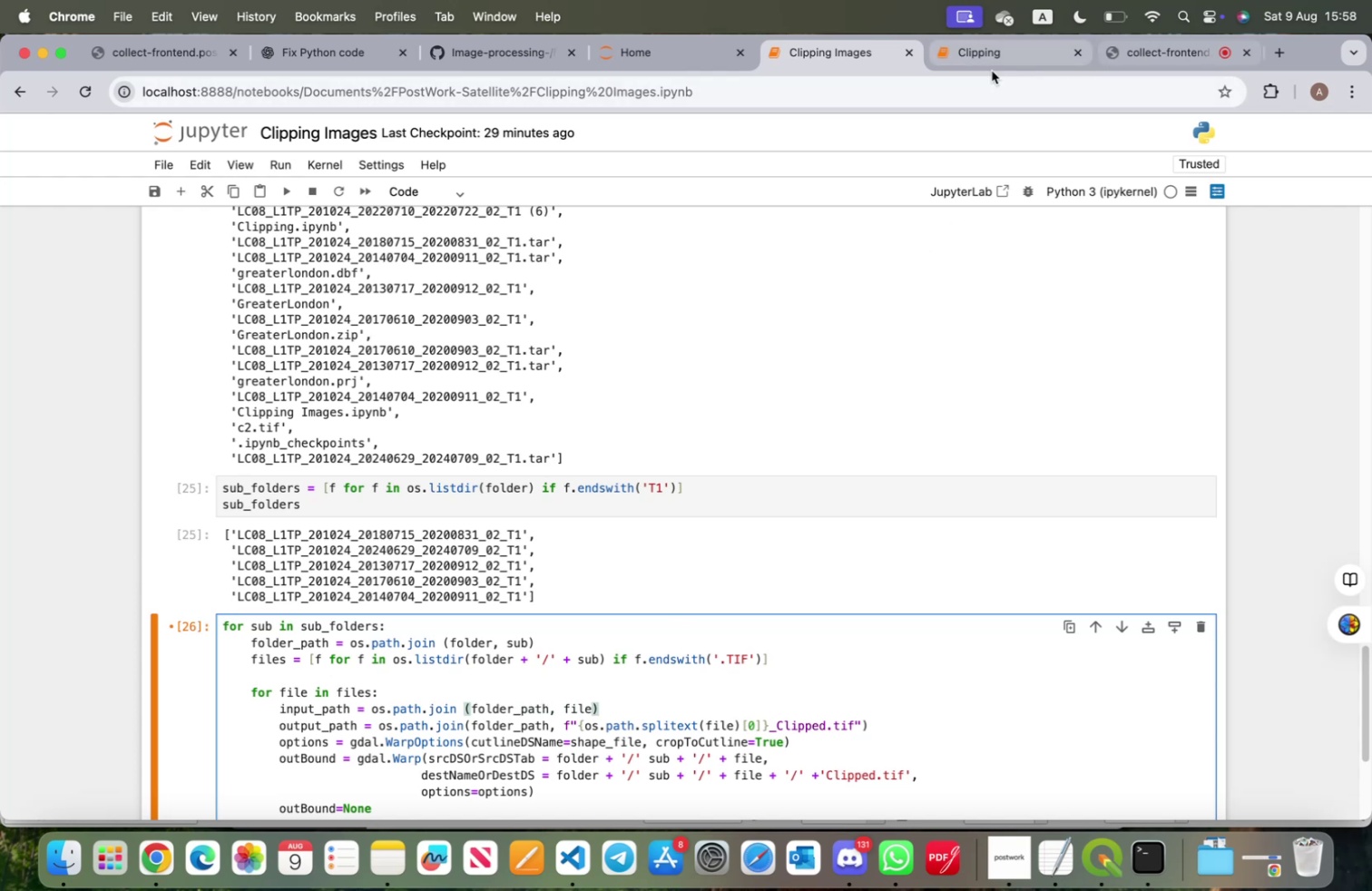 
left_click([328, 59])
 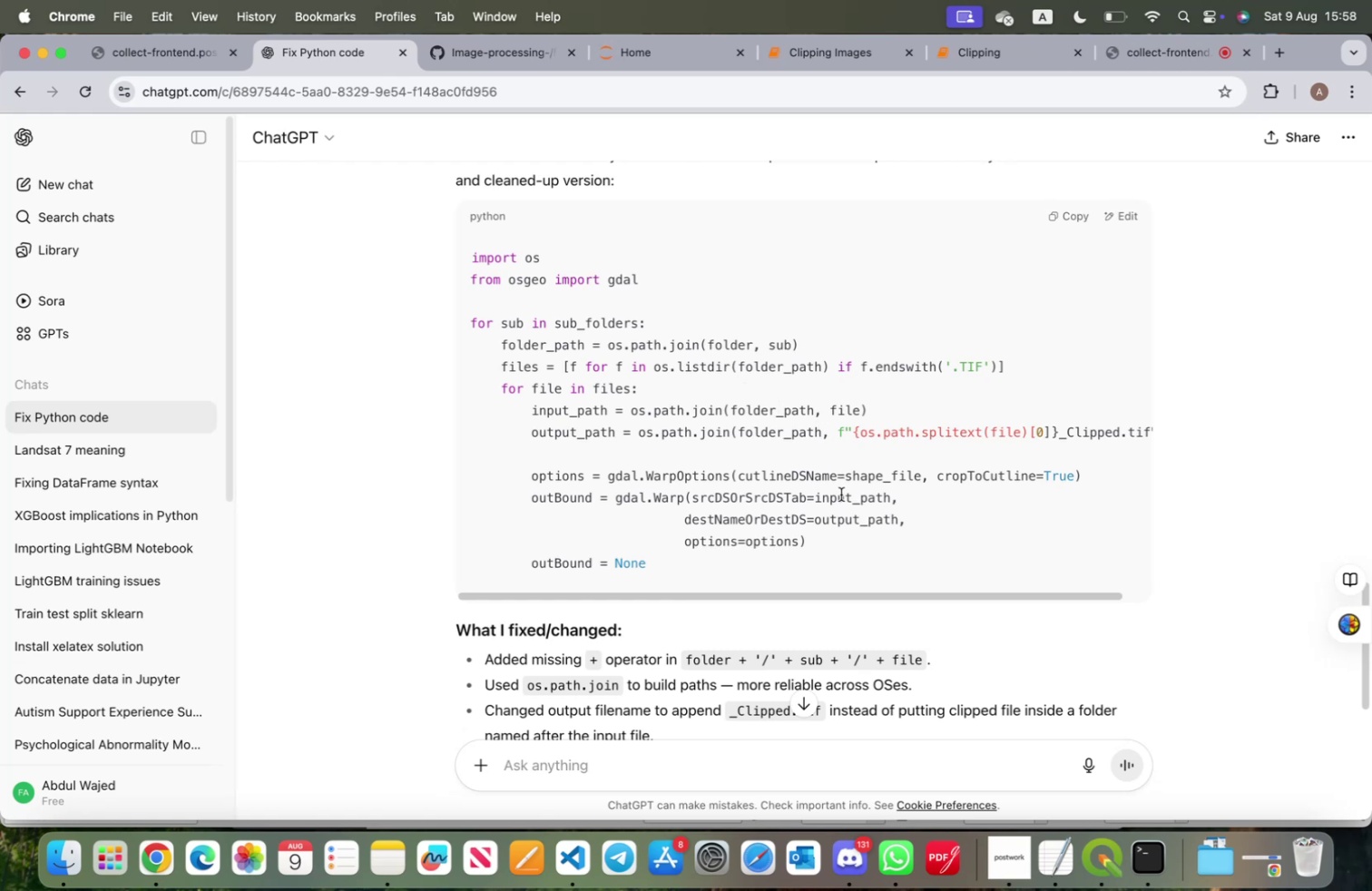 
wait(7.68)
 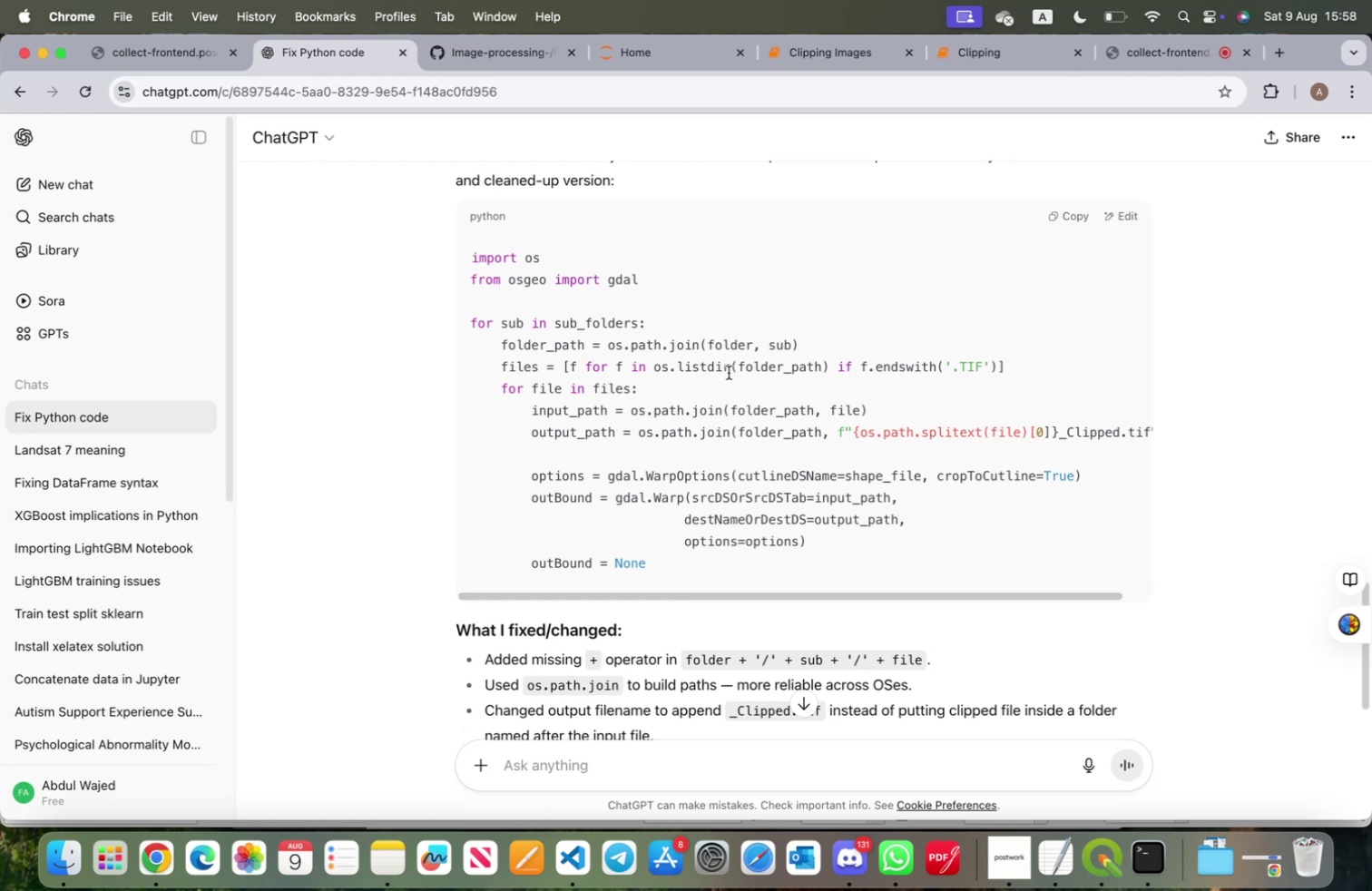 
left_click([848, 50])
 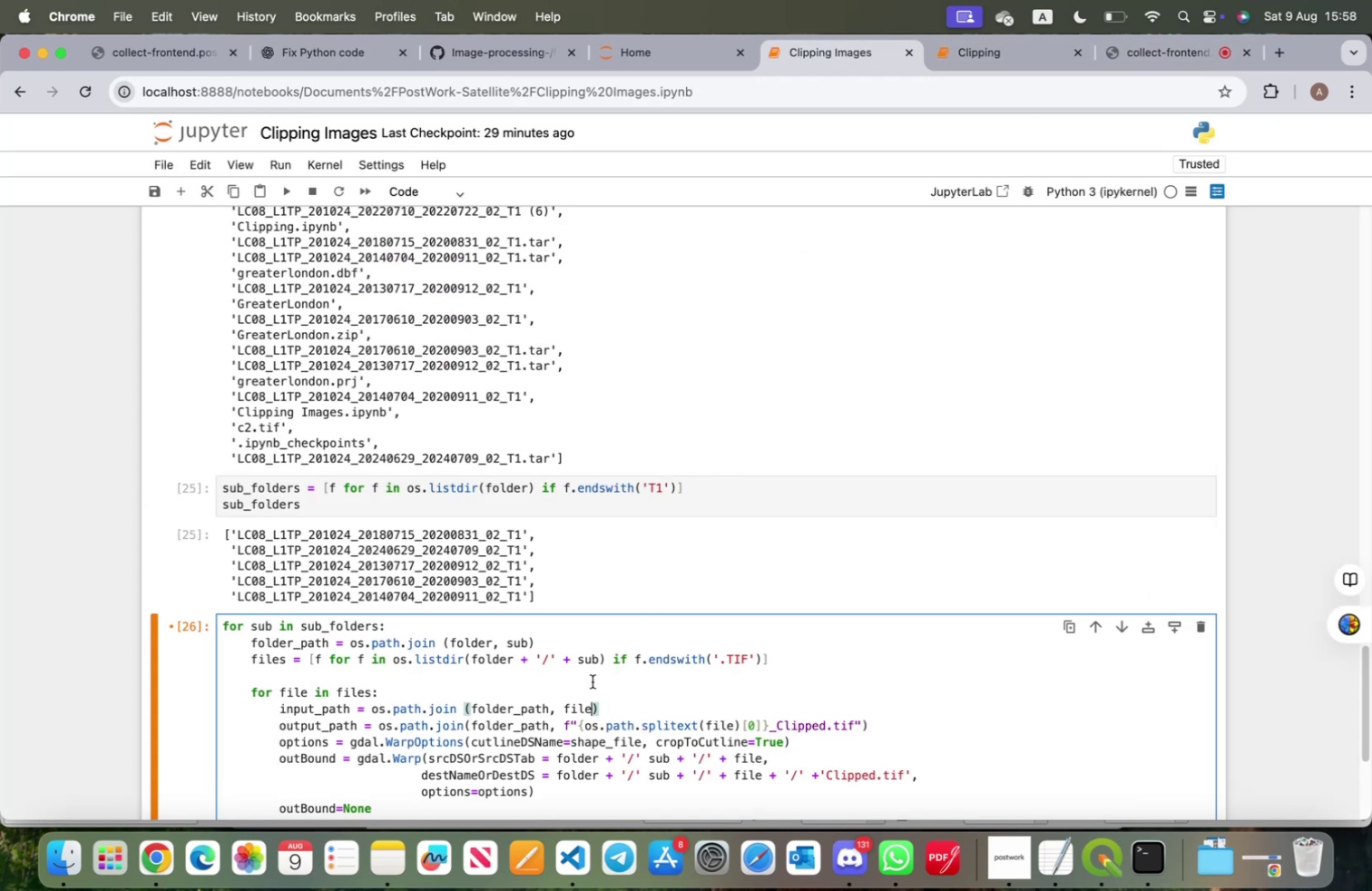 
scroll: coordinate [578, 687], scroll_direction: down, amount: 5.0
 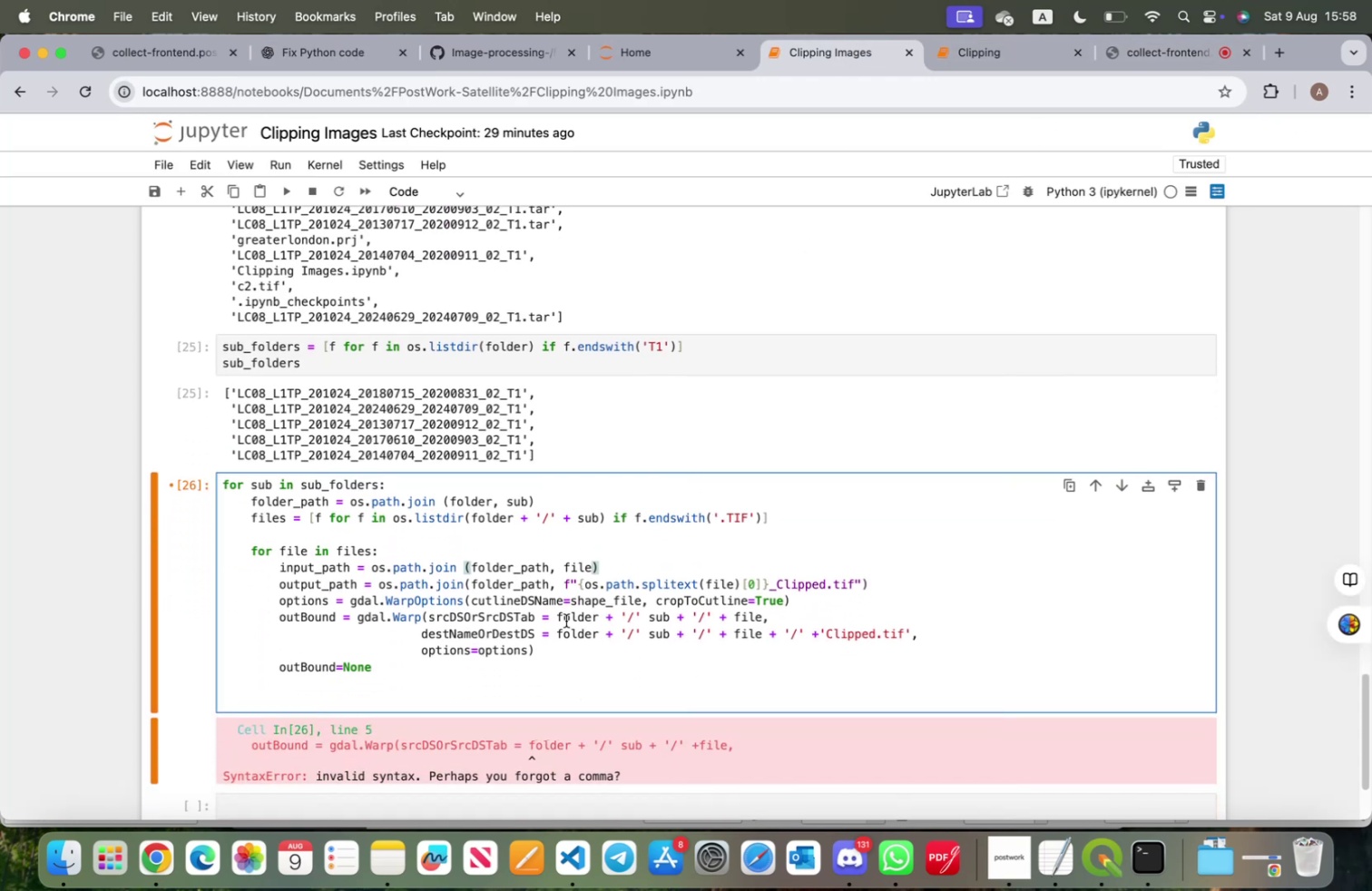 
left_click_drag(start_coordinate=[556, 616], to_coordinate=[761, 617])
 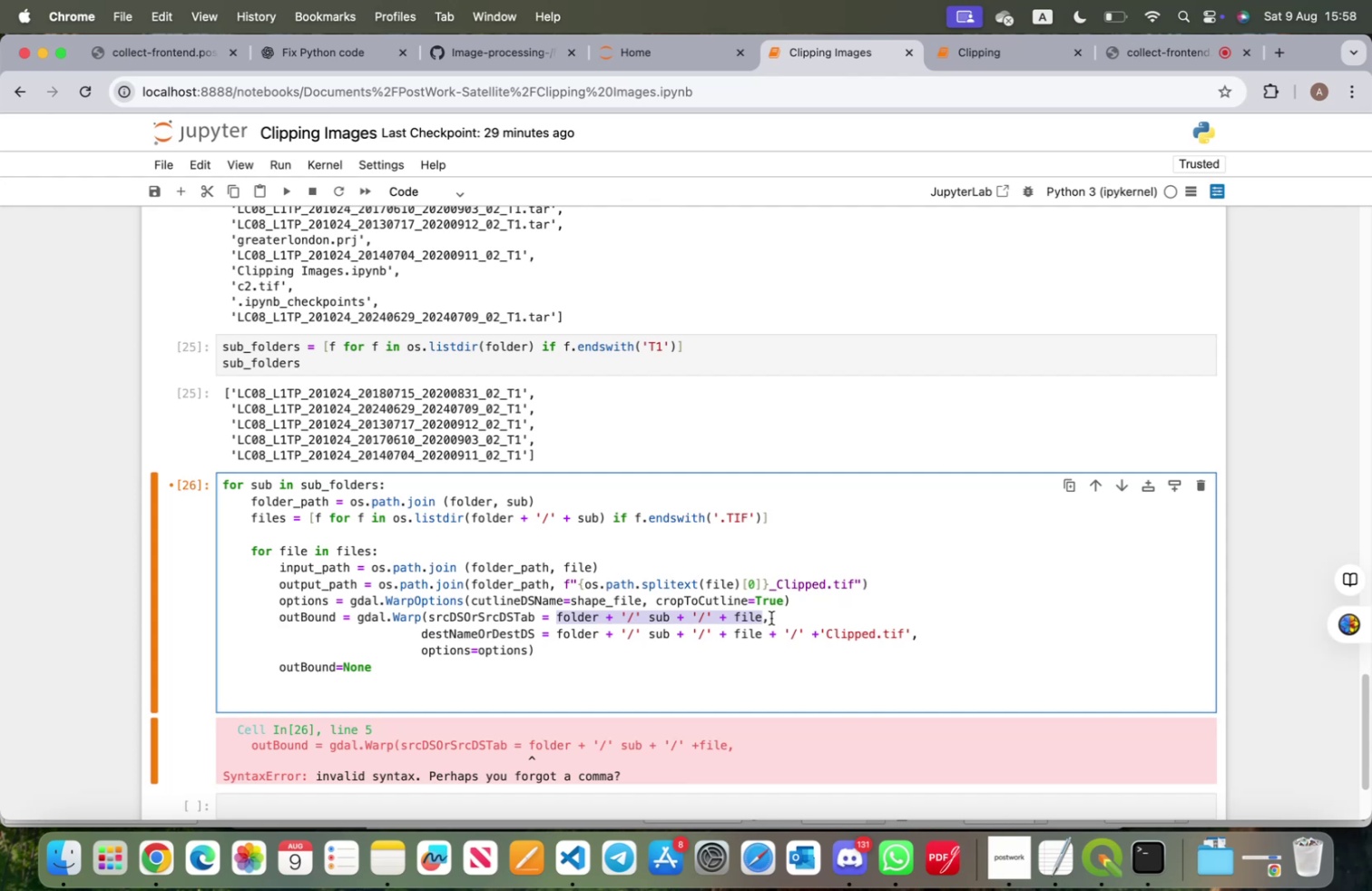 
type(inputh)
key(Backspace)
type(_paht)
key(Backspace)
key(Backspace)
type(th)
 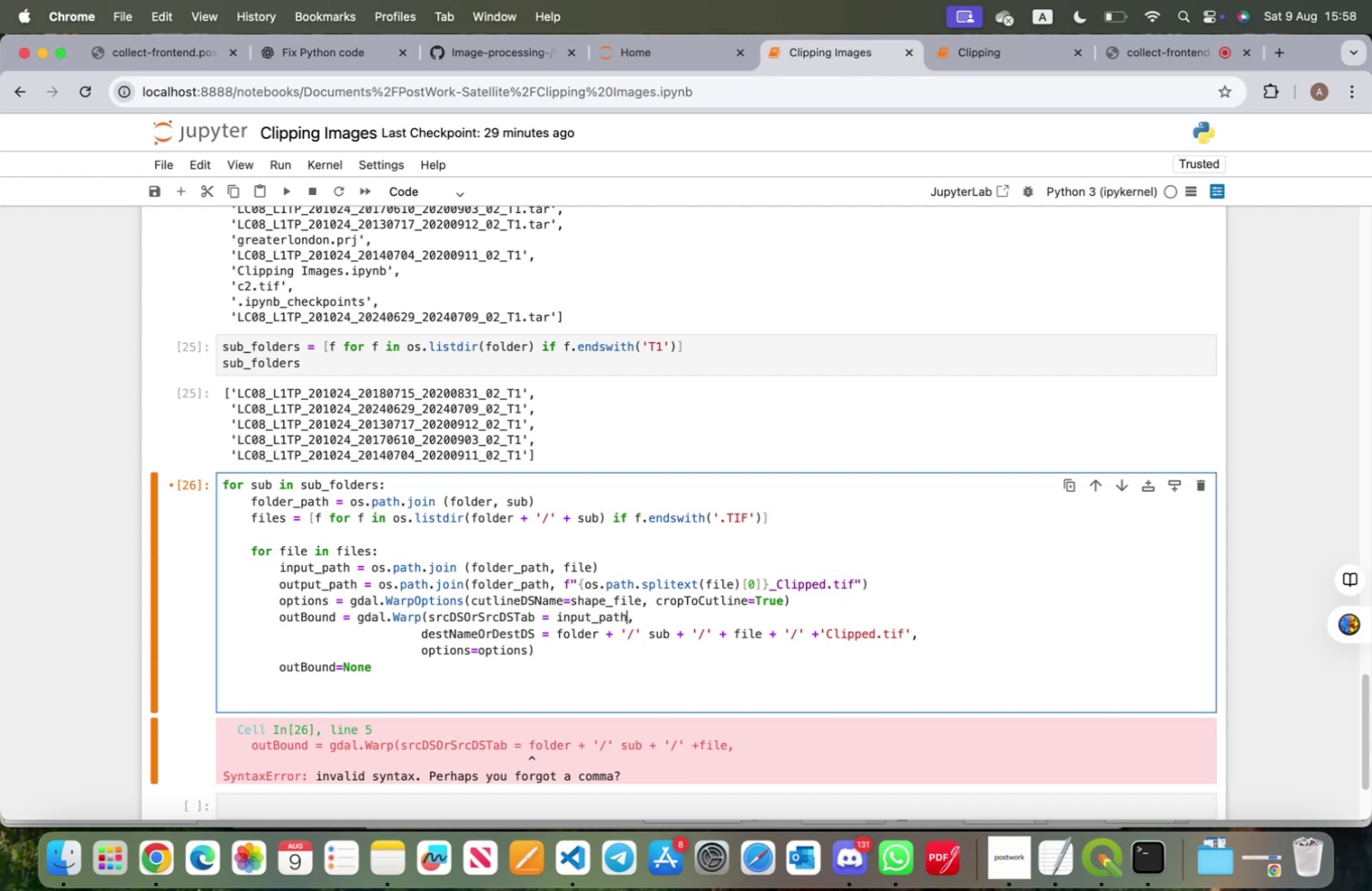 
left_click_drag(start_coordinate=[558, 632], to_coordinate=[909, 635])
 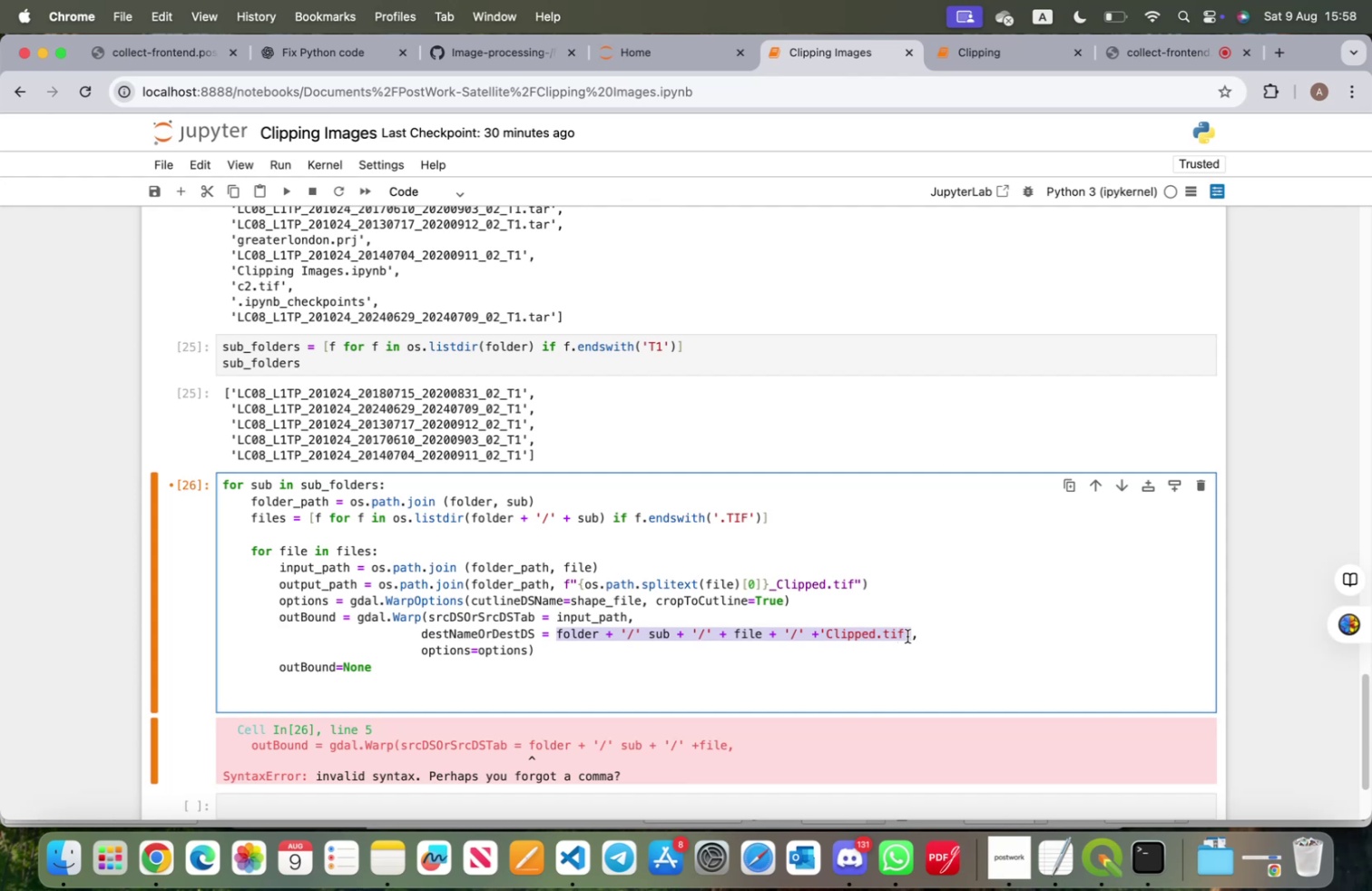 
type(output_path)
 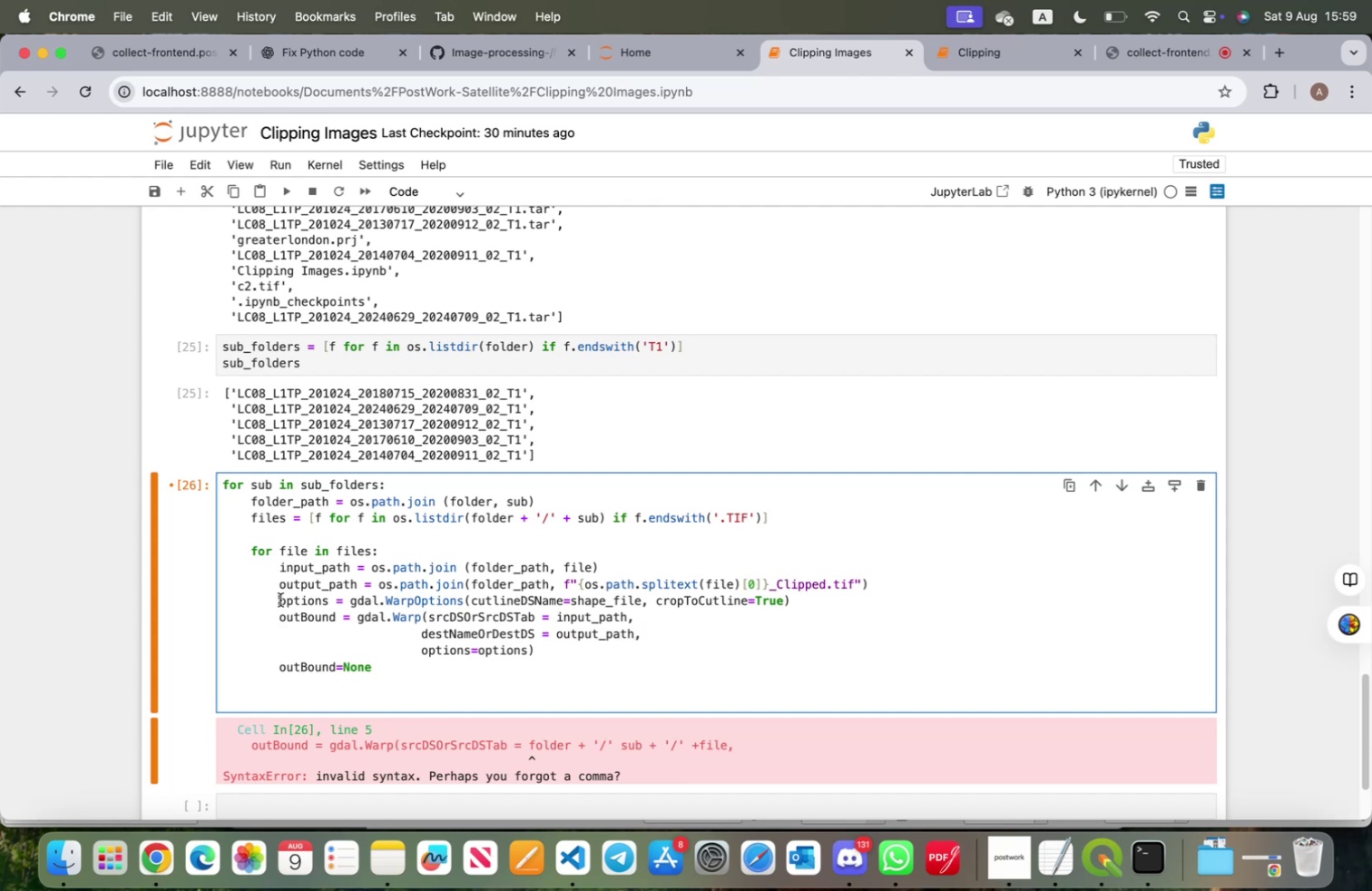 
key(Enter)
 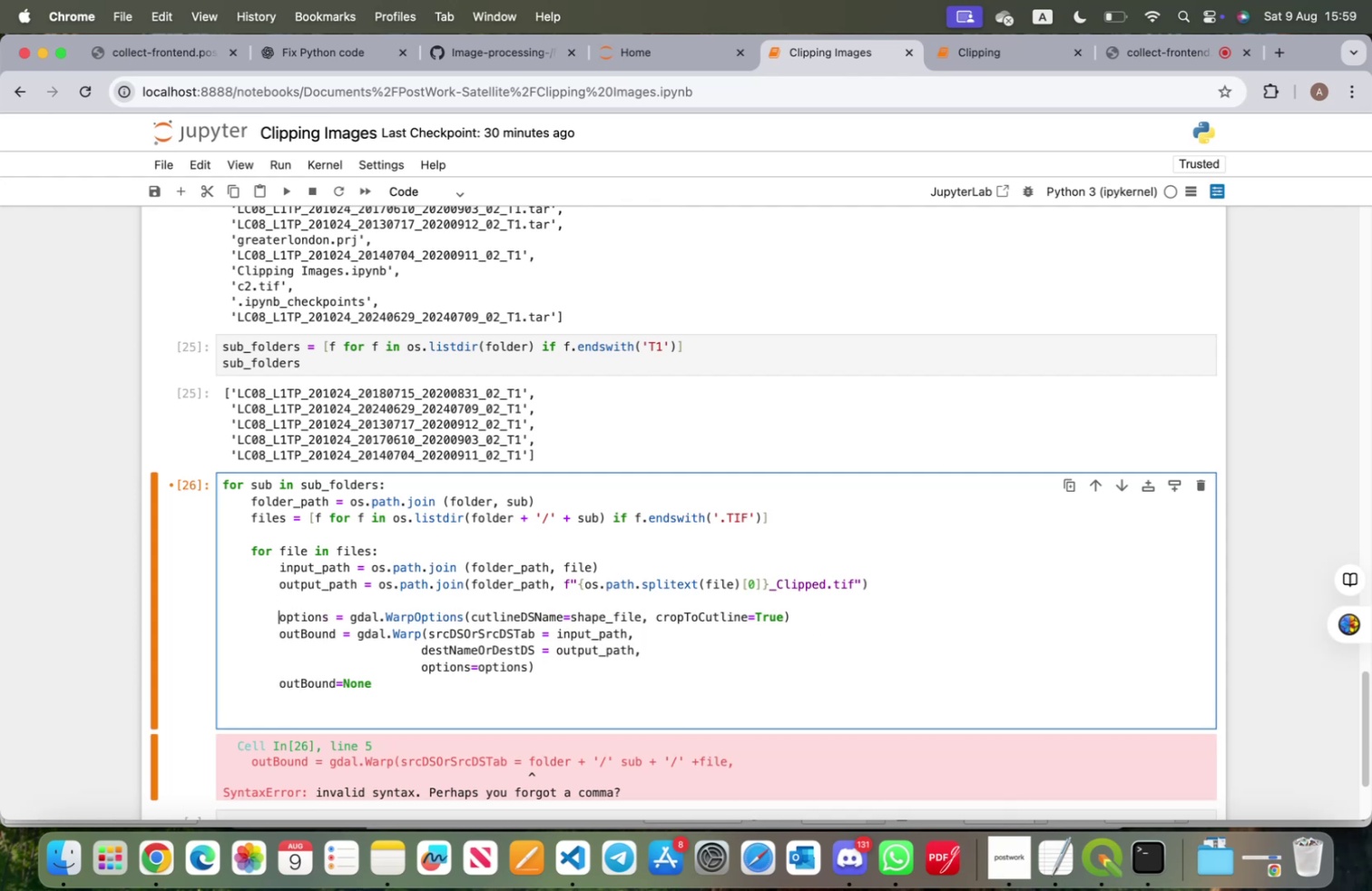 
key(ArrowUp)
 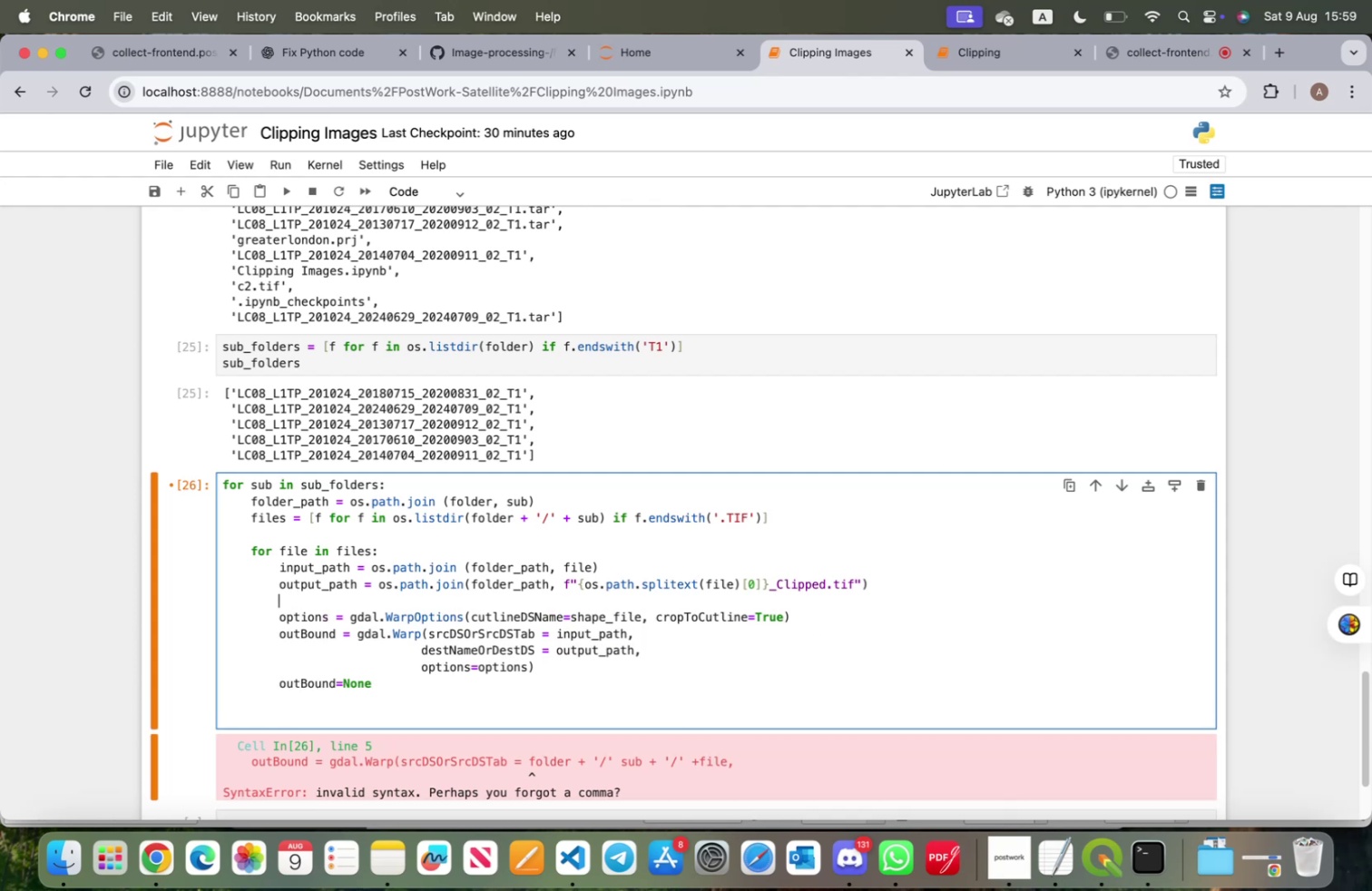 
key(ArrowUp)
 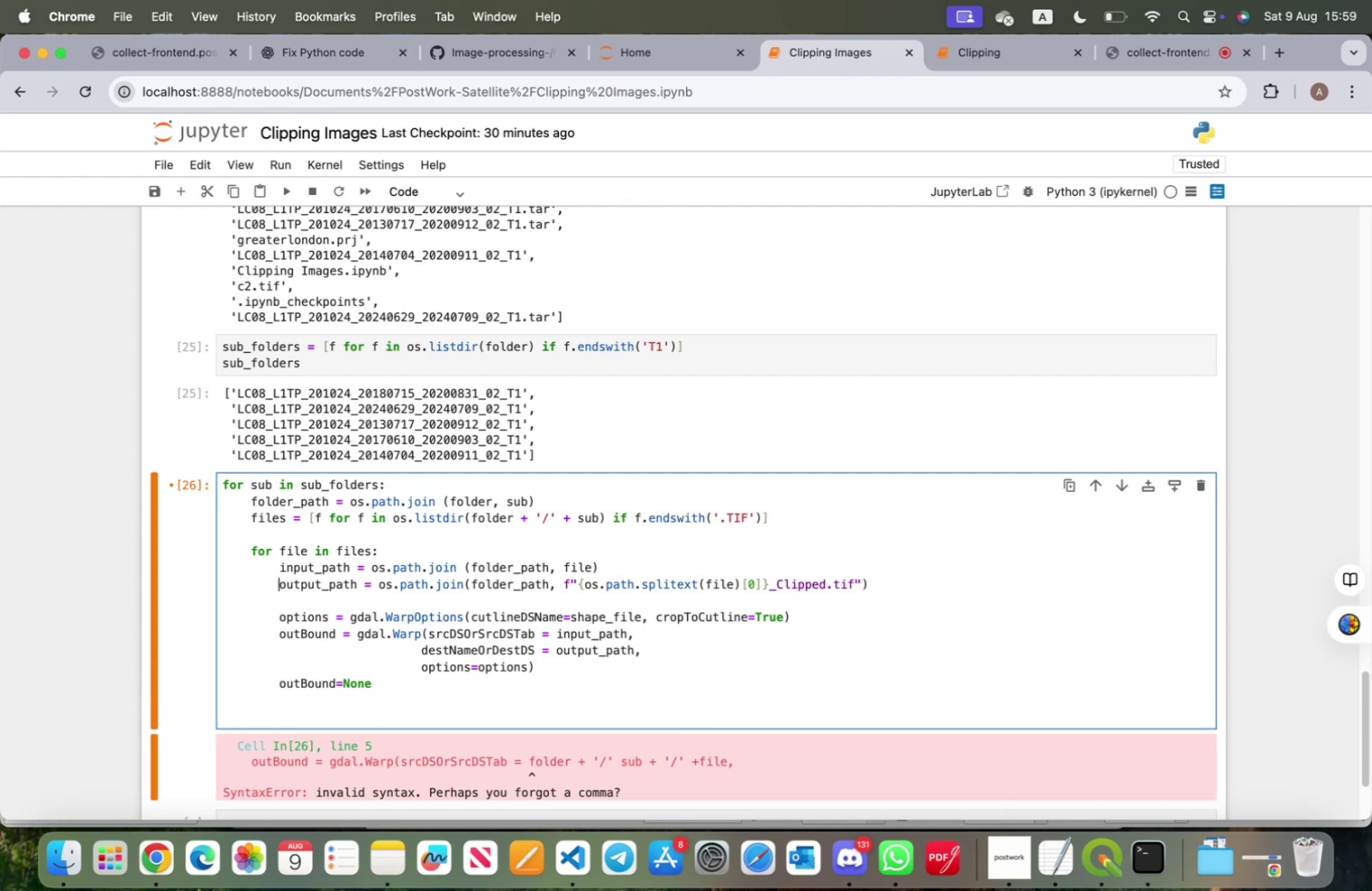 
key(ArrowUp)
 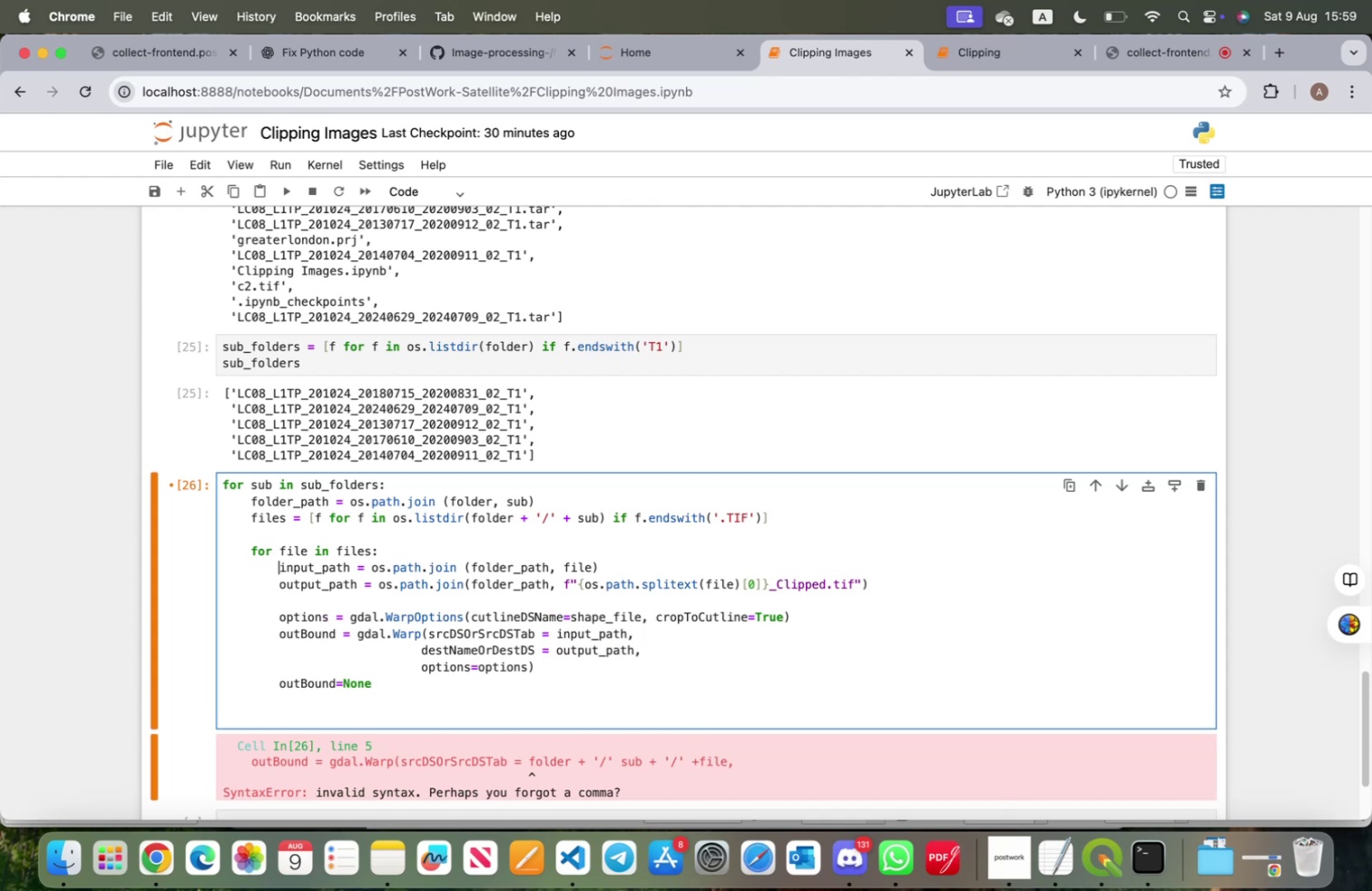 
key(Enter)
 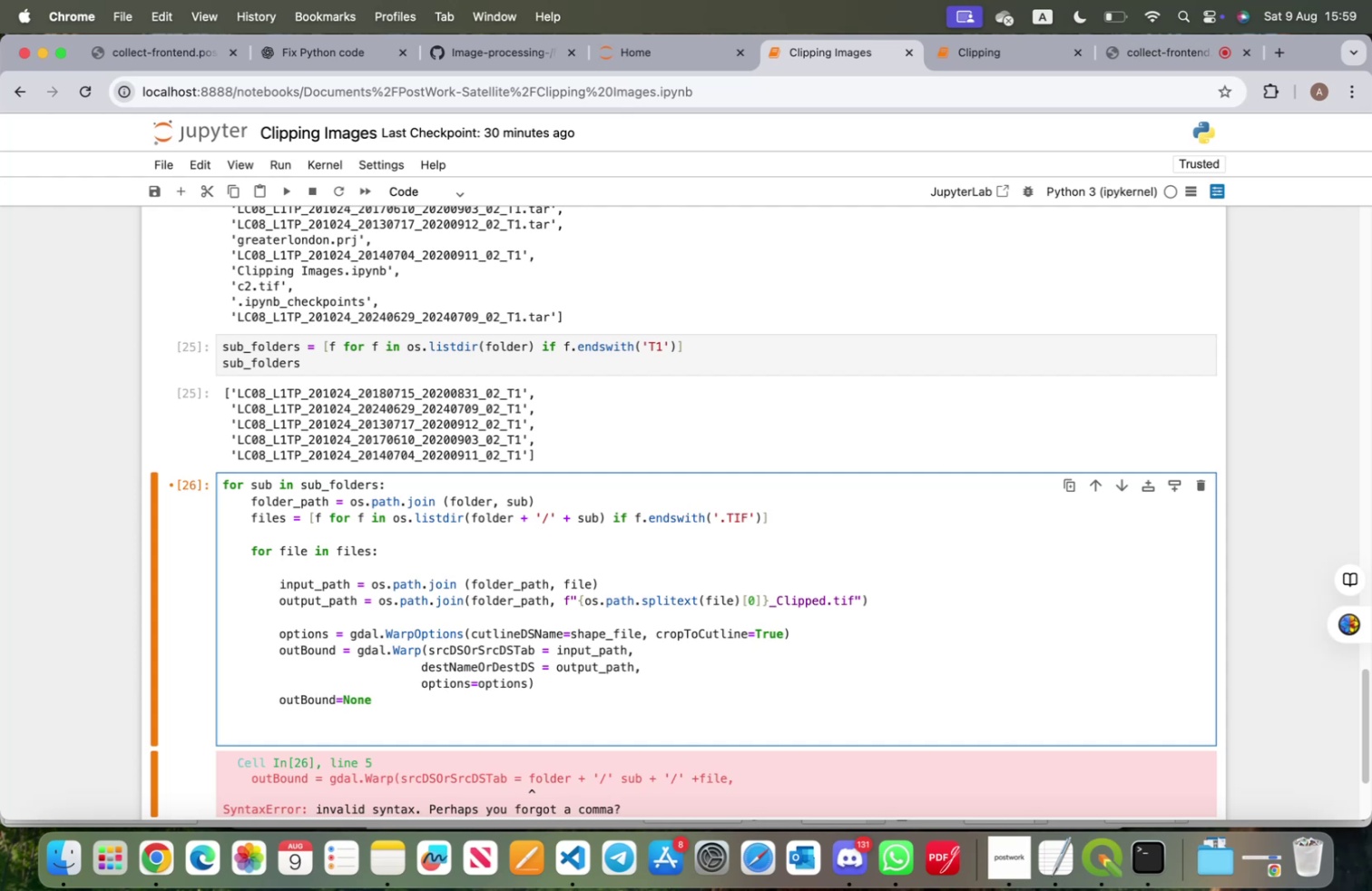 
key(ArrowUp)
 